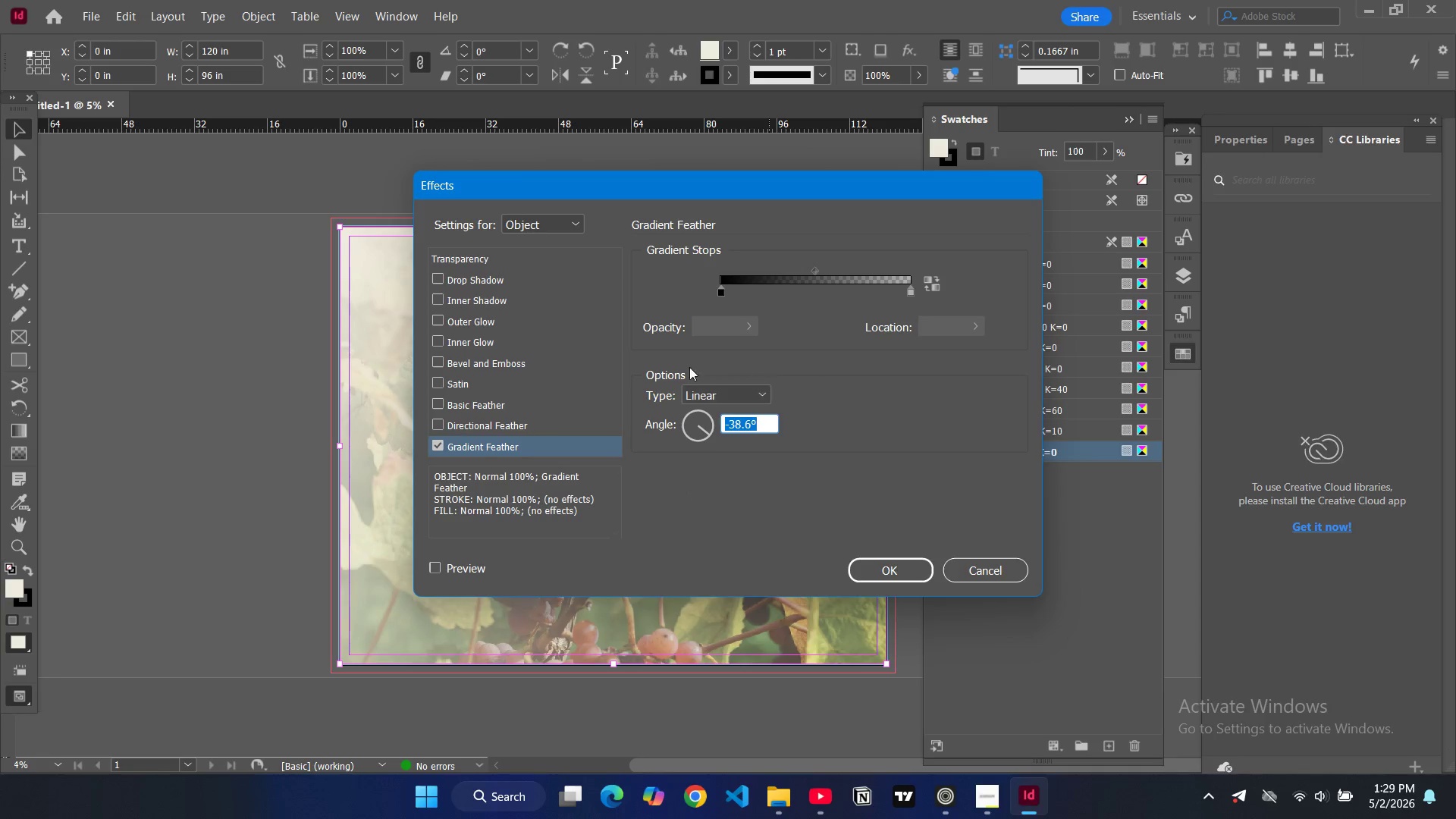 
left_click([473, 450])
 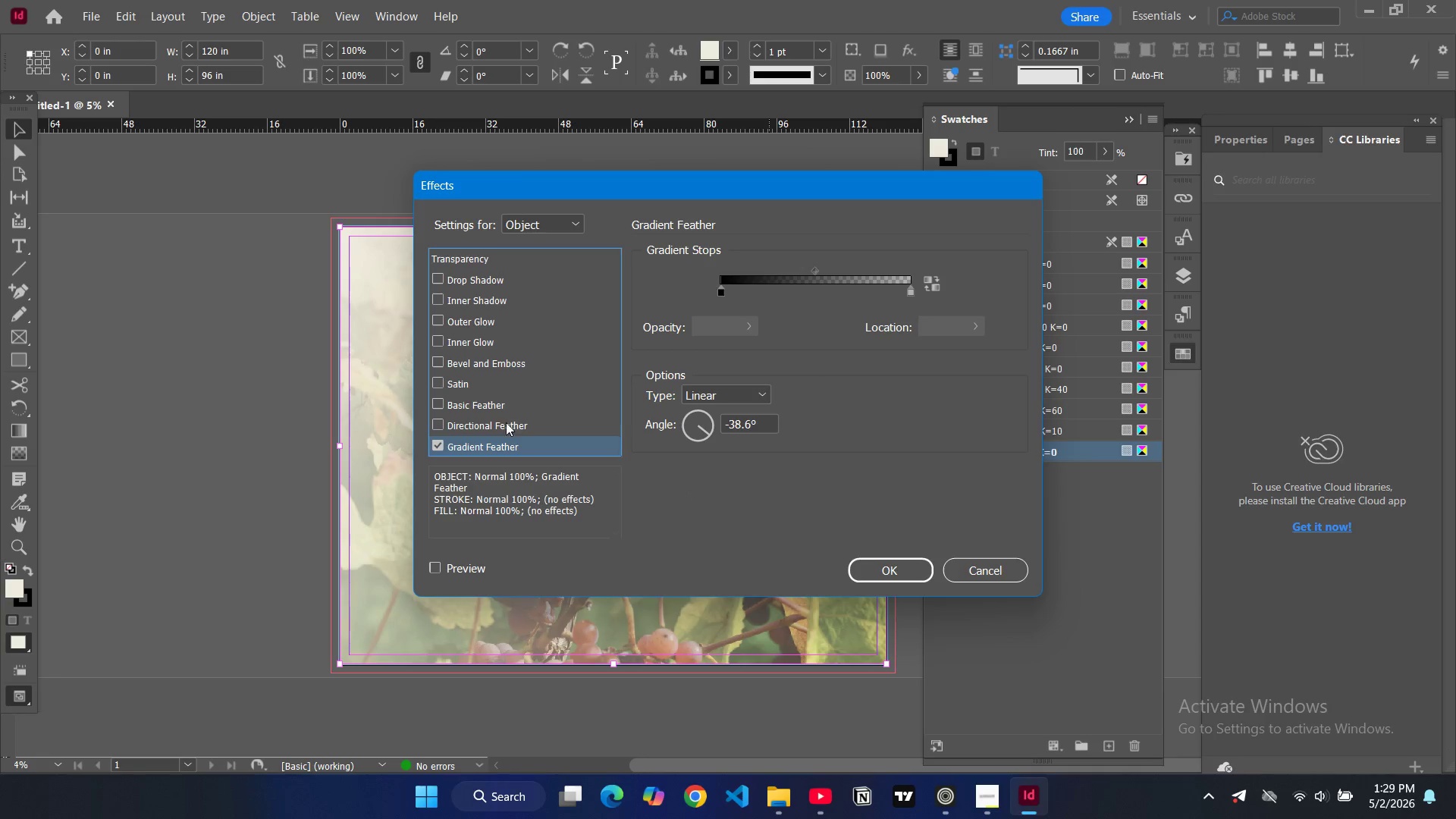 
left_click([504, 425])
 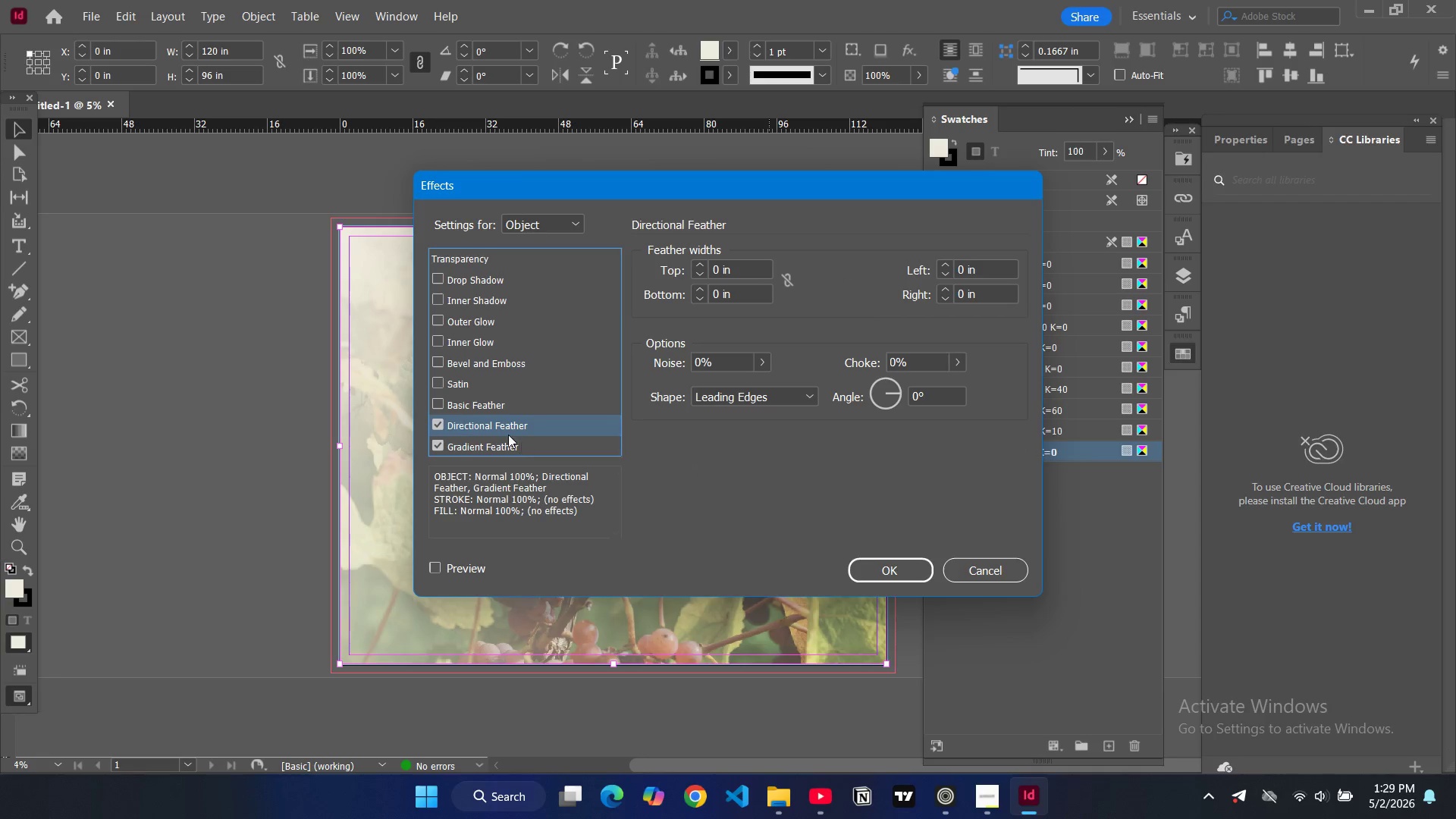 
left_click([503, 434])
 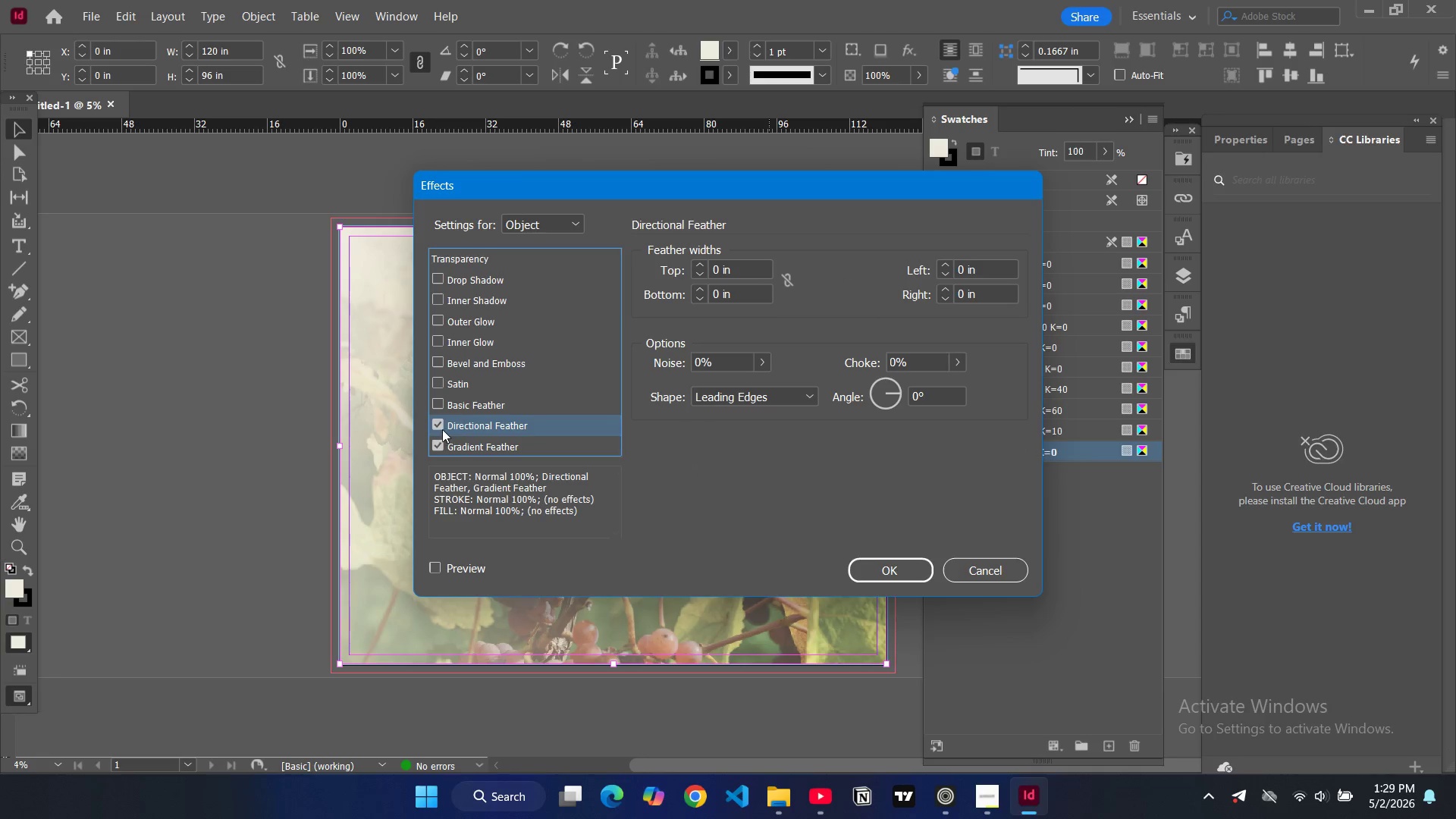 
double_click([429, 425])
 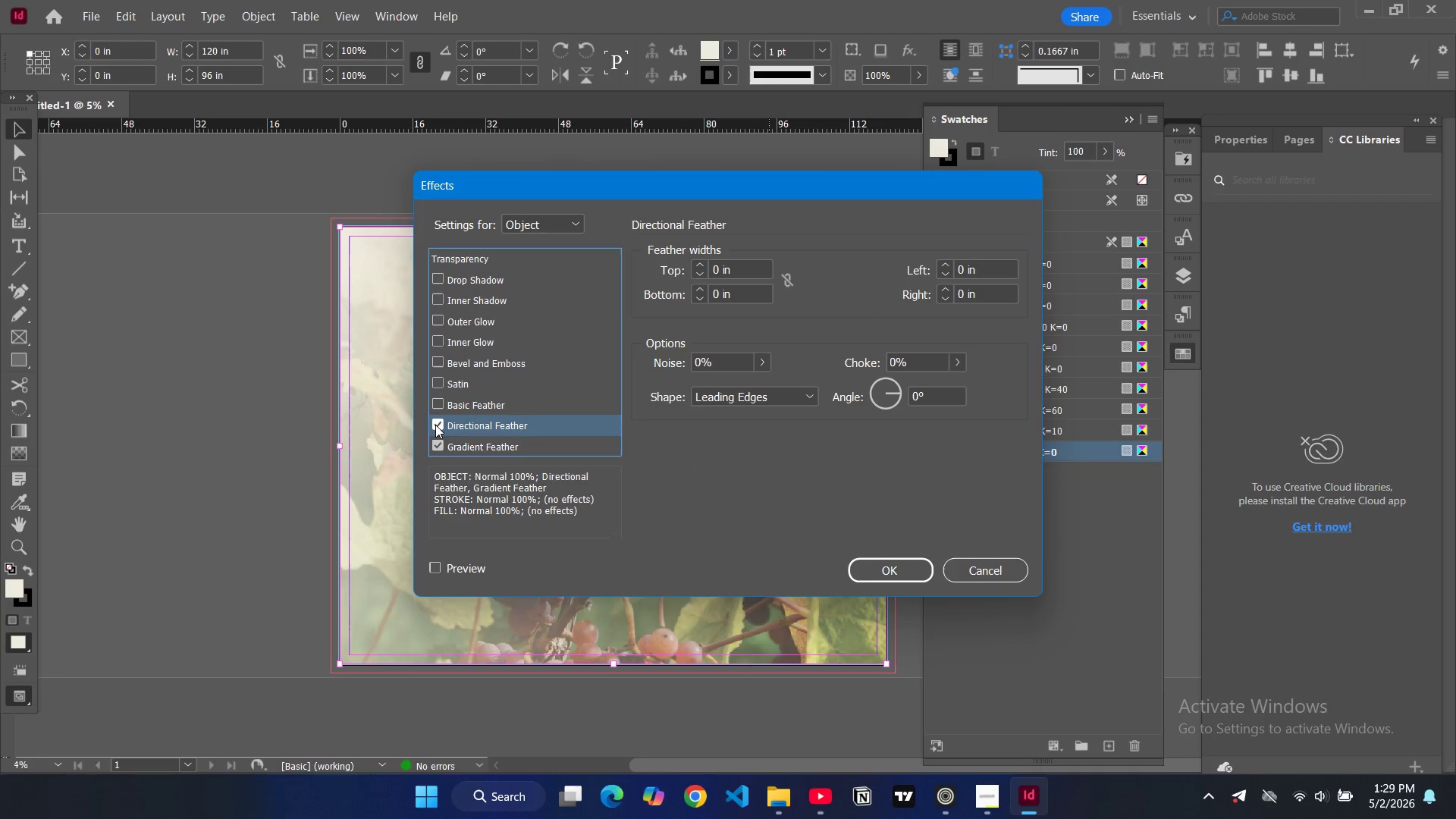 
triple_click([435, 425])
 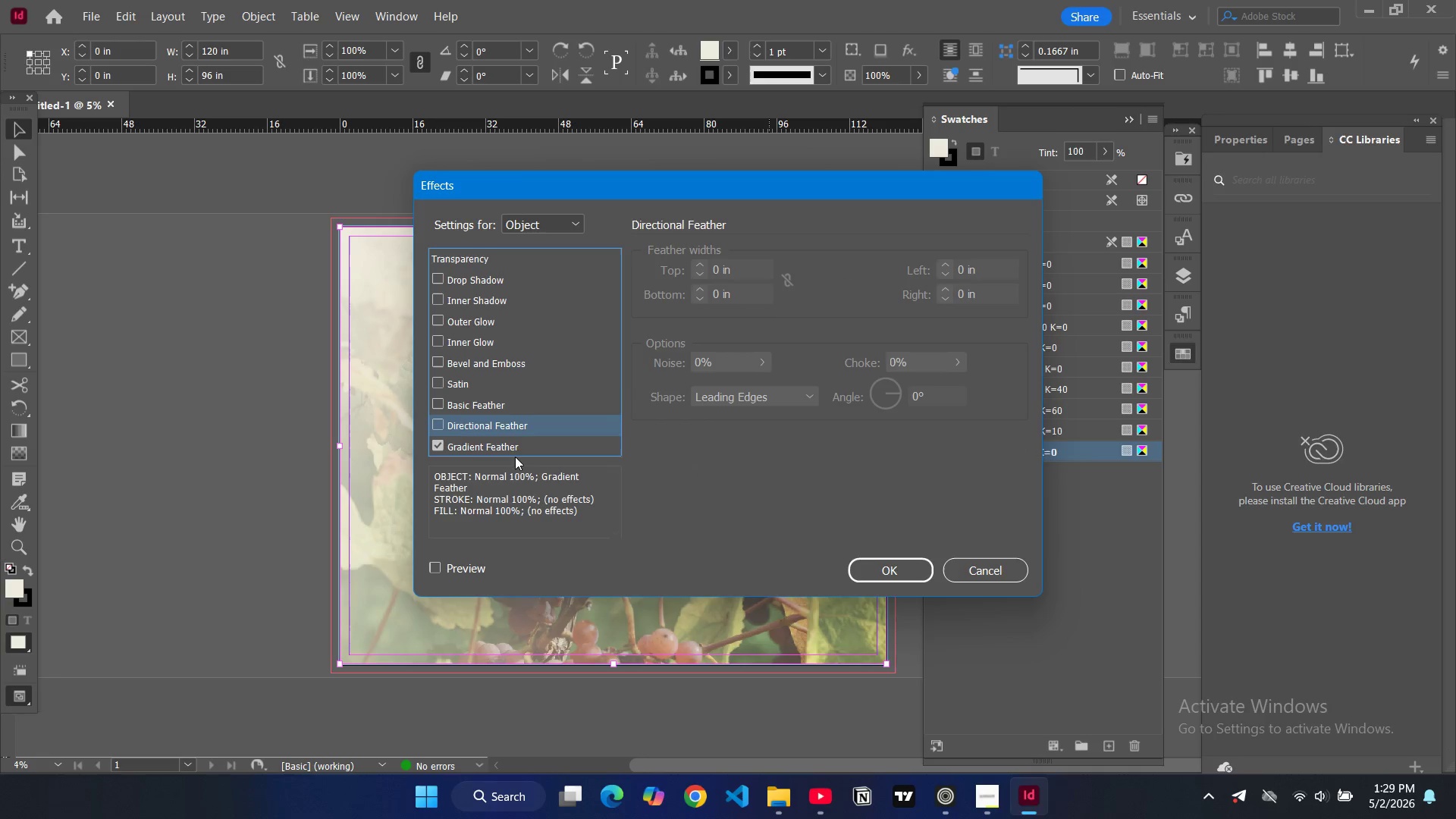 
left_click([515, 448])
 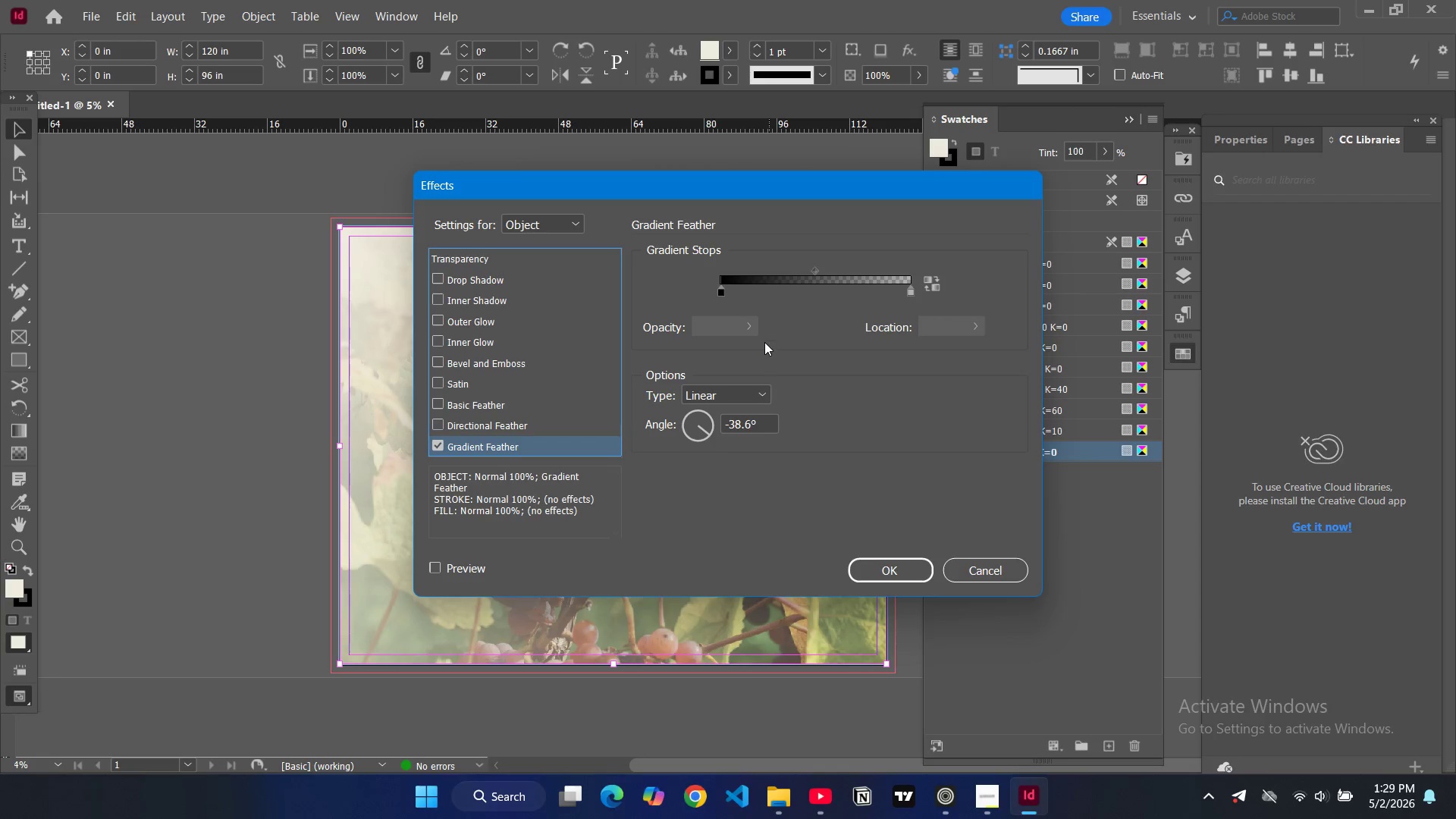 
left_click([755, 329])
 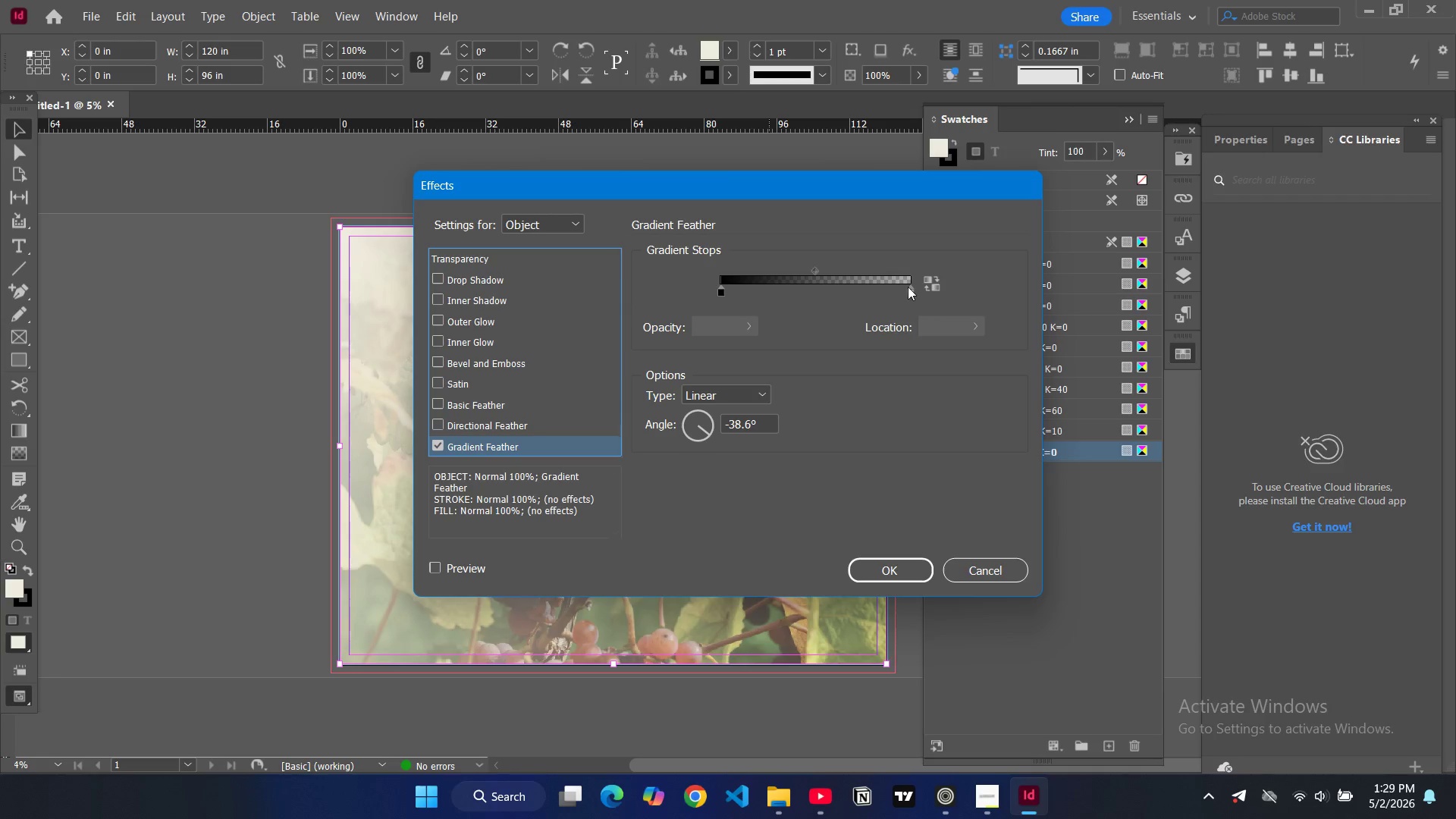 
left_click([912, 289])
 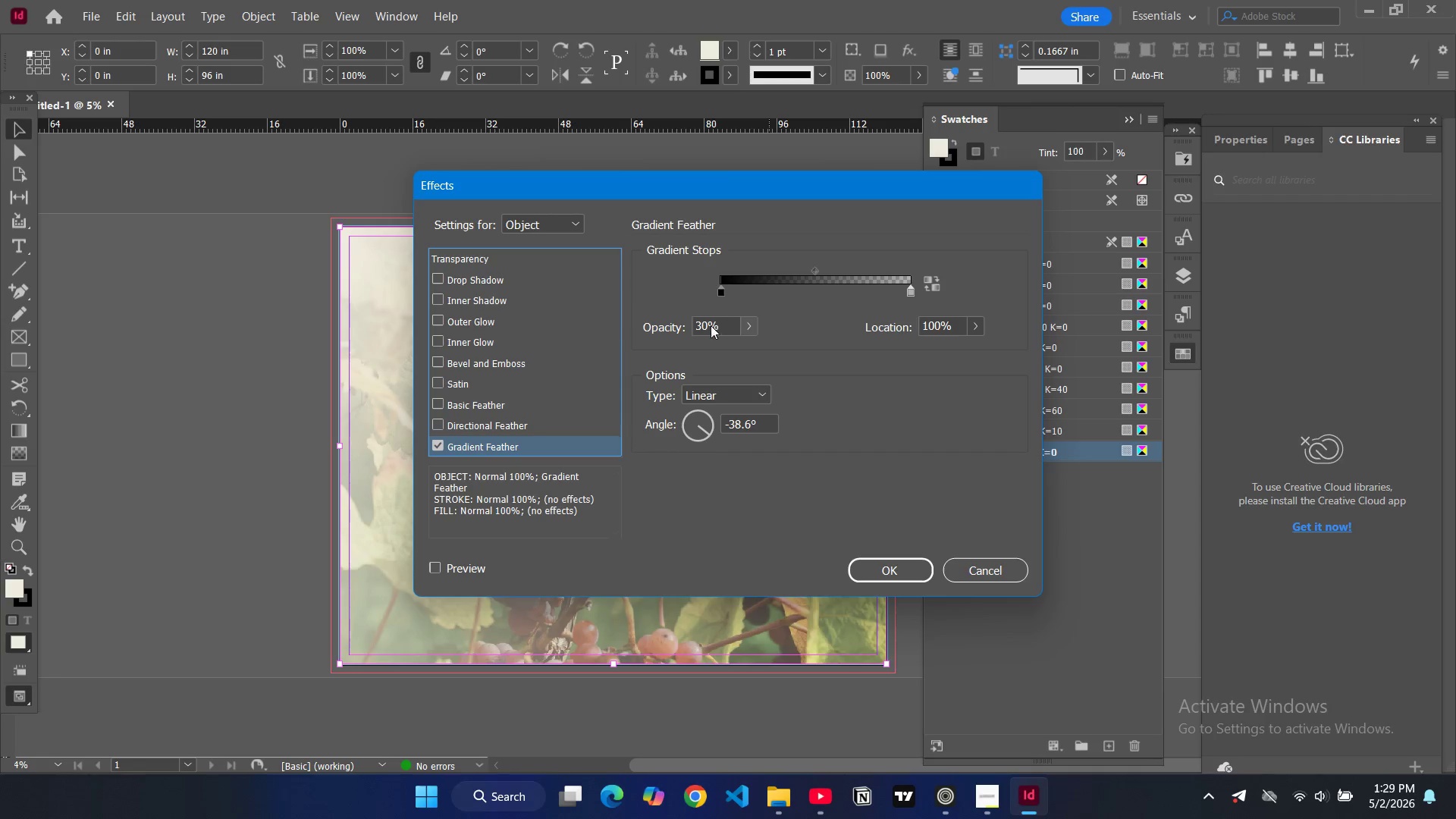 
double_click([699, 330])
 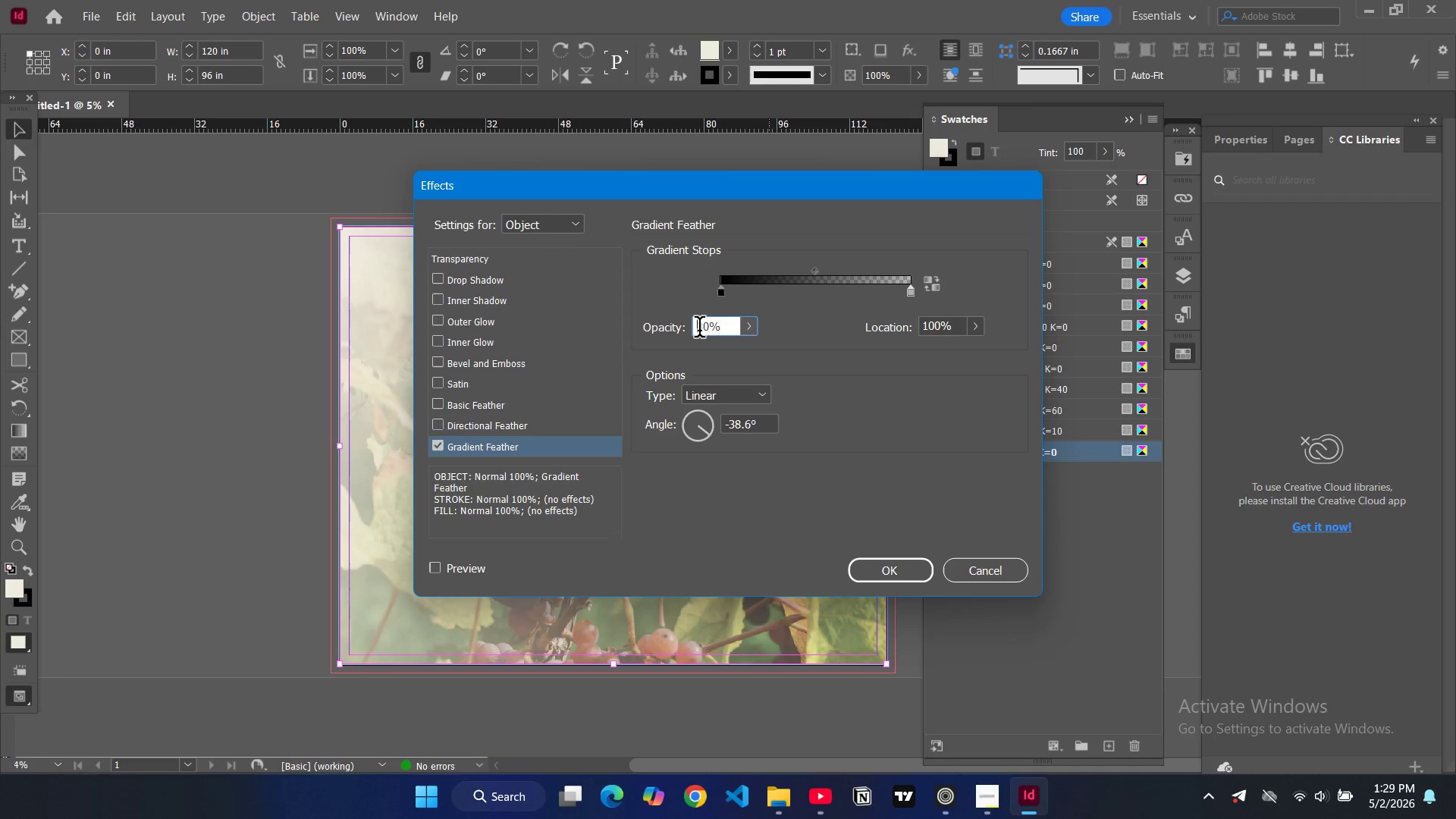 
triple_click([699, 330])
 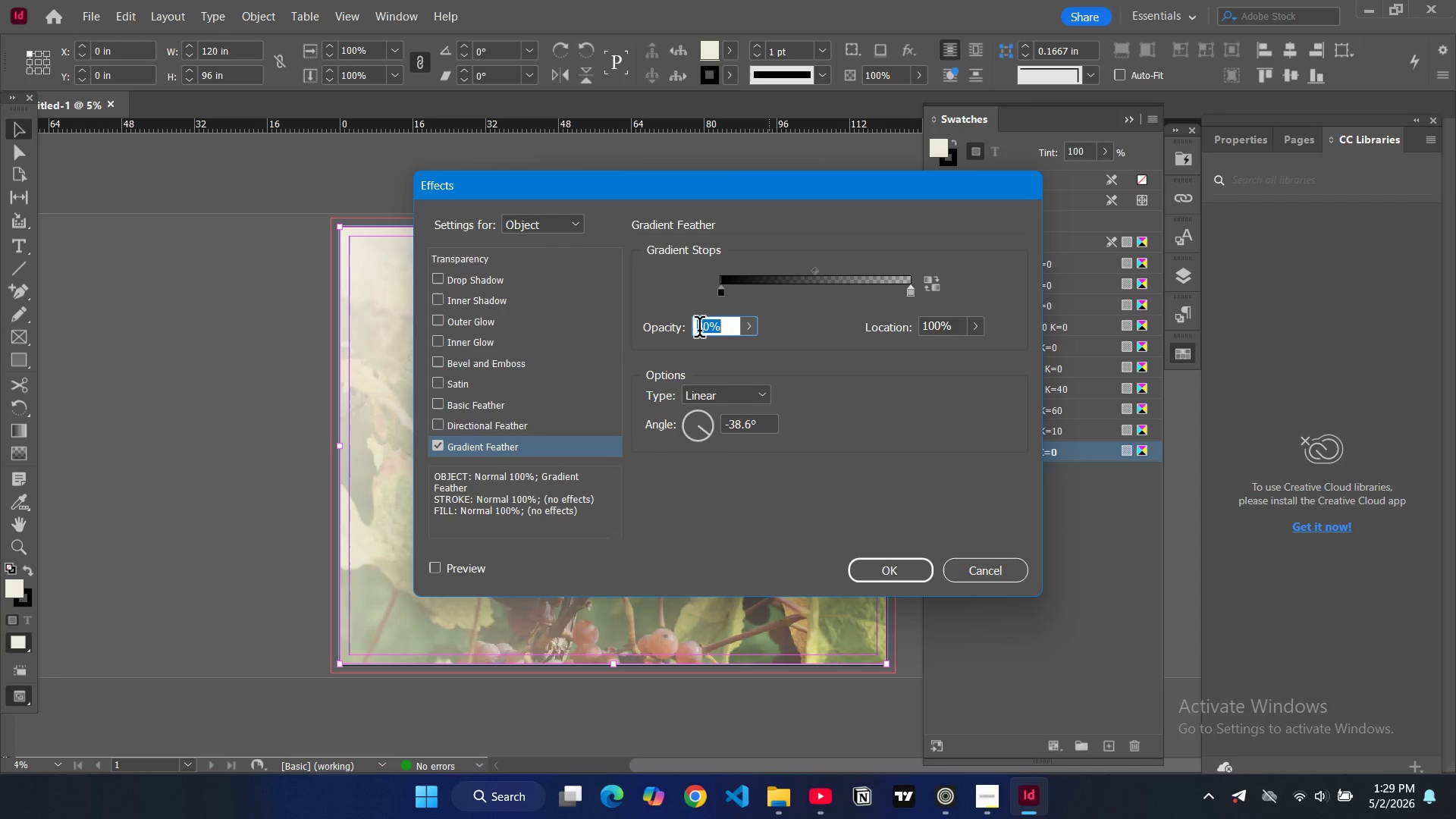 
type(60)
 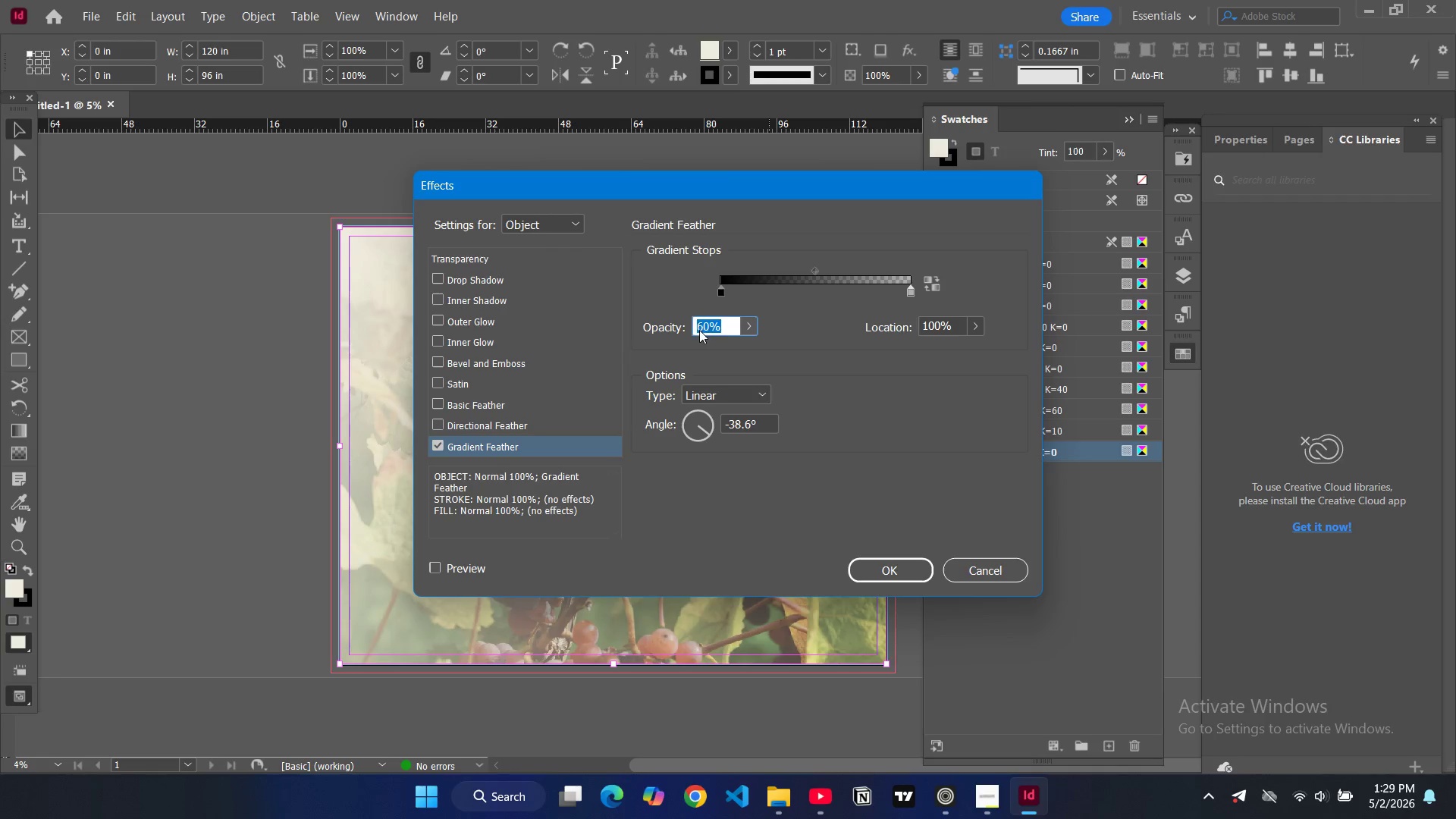 
key(Enter)
 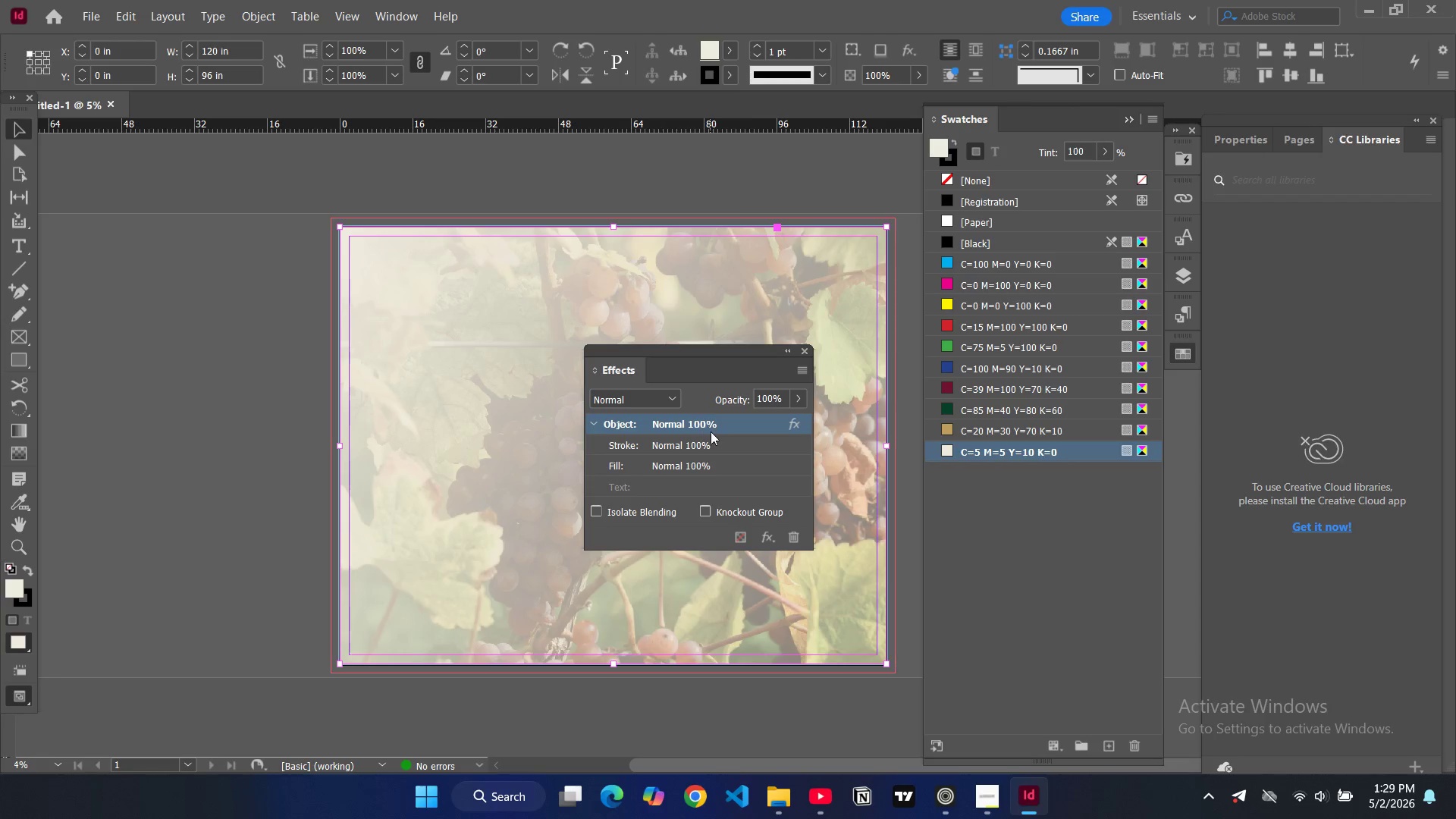 
left_click([770, 534])
 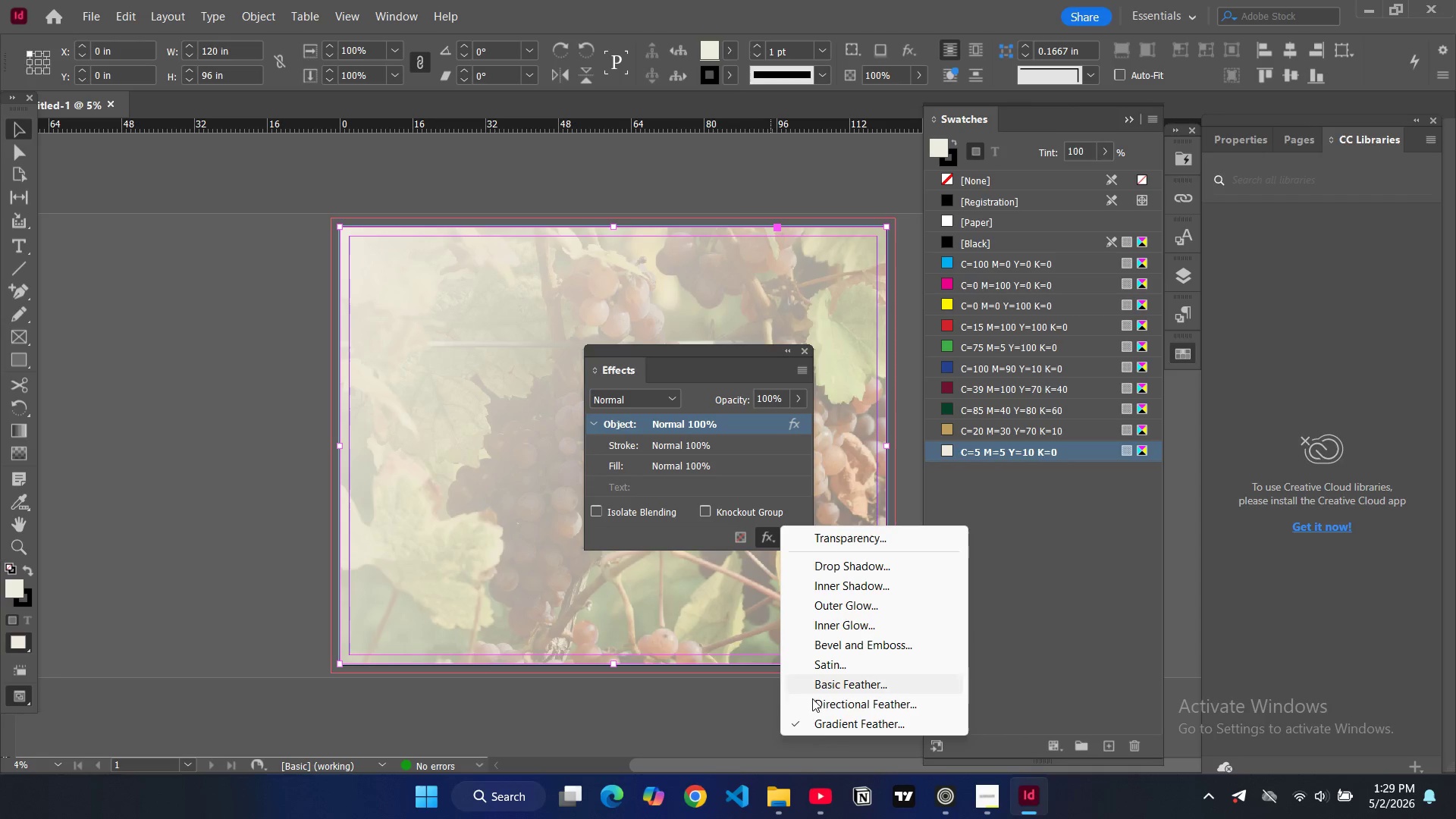 
left_click([820, 731])
 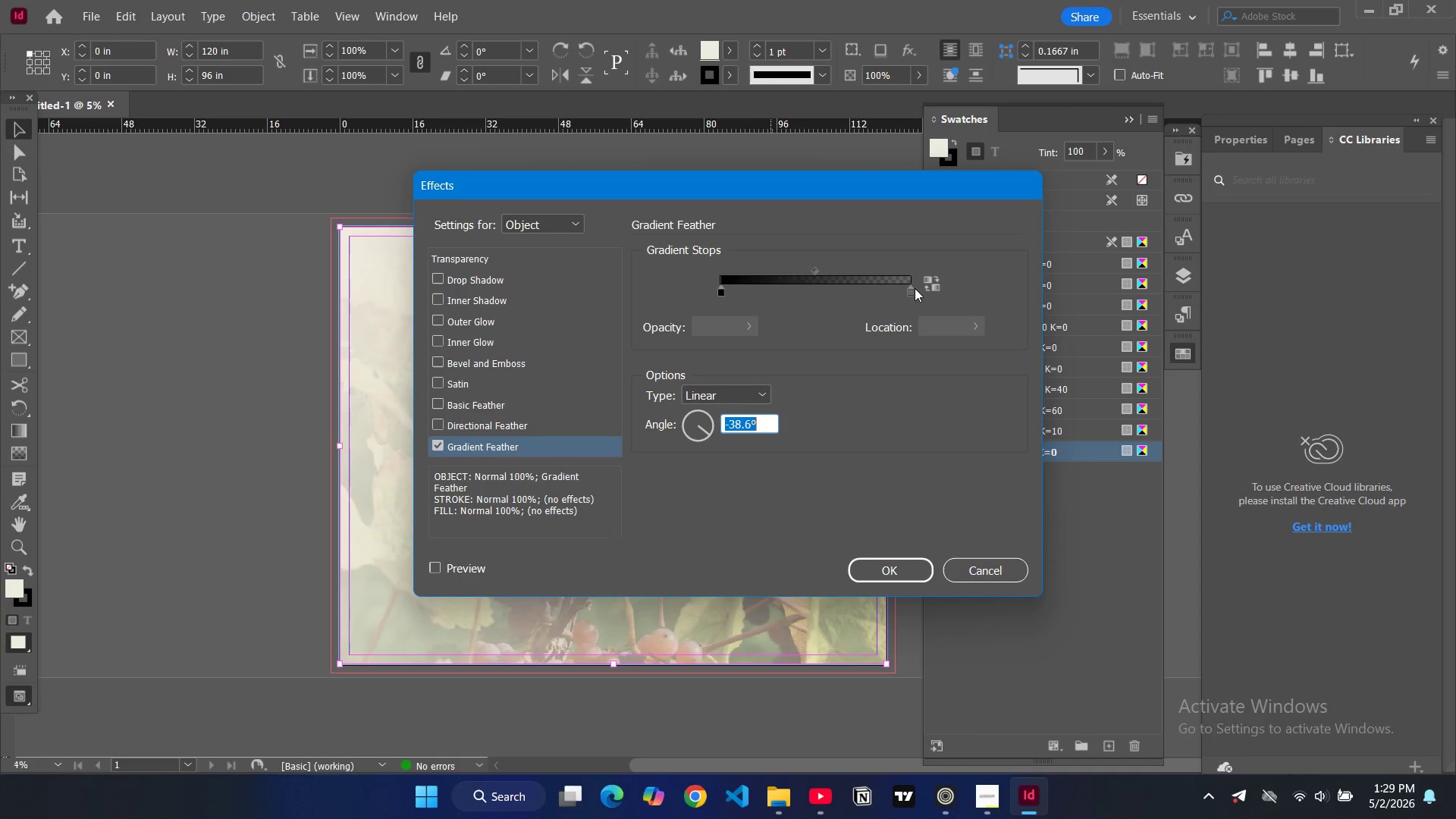 
left_click([912, 291])
 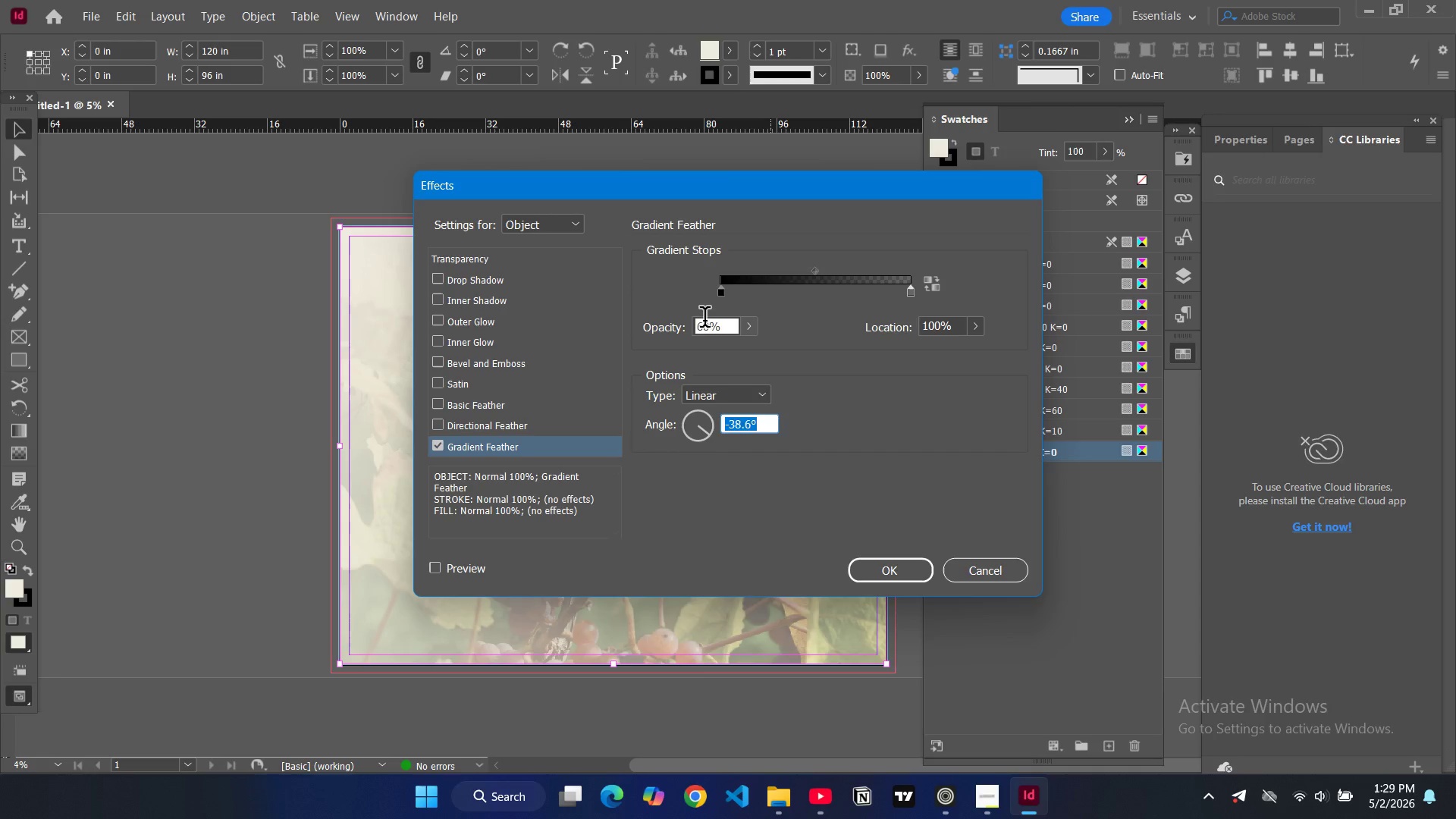 
triple_click([704, 321])
 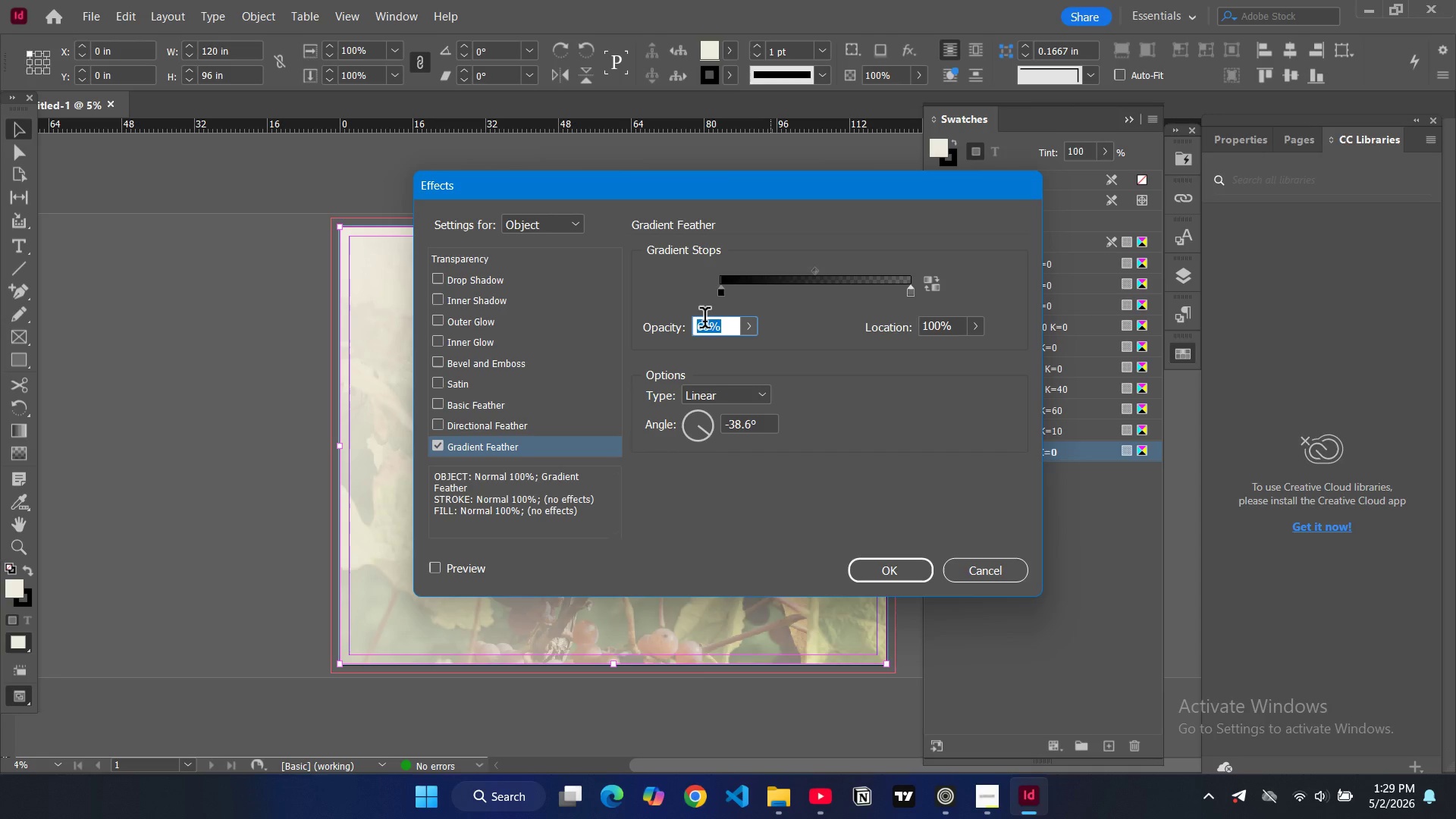 
type(90)
 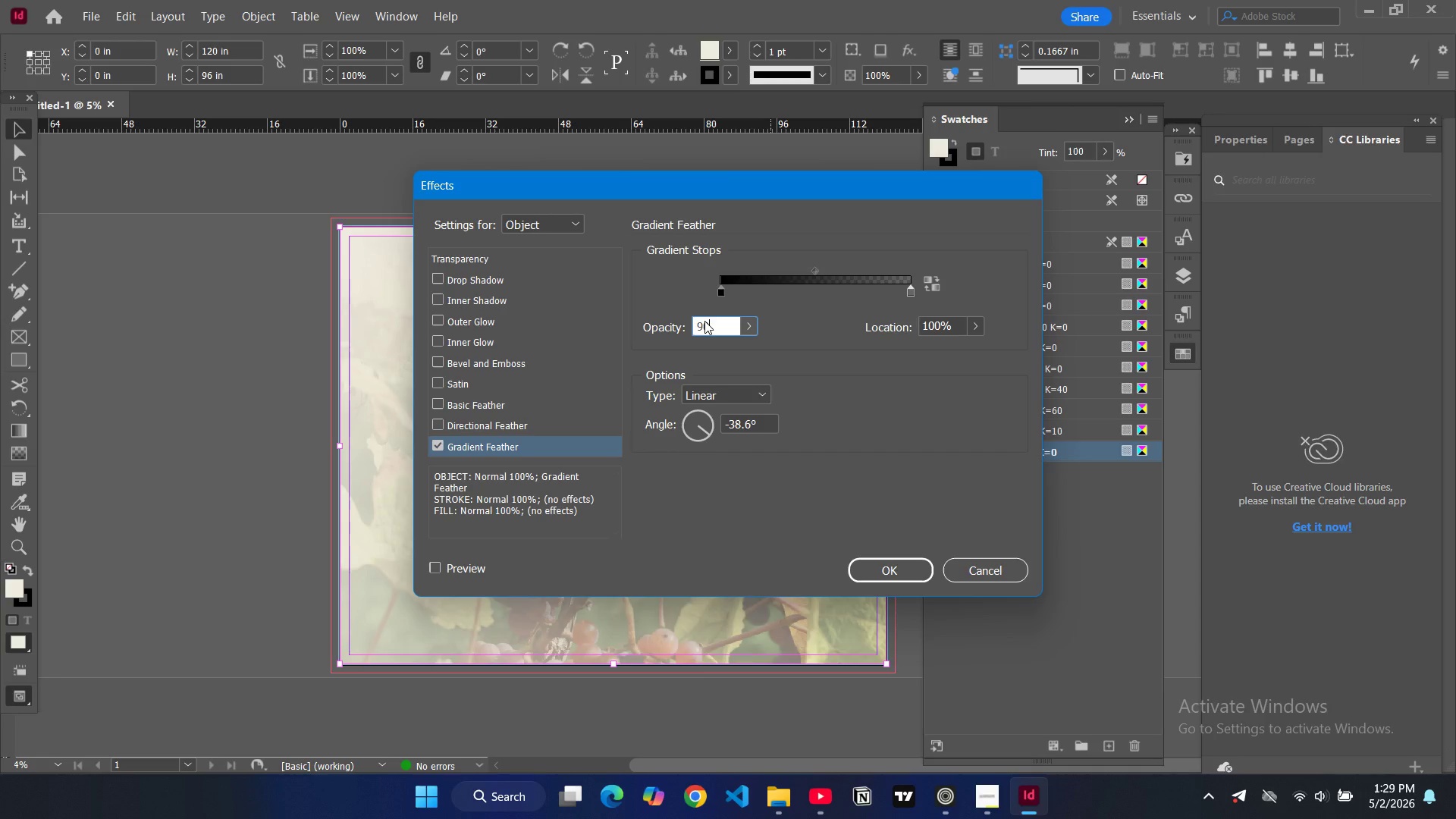 
key(Enter)
 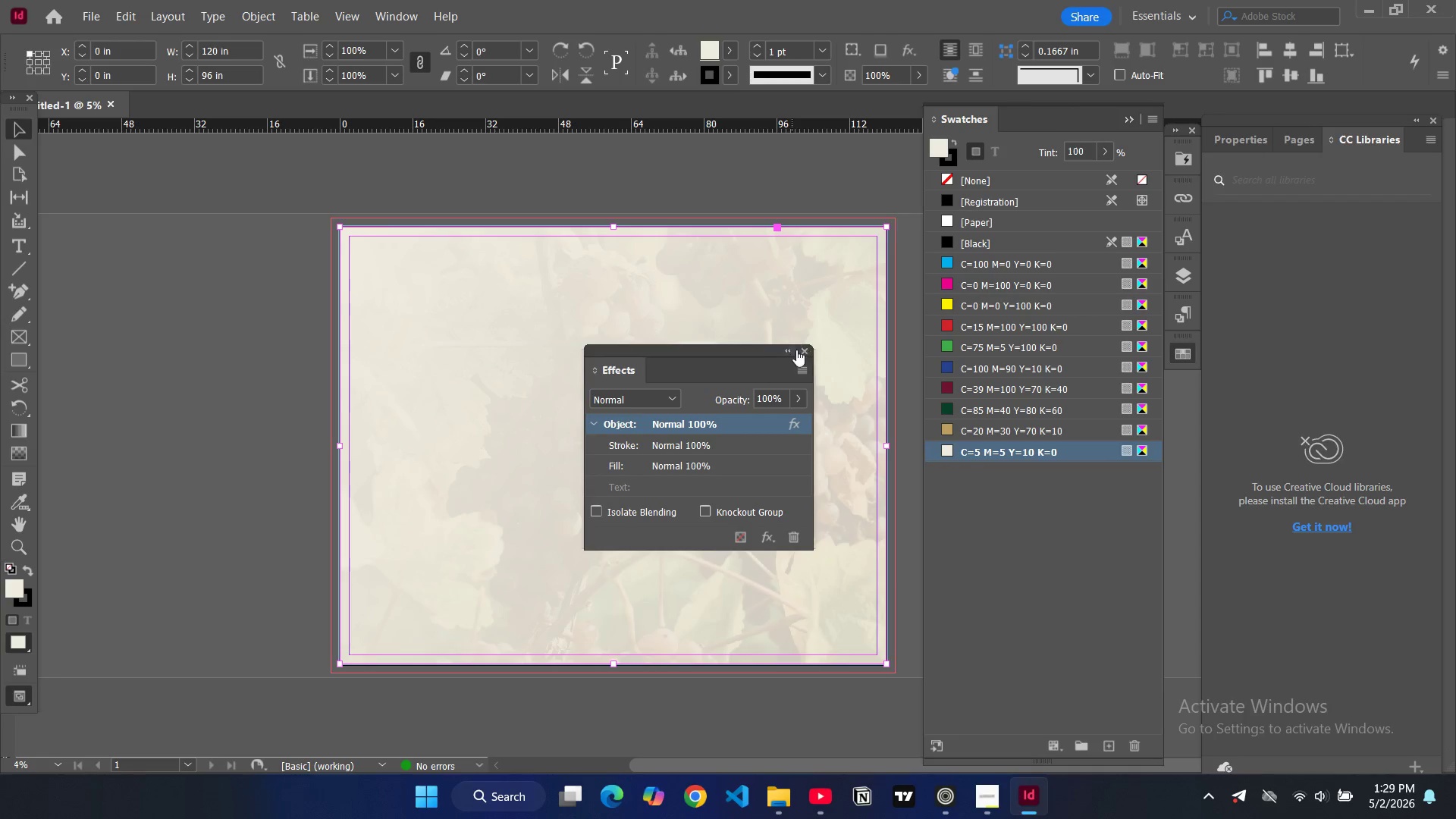 
left_click([790, 531])
 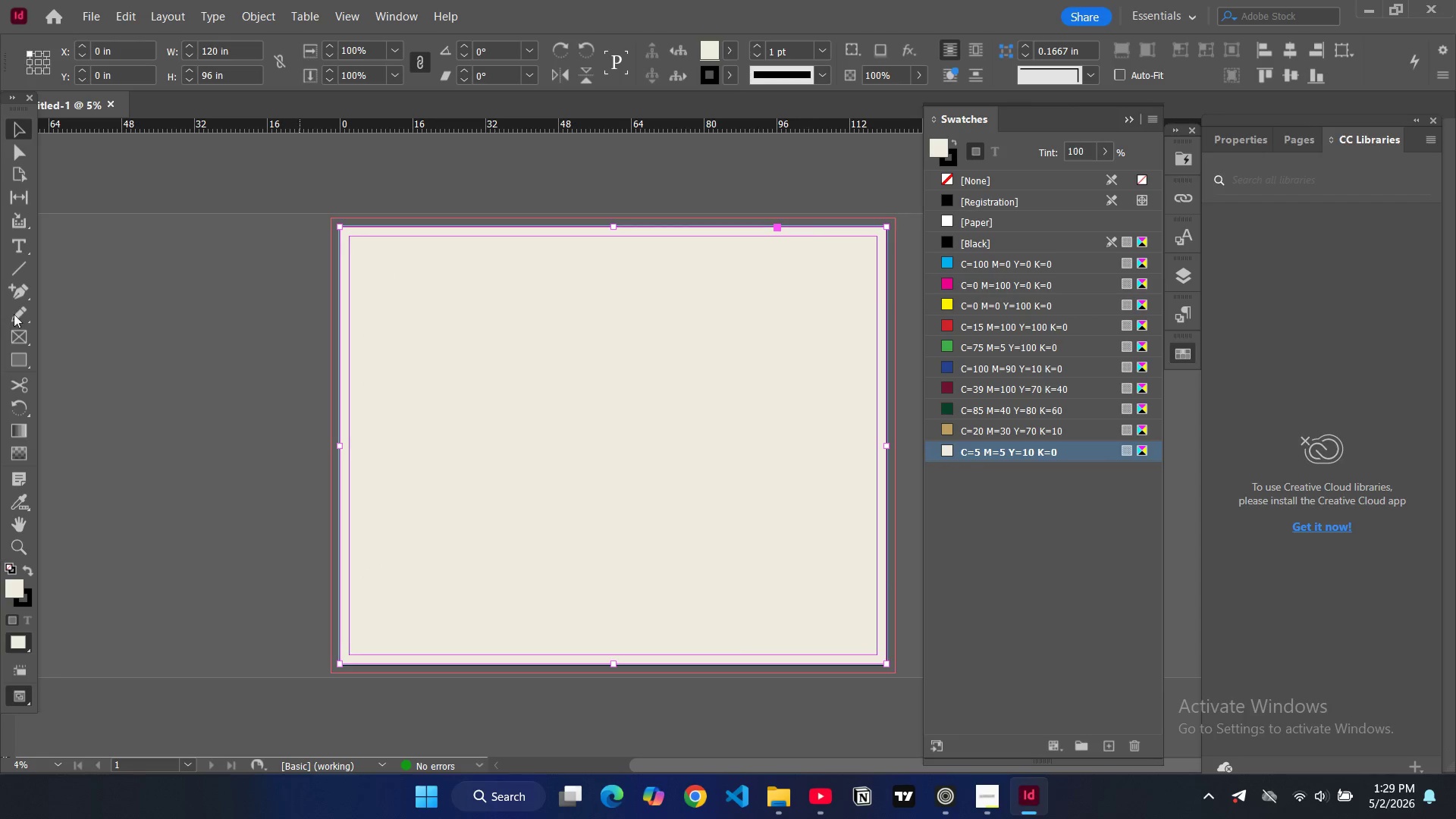 
left_click([18, 268])
 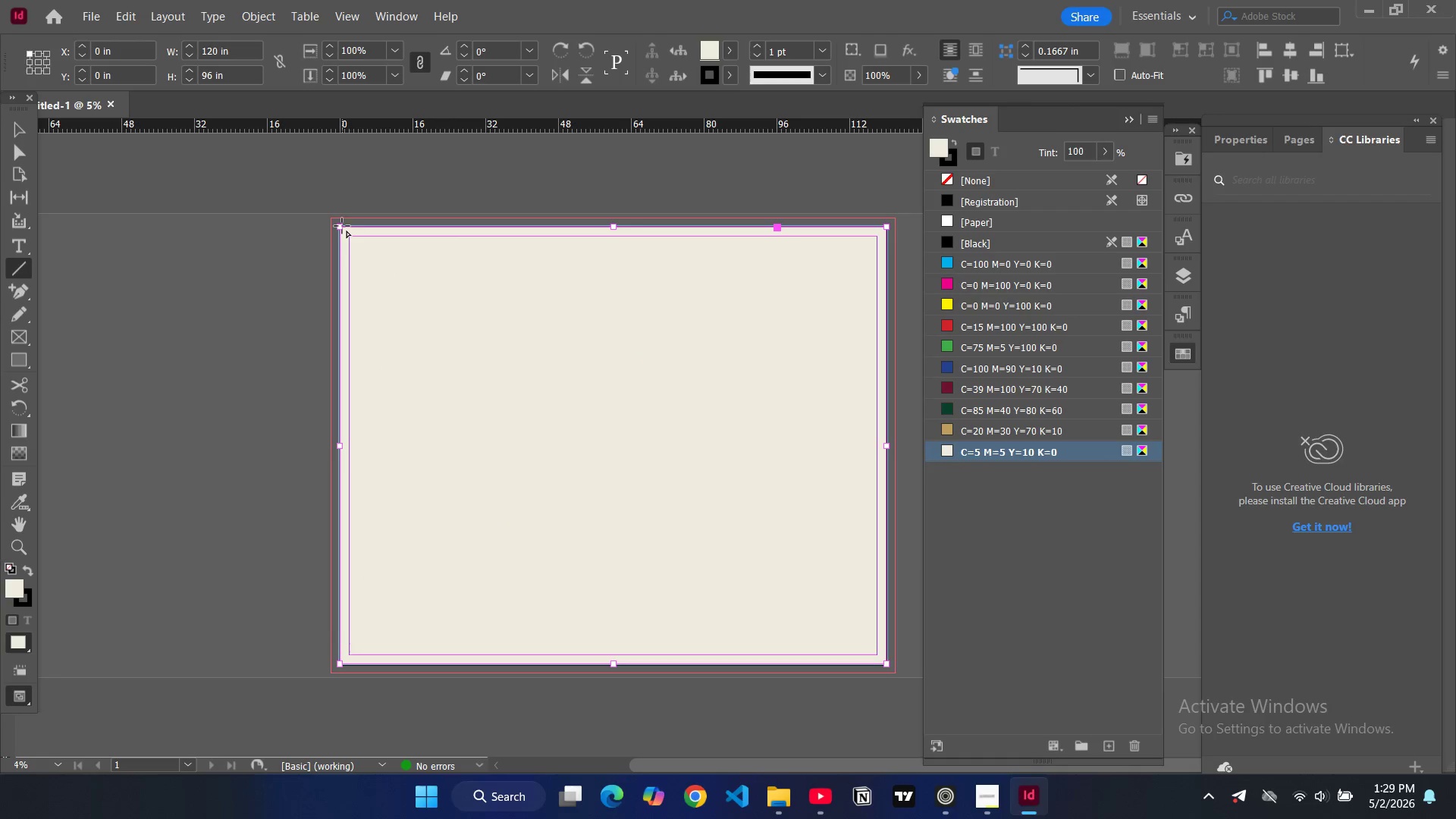 
left_click_drag(start_coordinate=[340, 227], to_coordinate=[885, 661])
 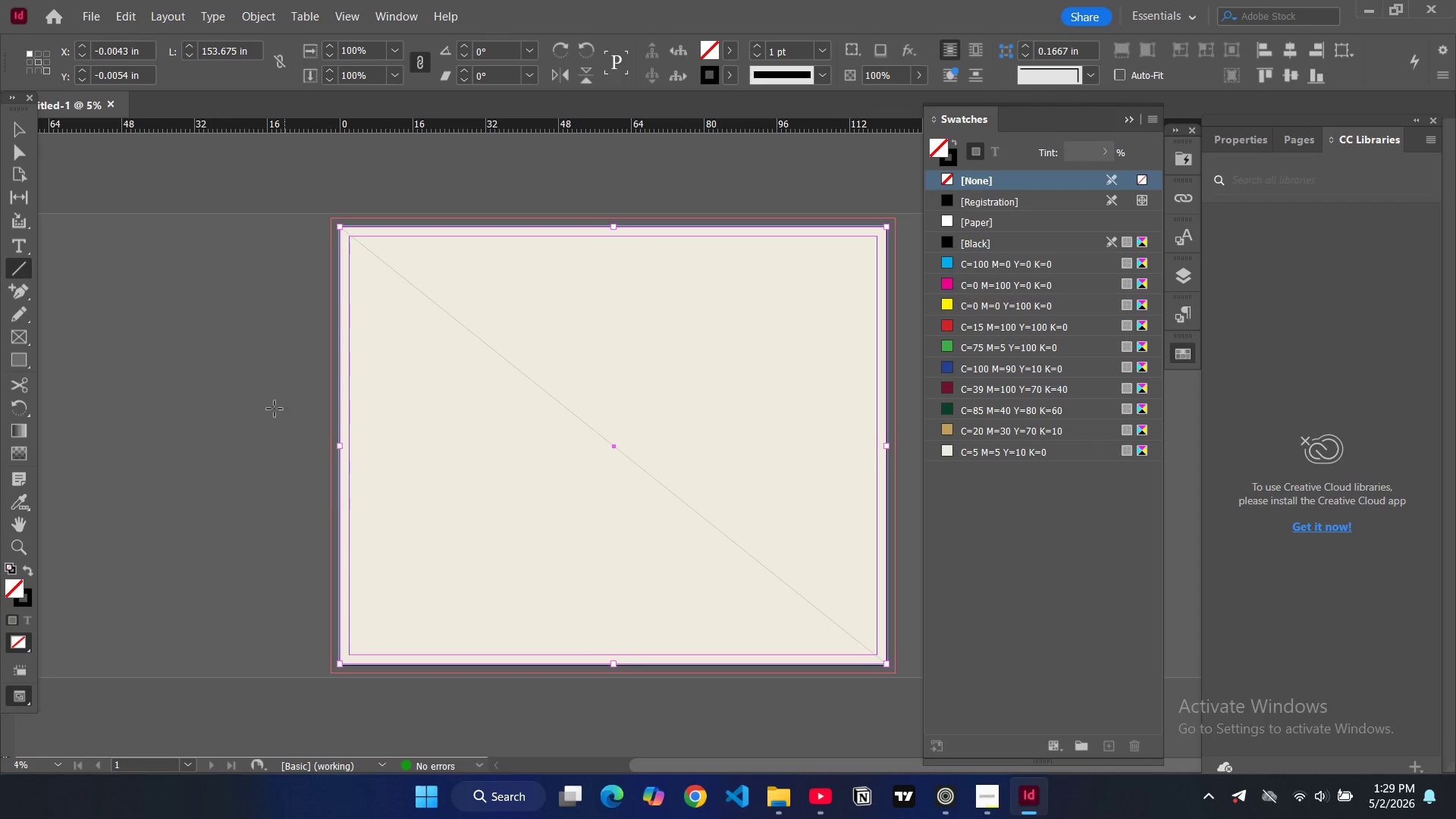 
left_click([395, 11])
 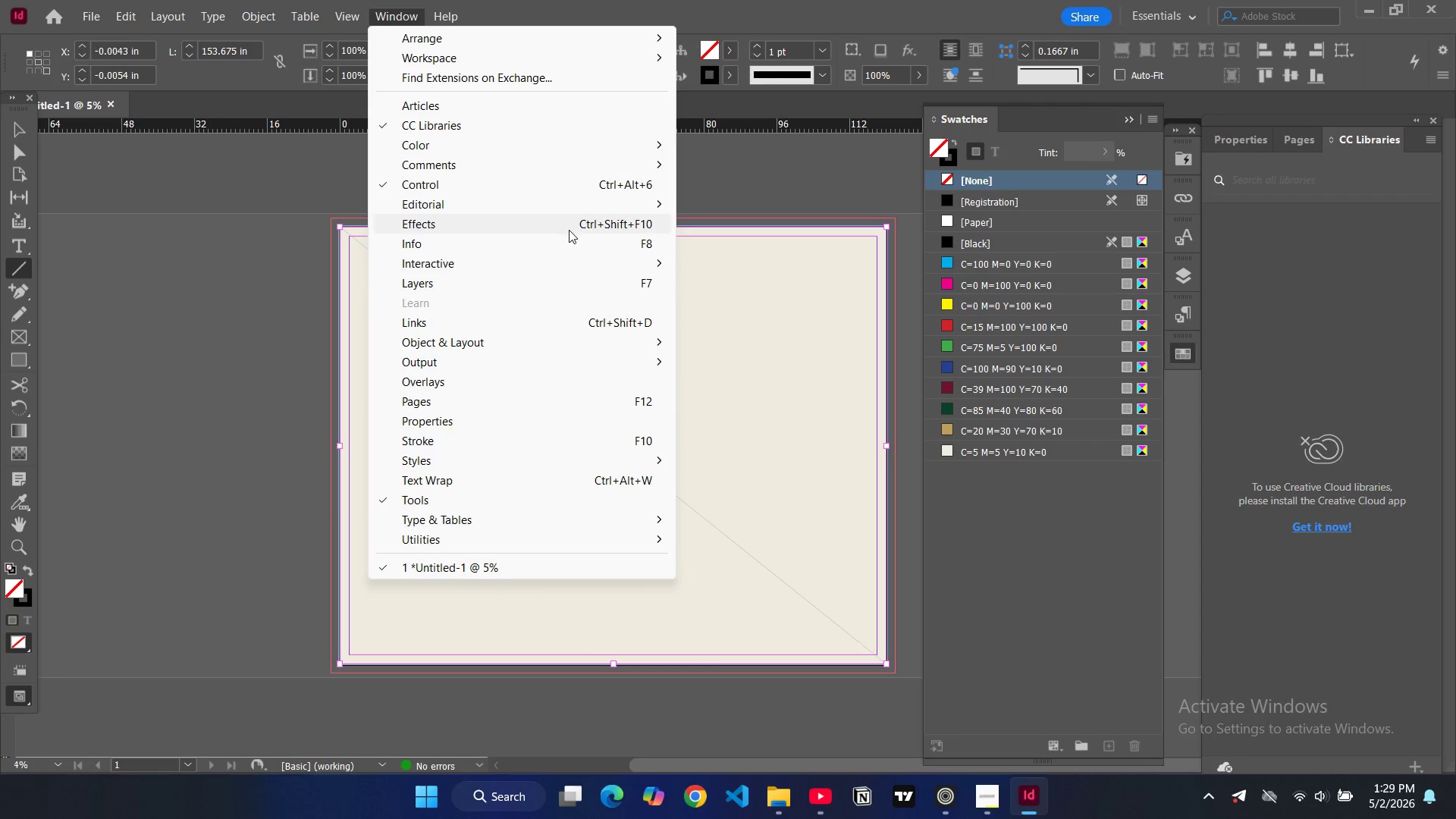 
left_click([593, 226])
 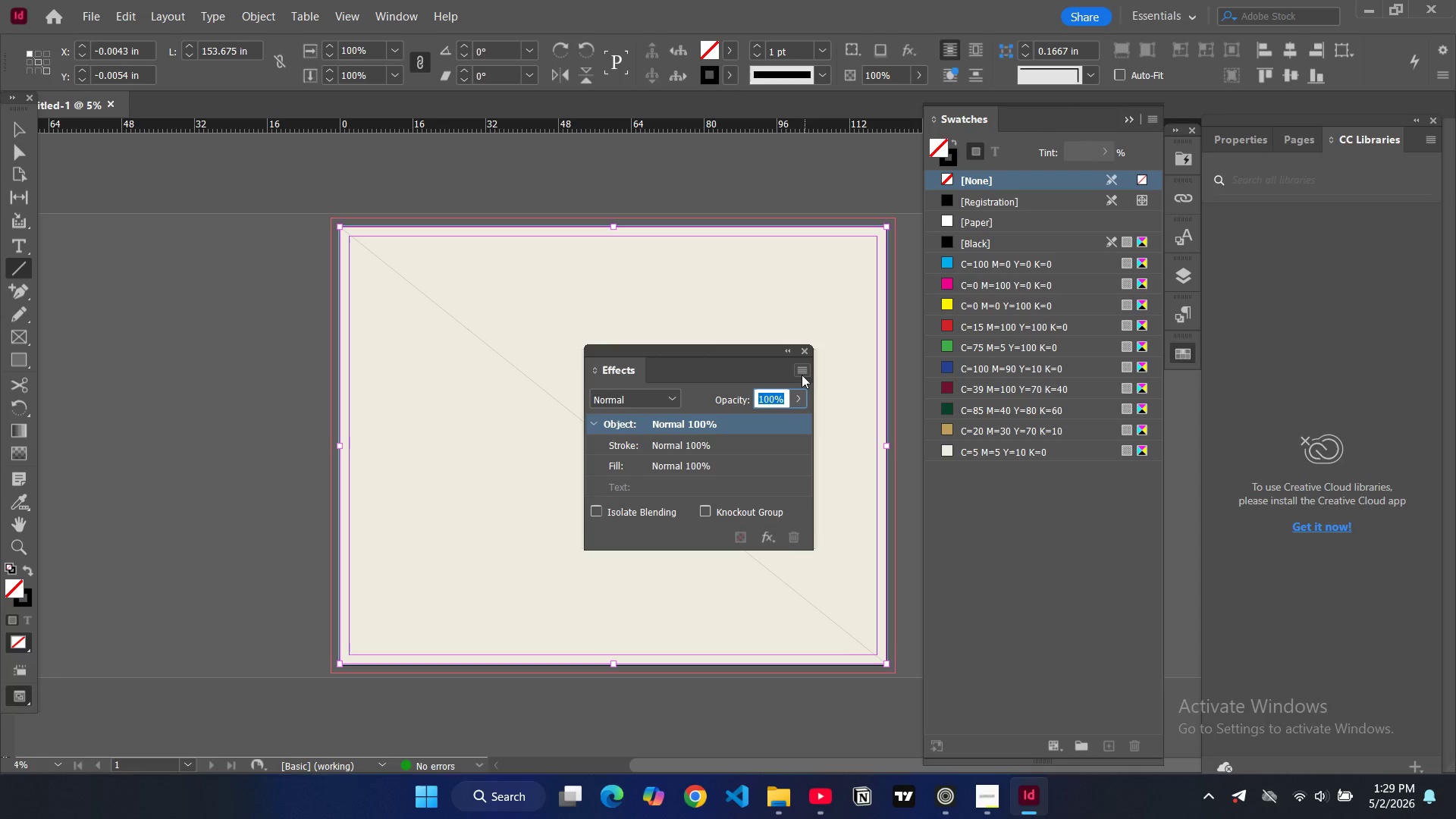 
left_click([764, 539])
 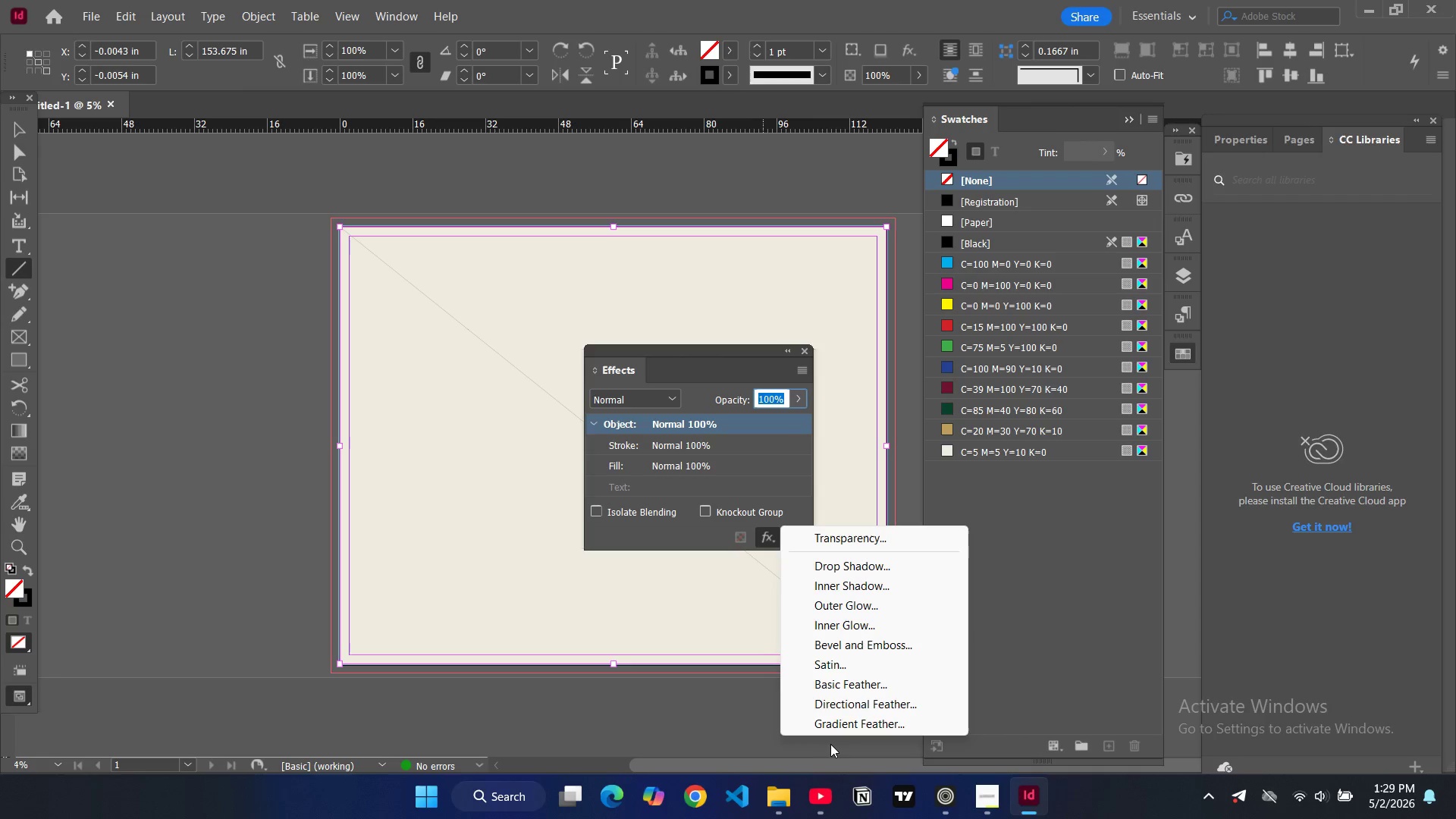 
left_click([831, 726])
 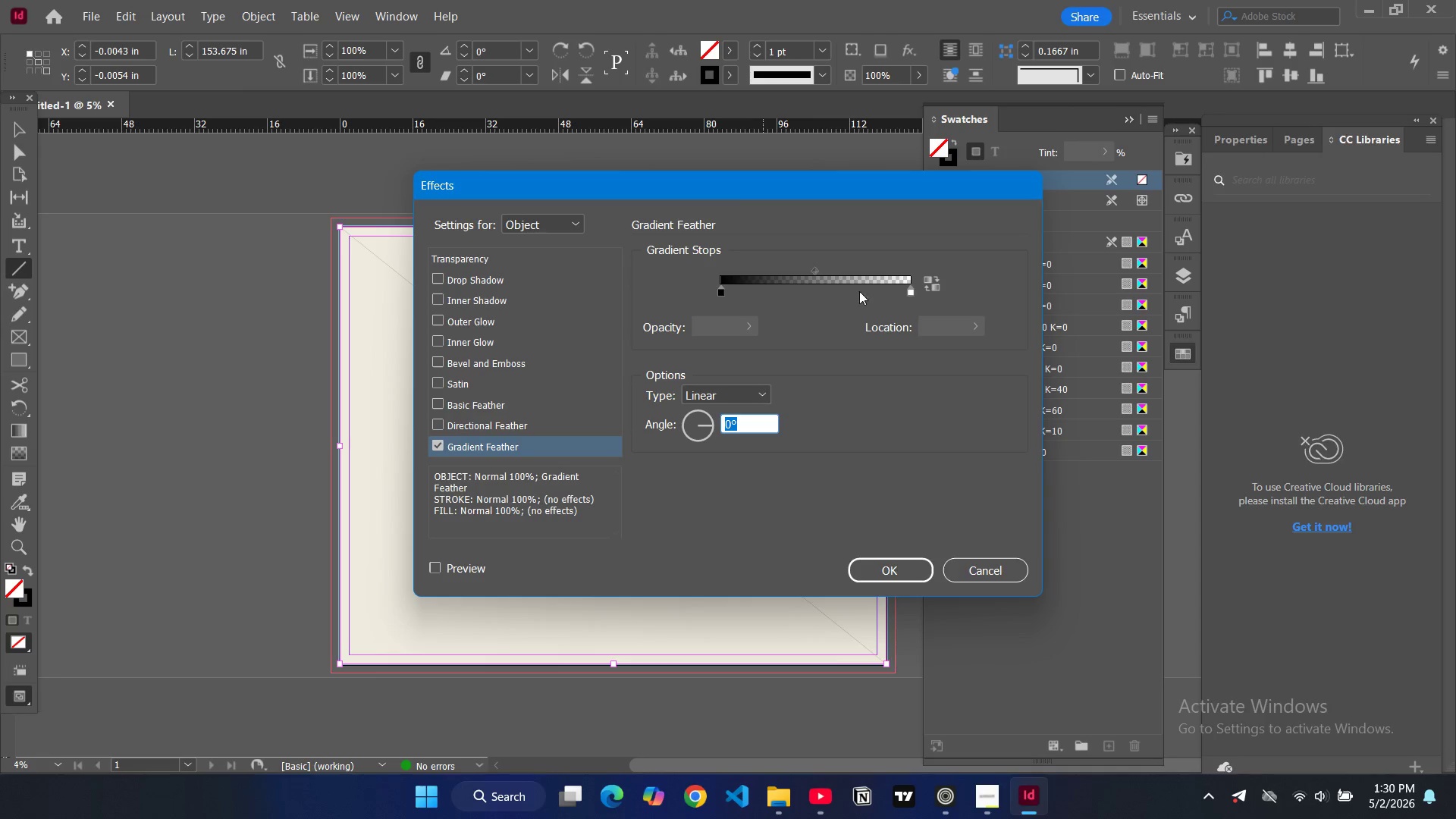 
left_click([723, 293])
 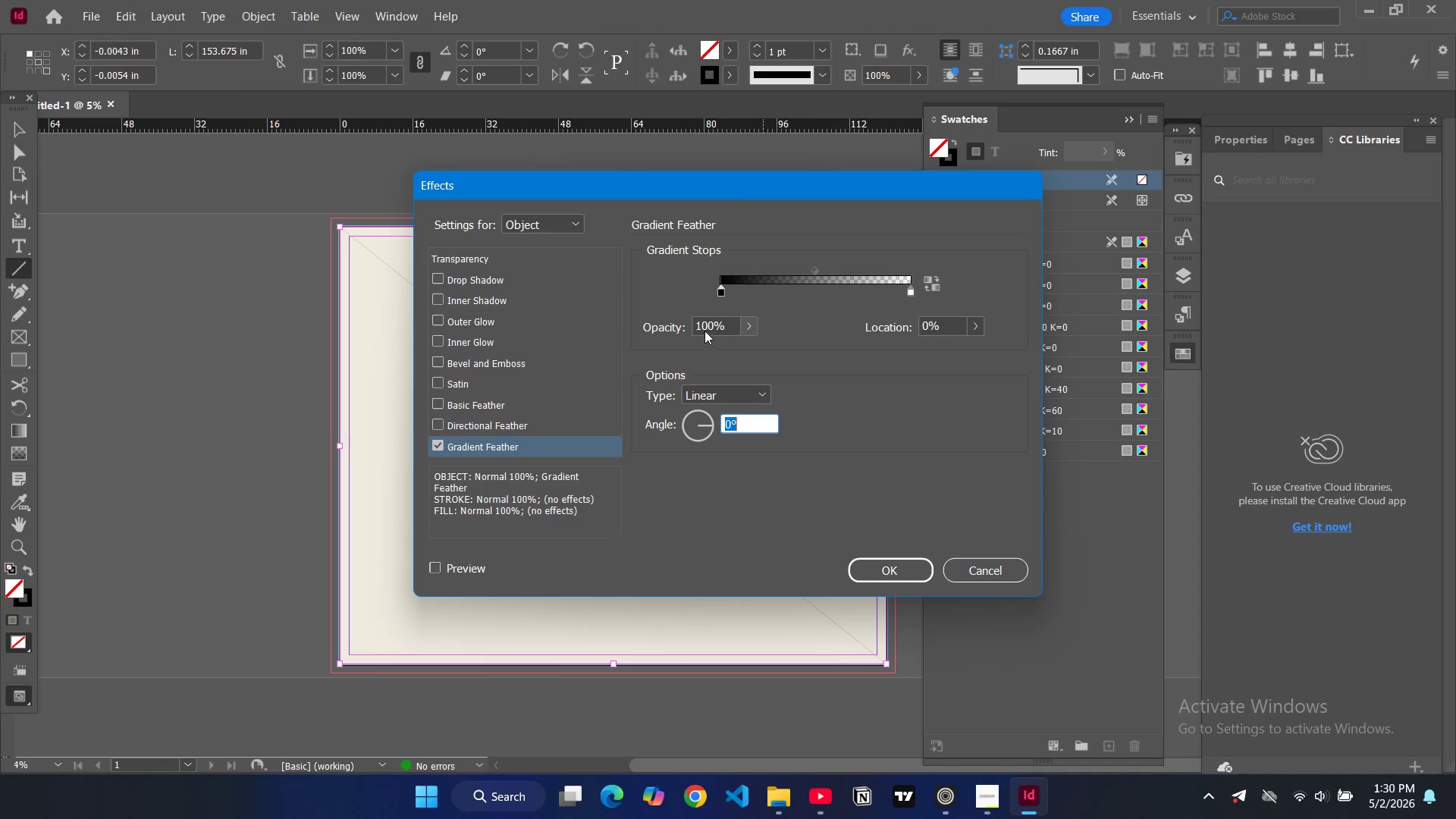 
double_click([707, 325])
 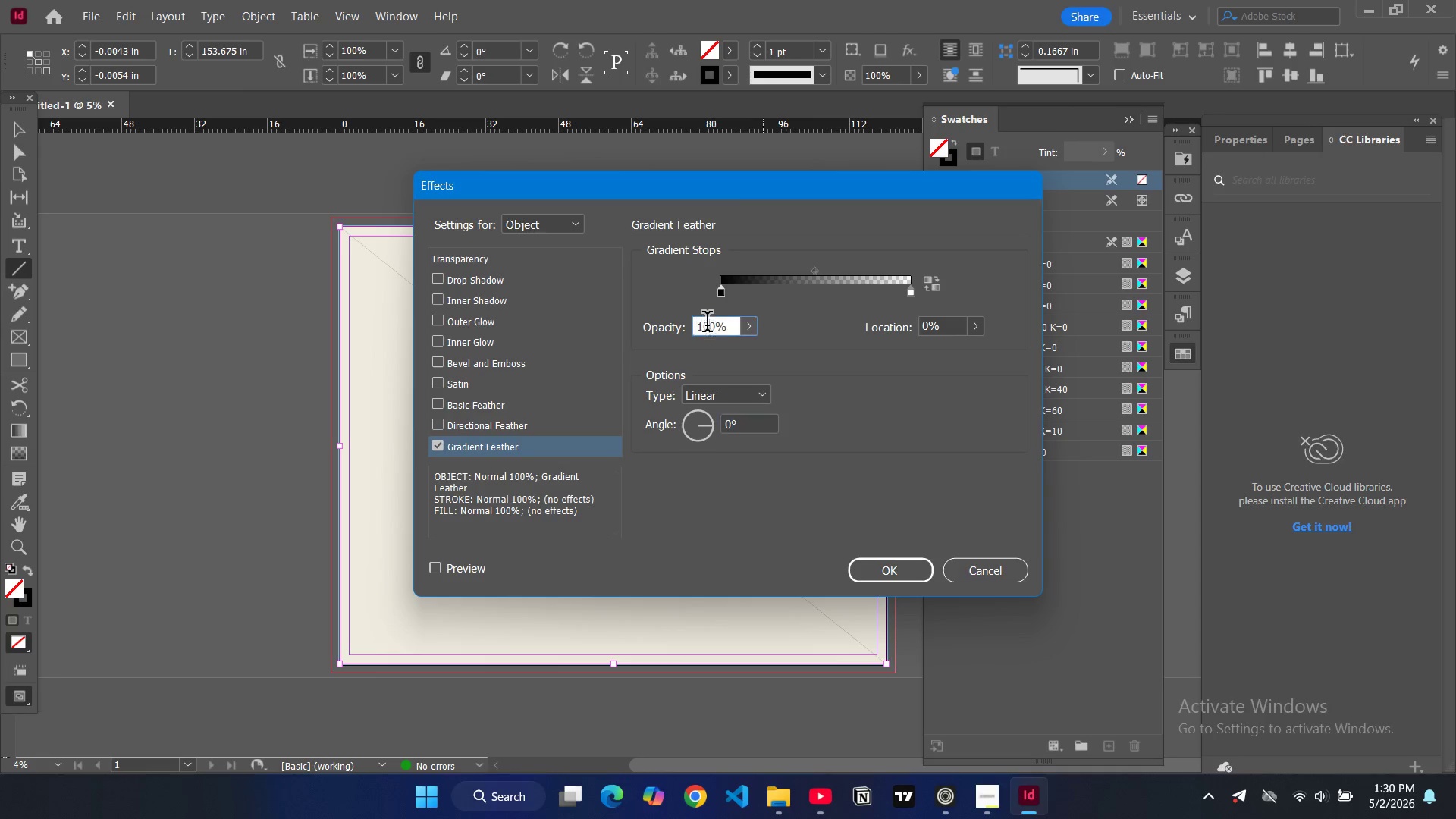 
triple_click([707, 325])
 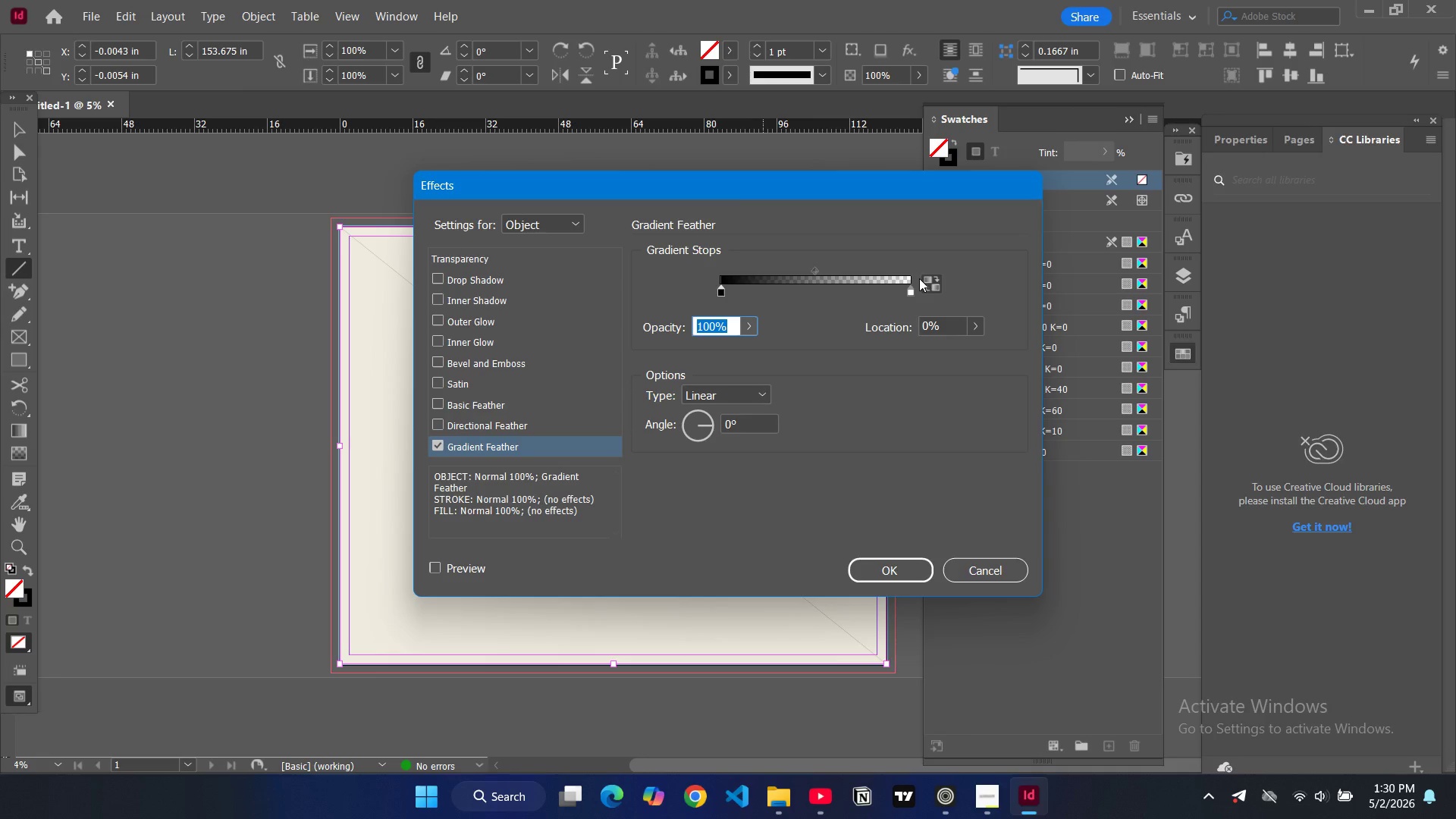 
left_click_drag(start_coordinate=[911, 290], to_coordinate=[978, 291])
 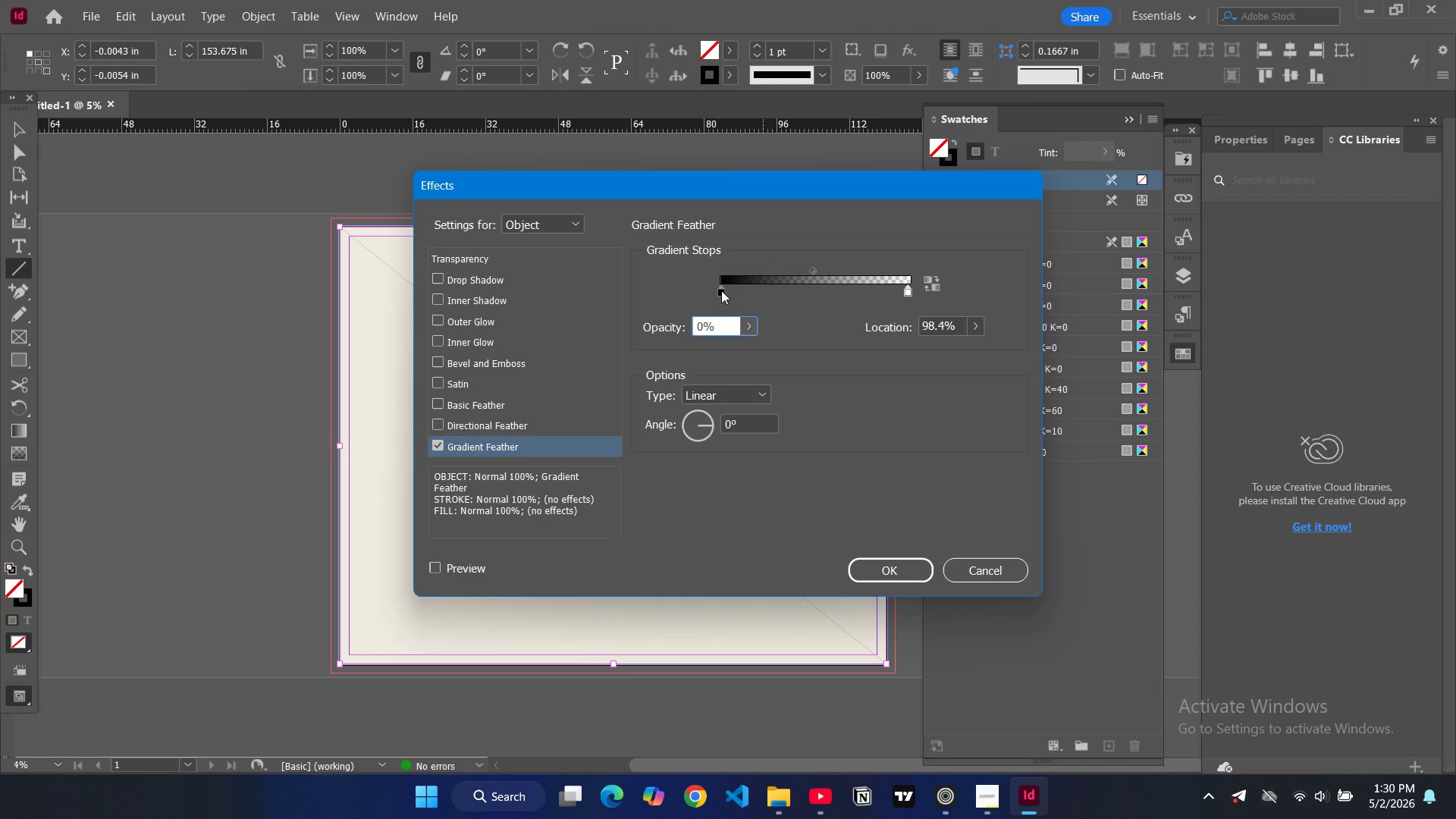 
left_click_drag(start_coordinate=[721, 291], to_coordinate=[831, 297])
 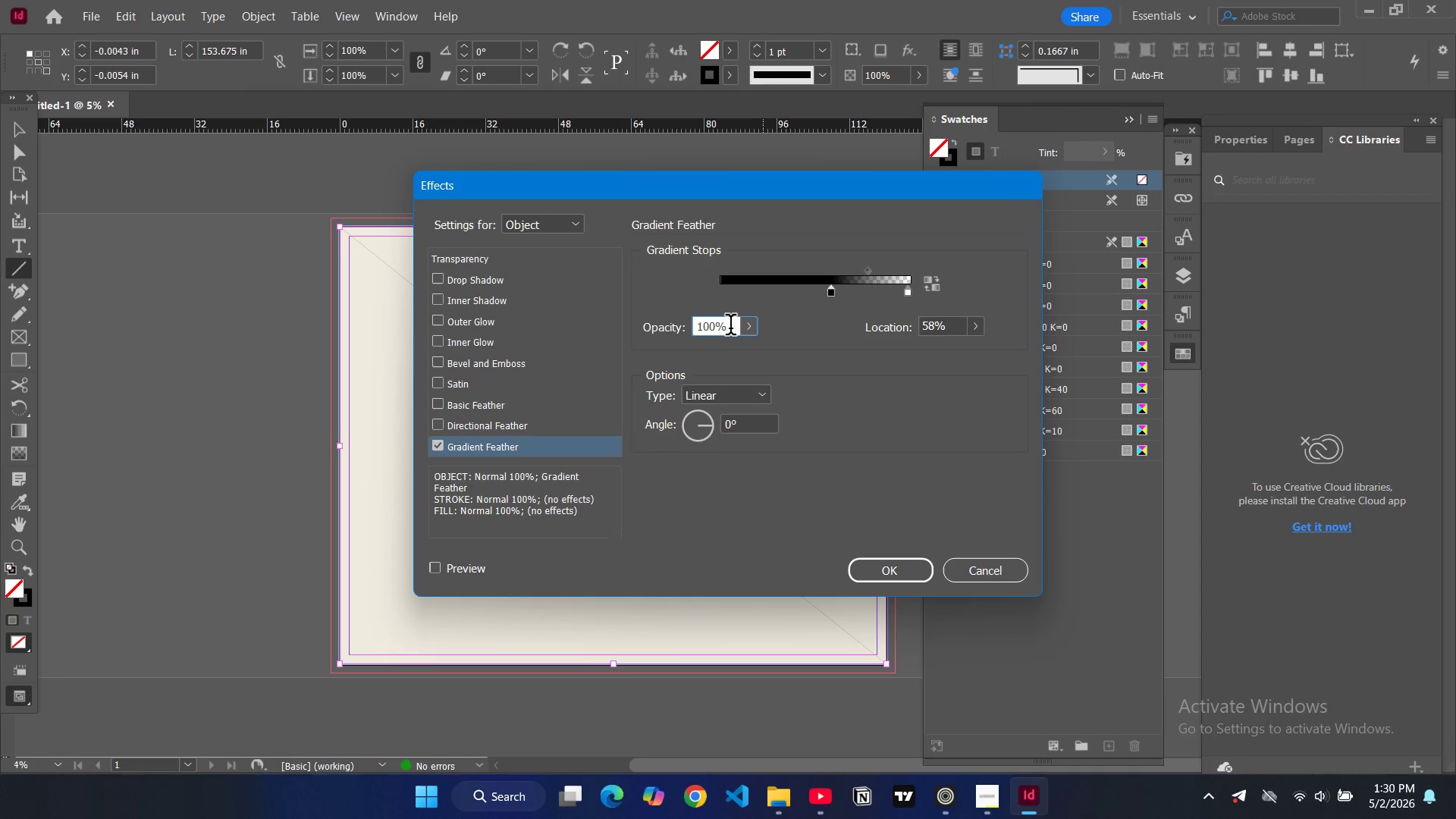 
left_click([721, 327])
 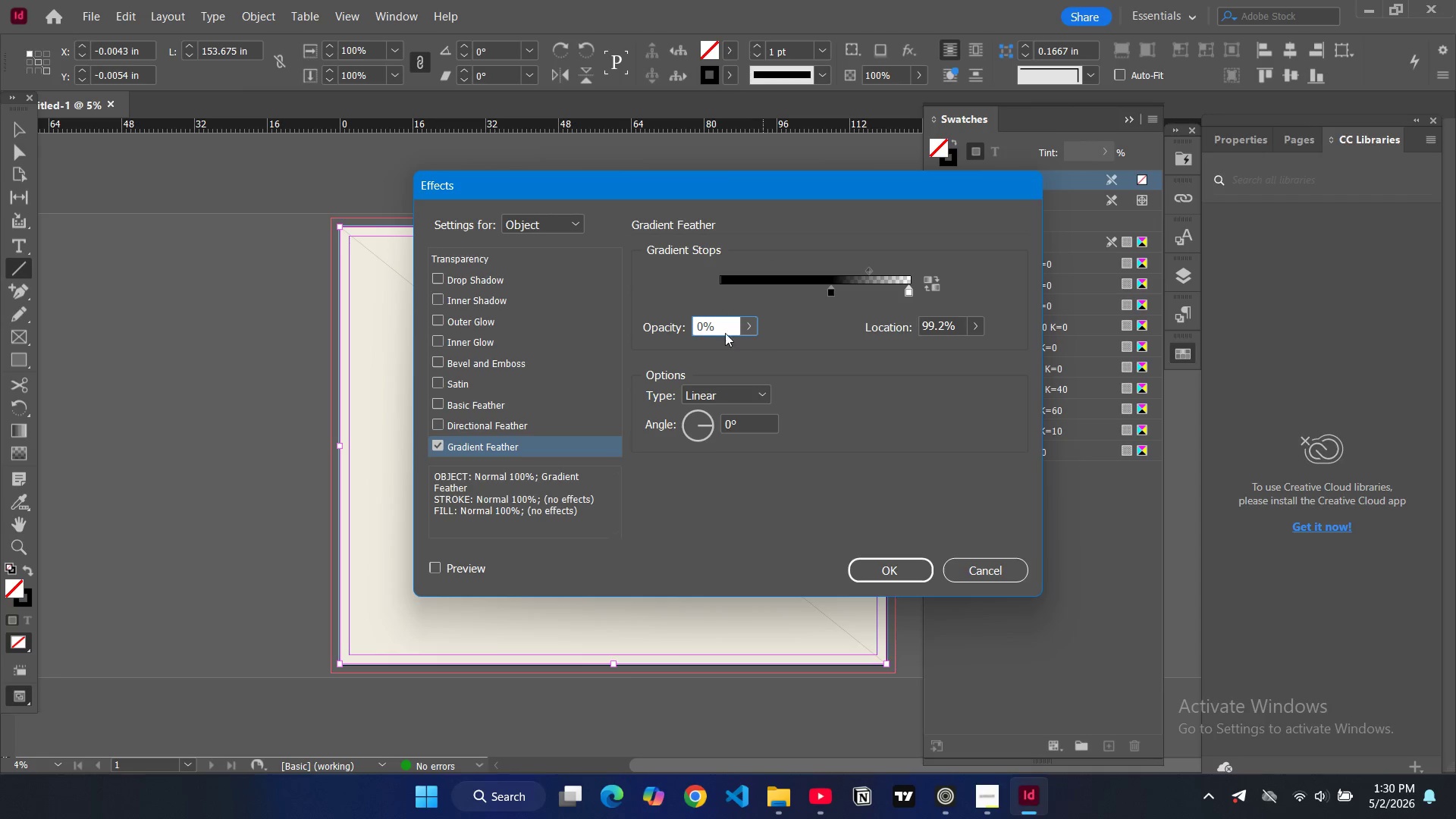 
double_click([713, 328])
 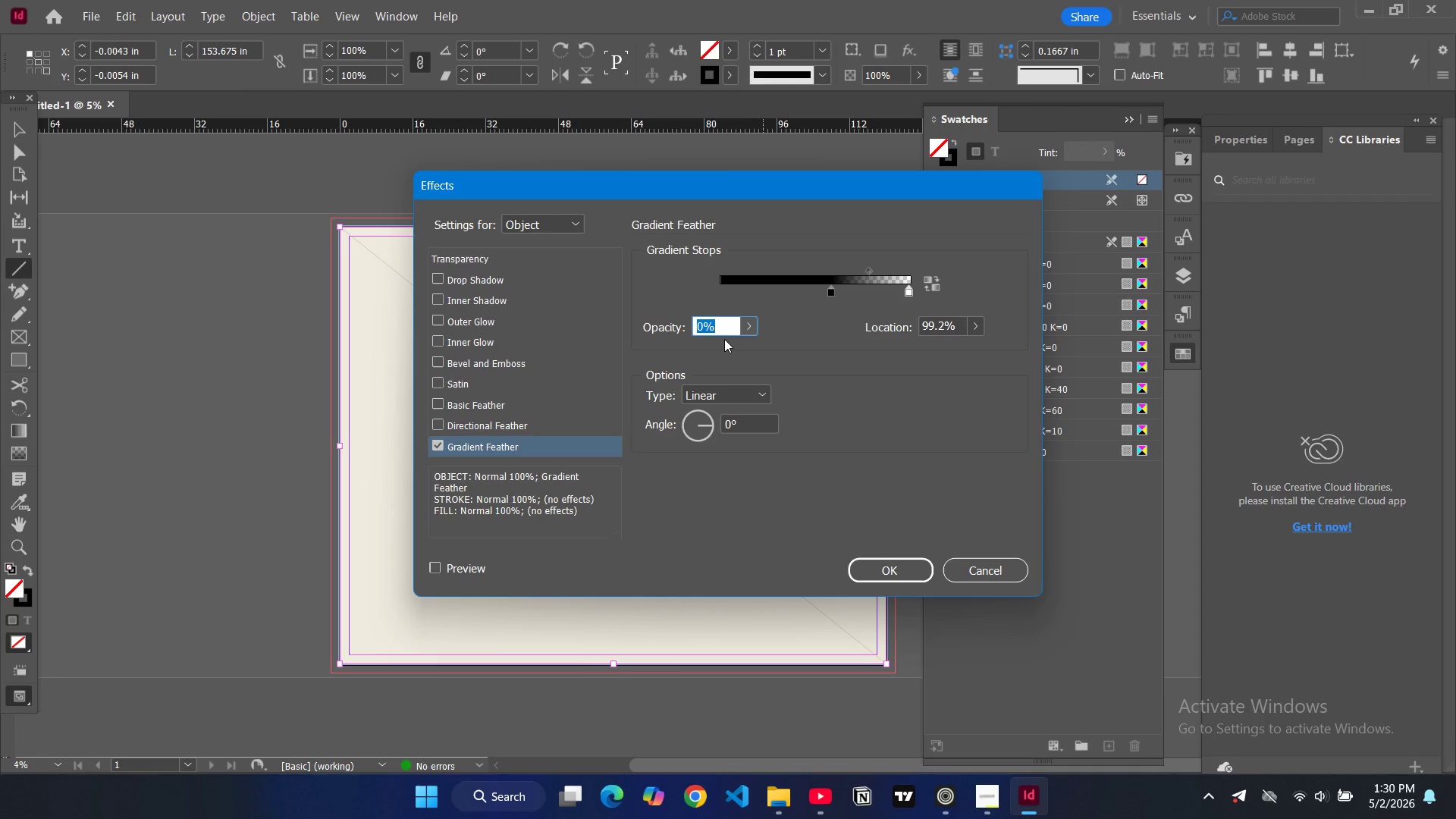 
type(50)
 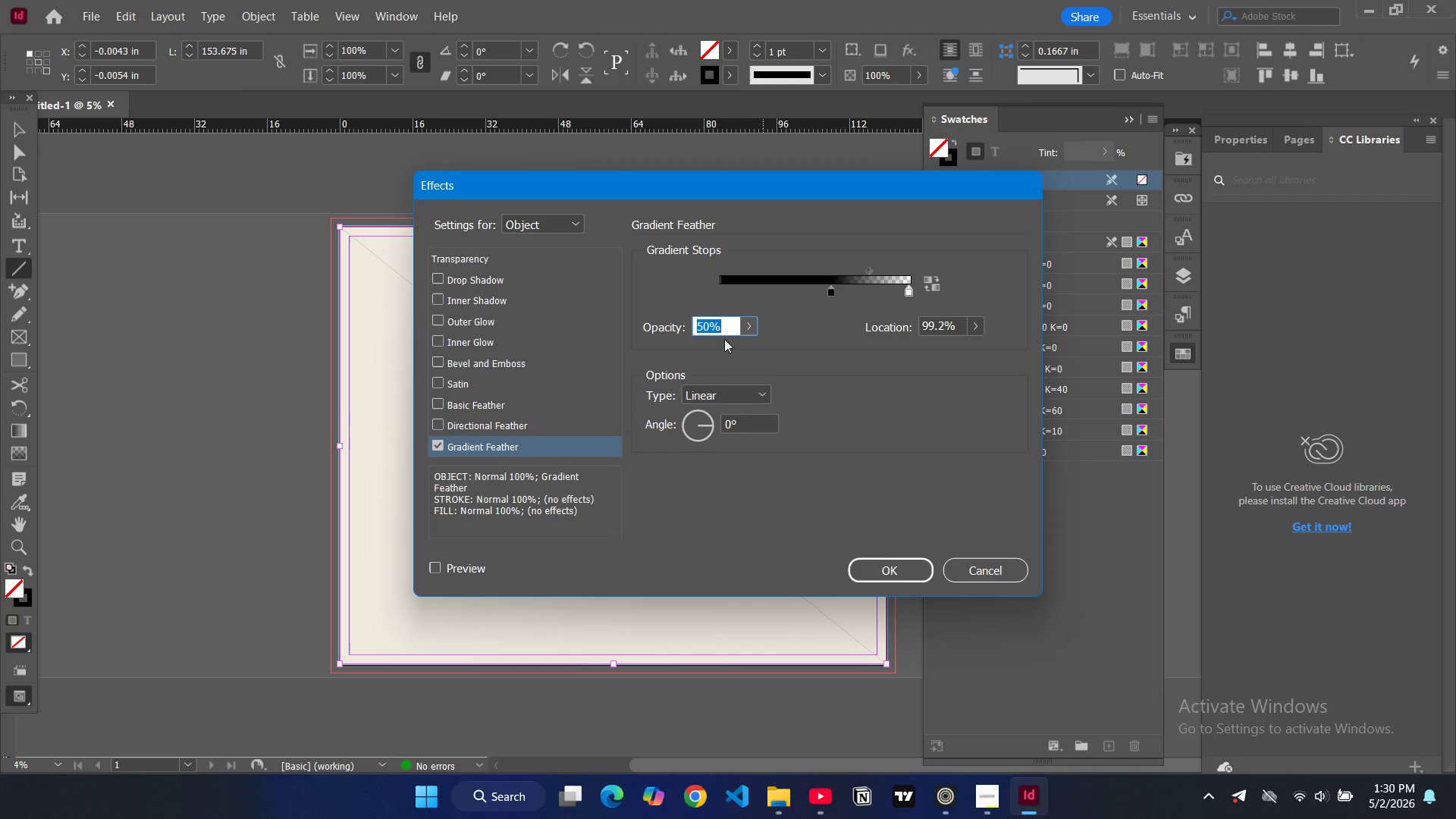 
key(Enter)
 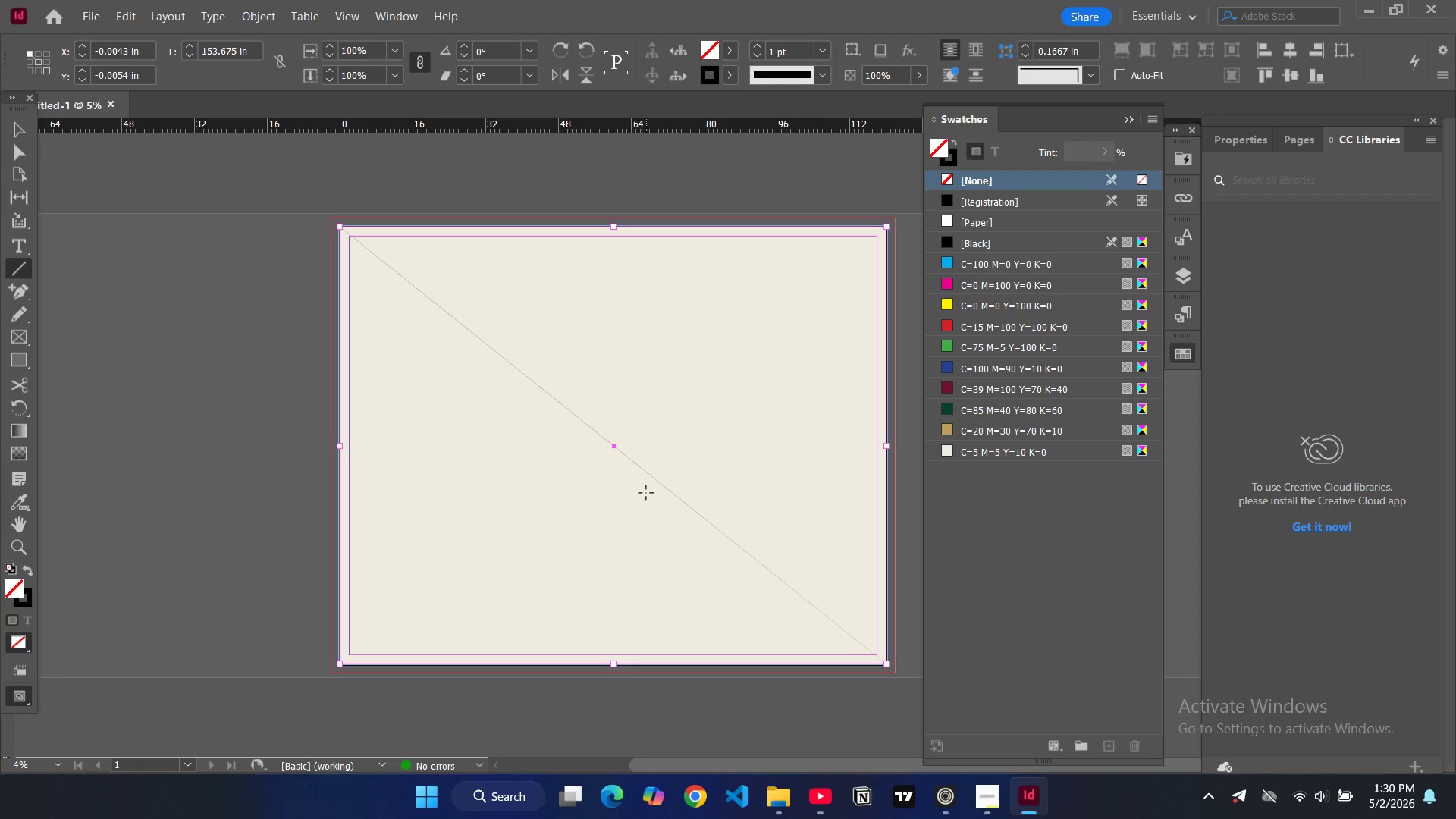 
wait(9.69)
 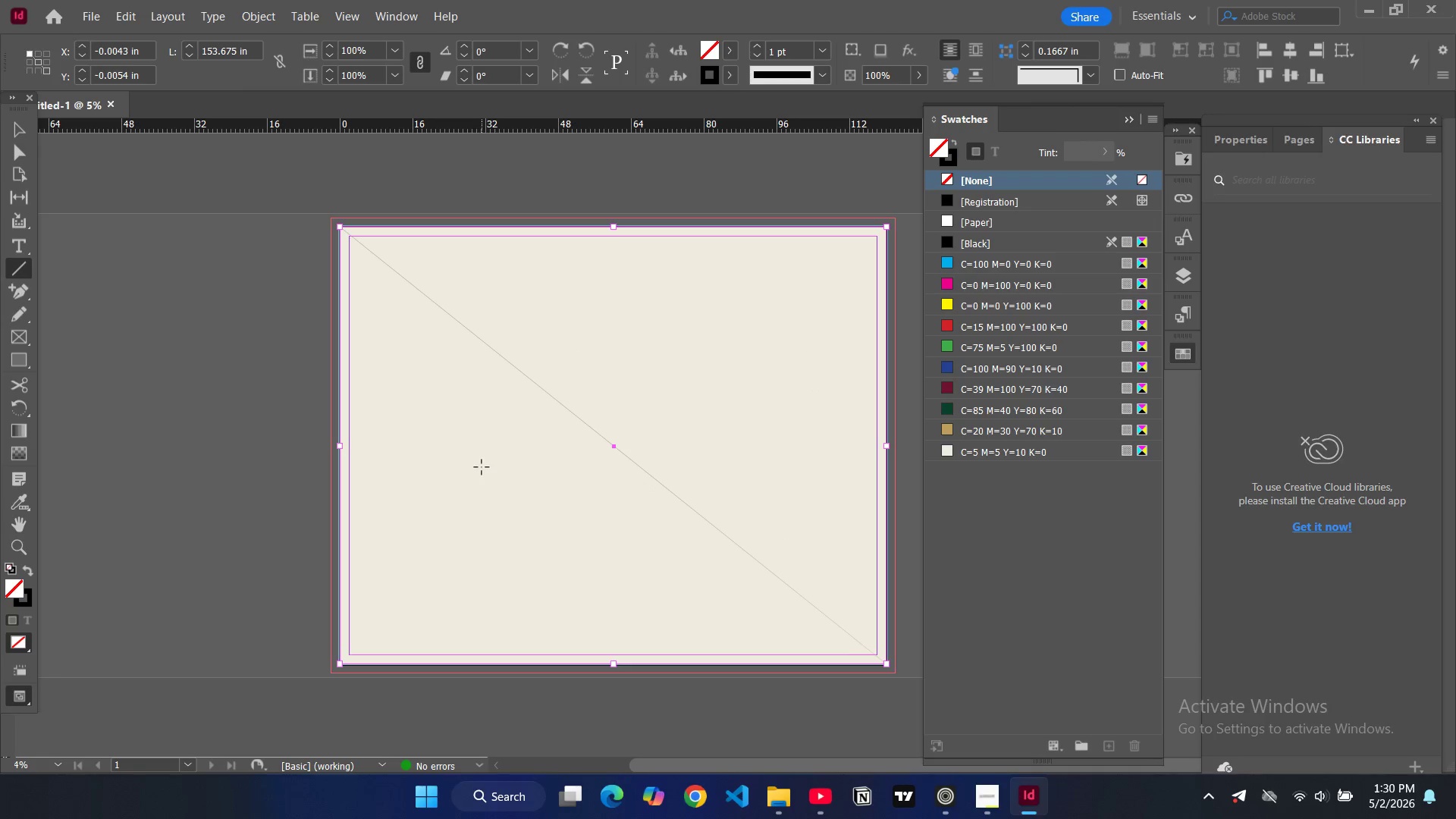 
key(Control+Z)
 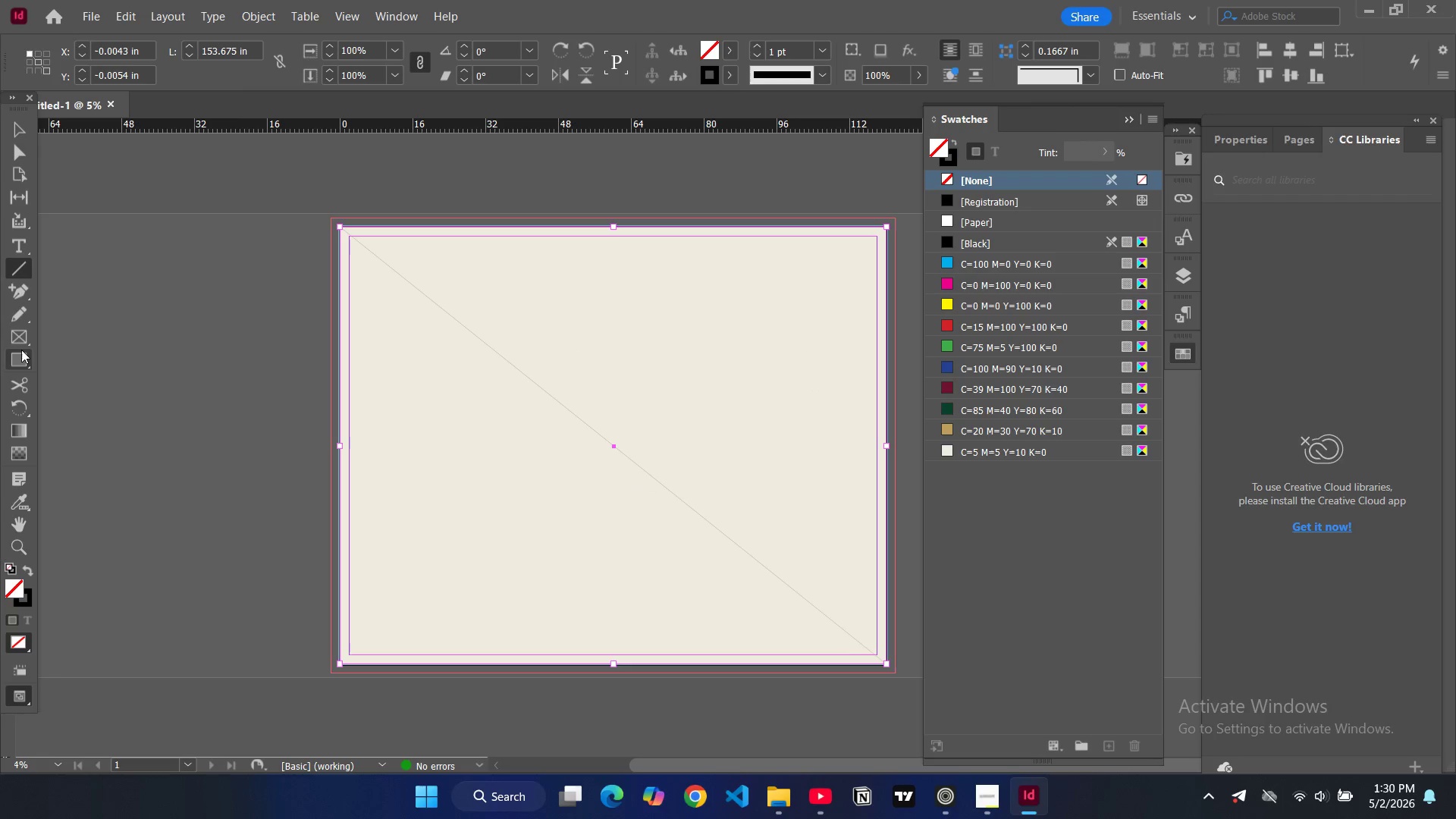 
key(Control+Z)
 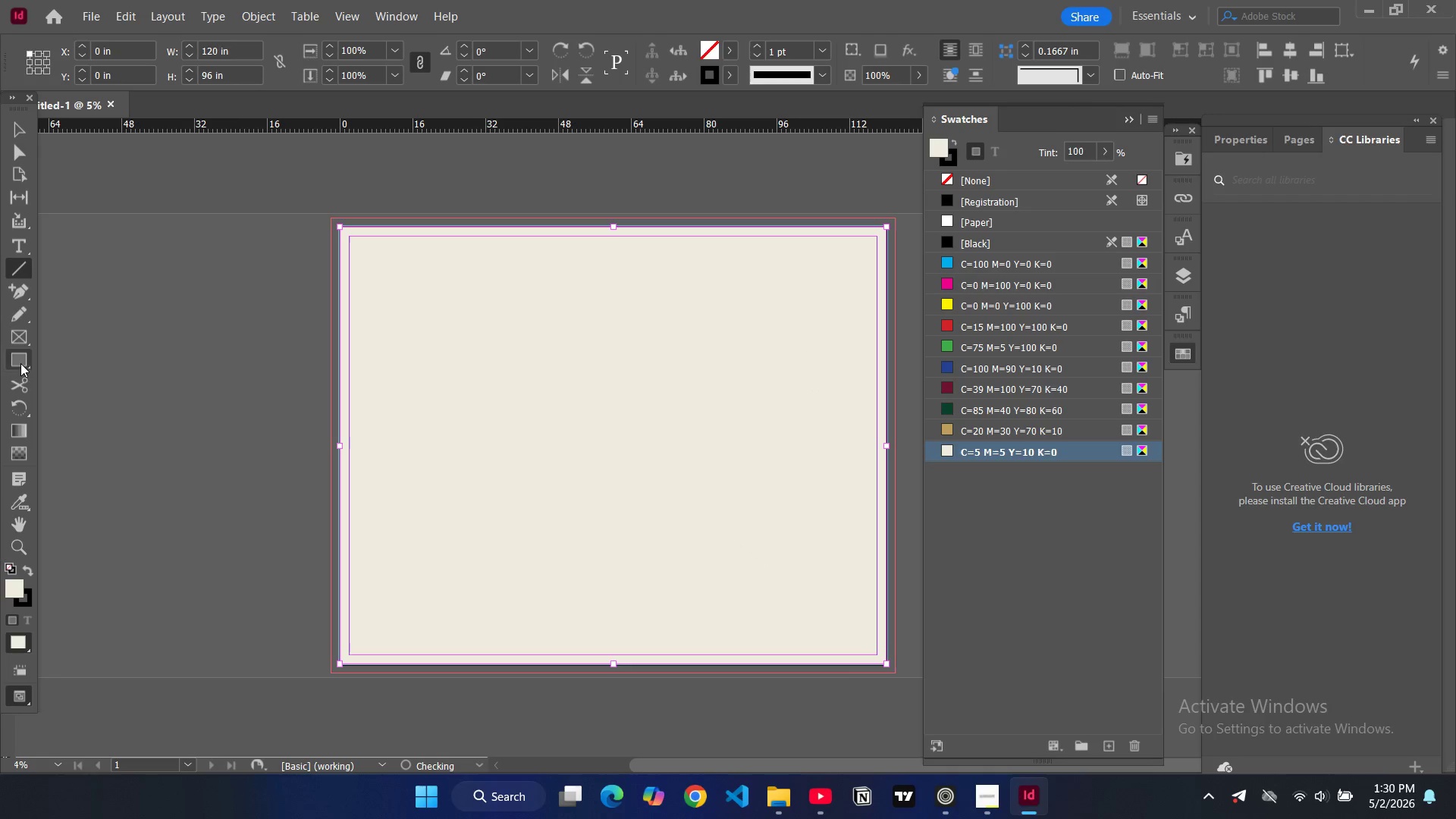 
key(Control+Z)
 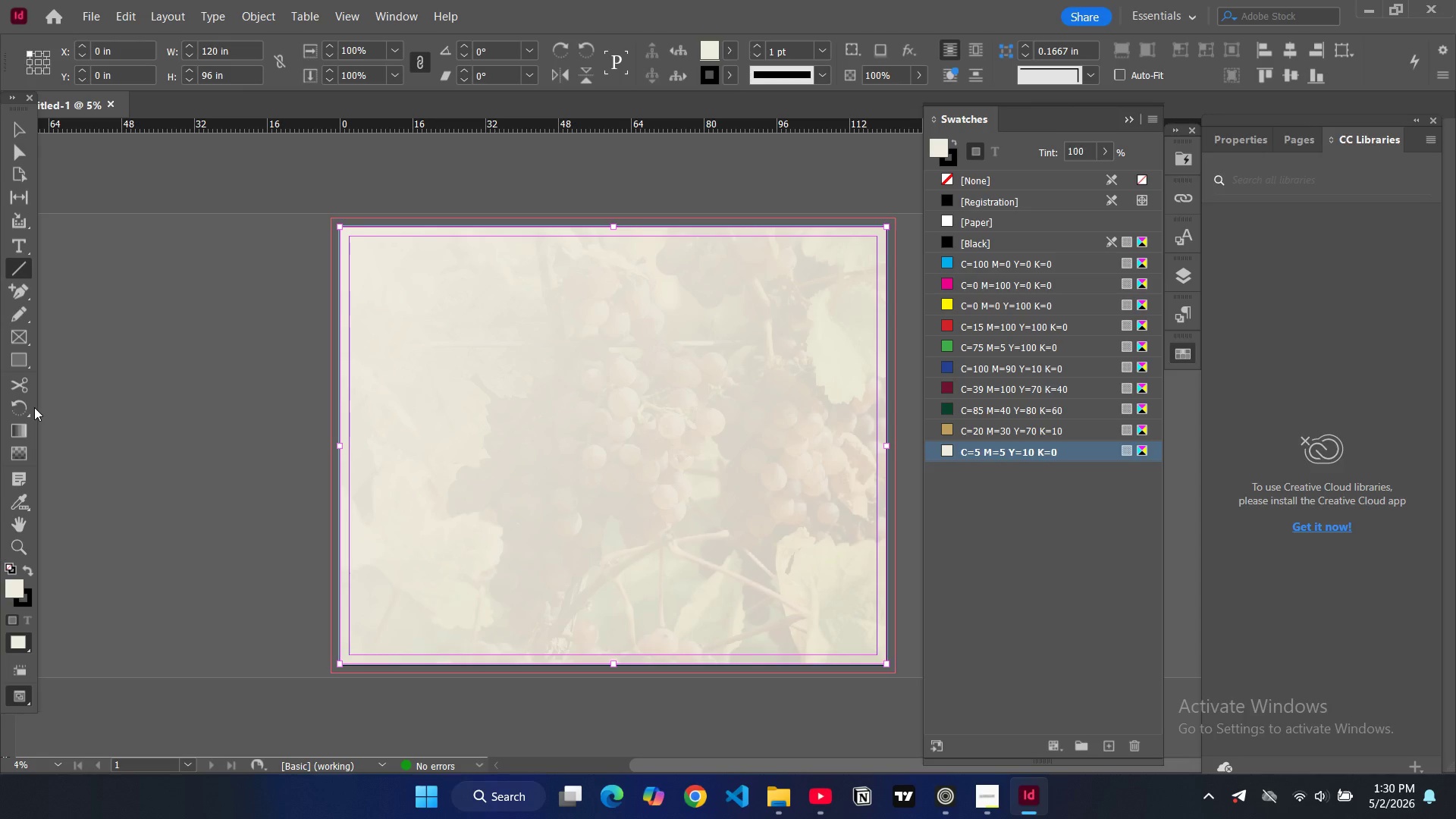 
key(Control+Z)
 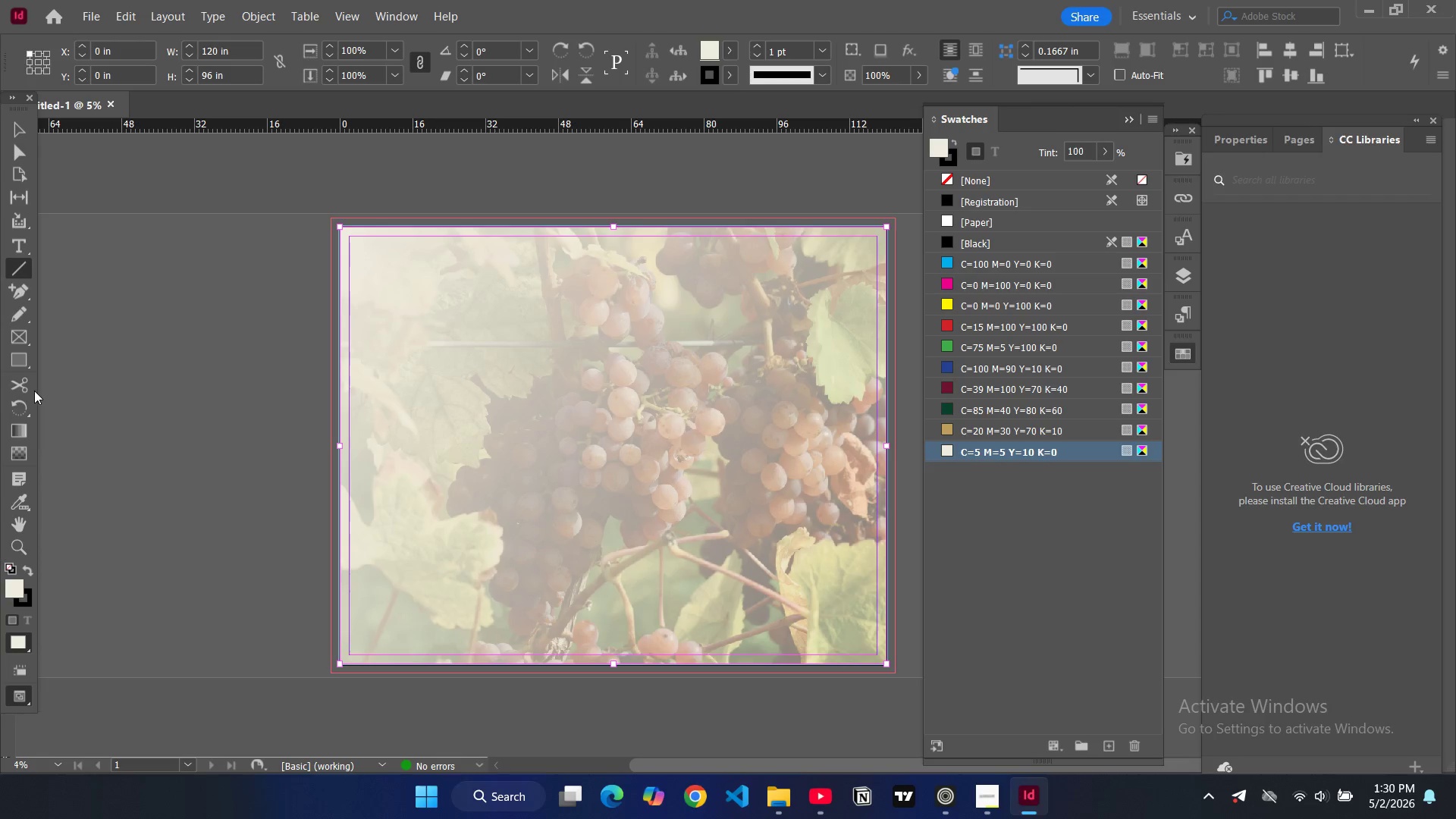 
key(Control+Z)
 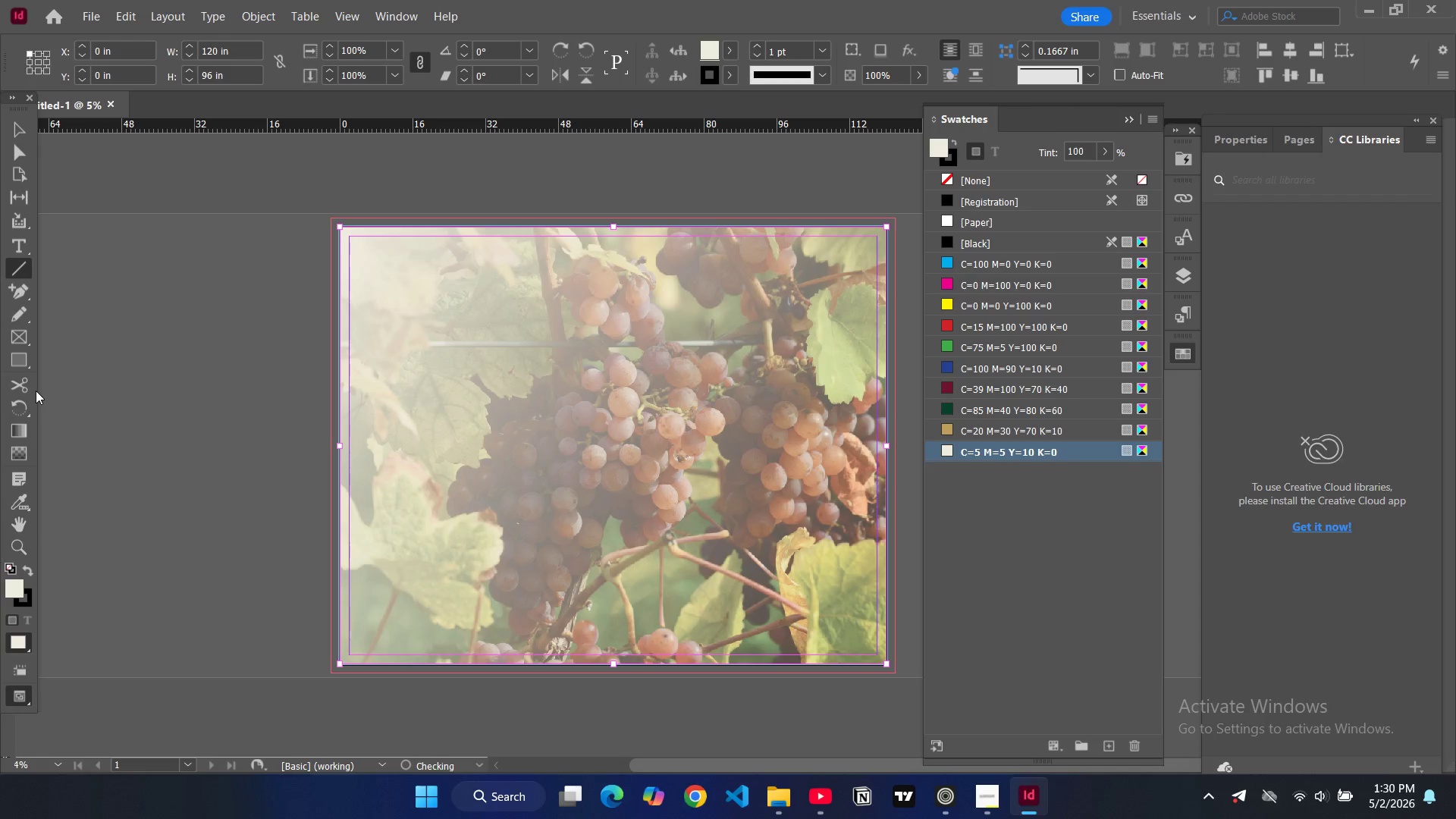 
key(Control+Z)
 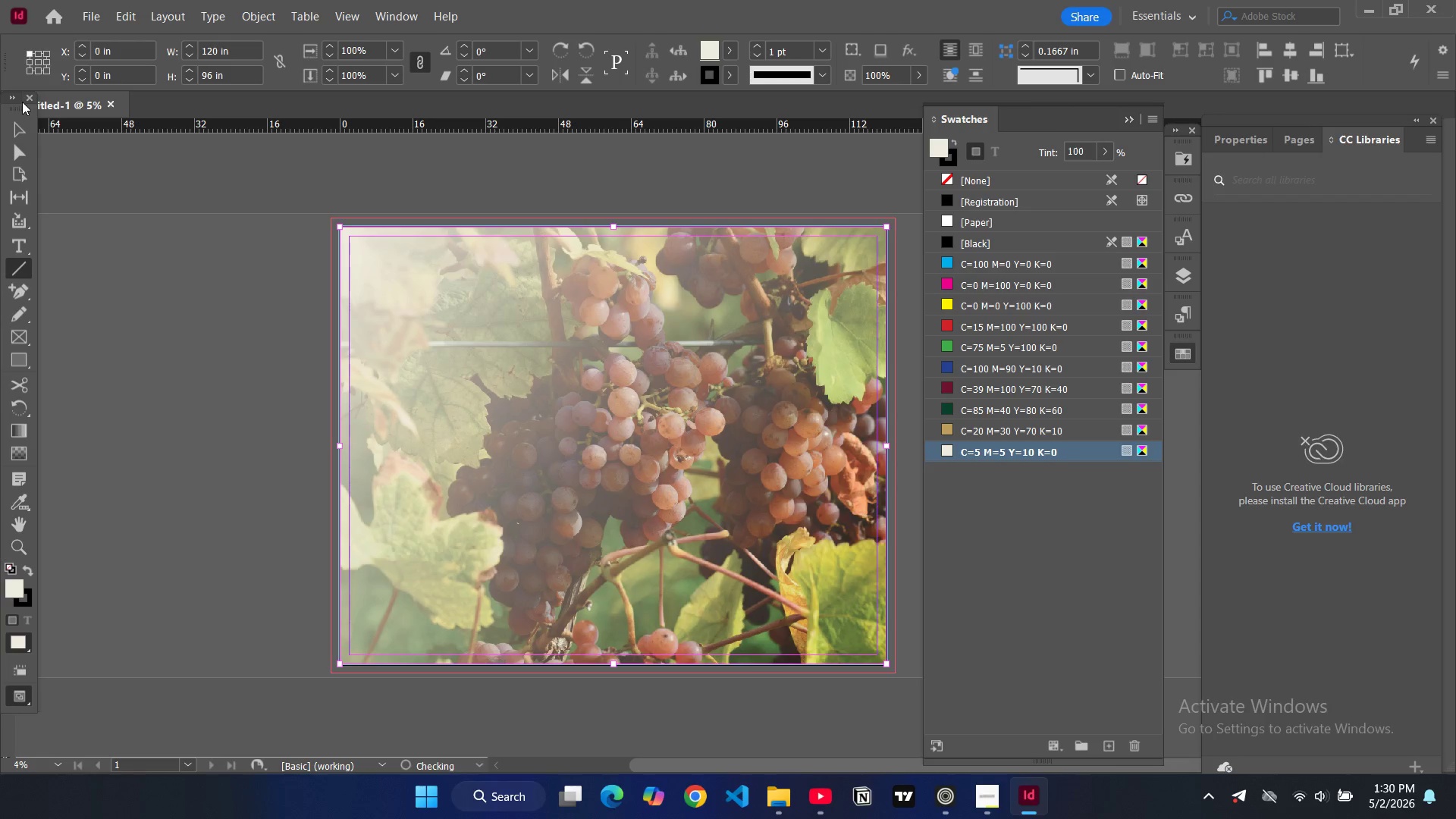 
left_click([22, 121])
 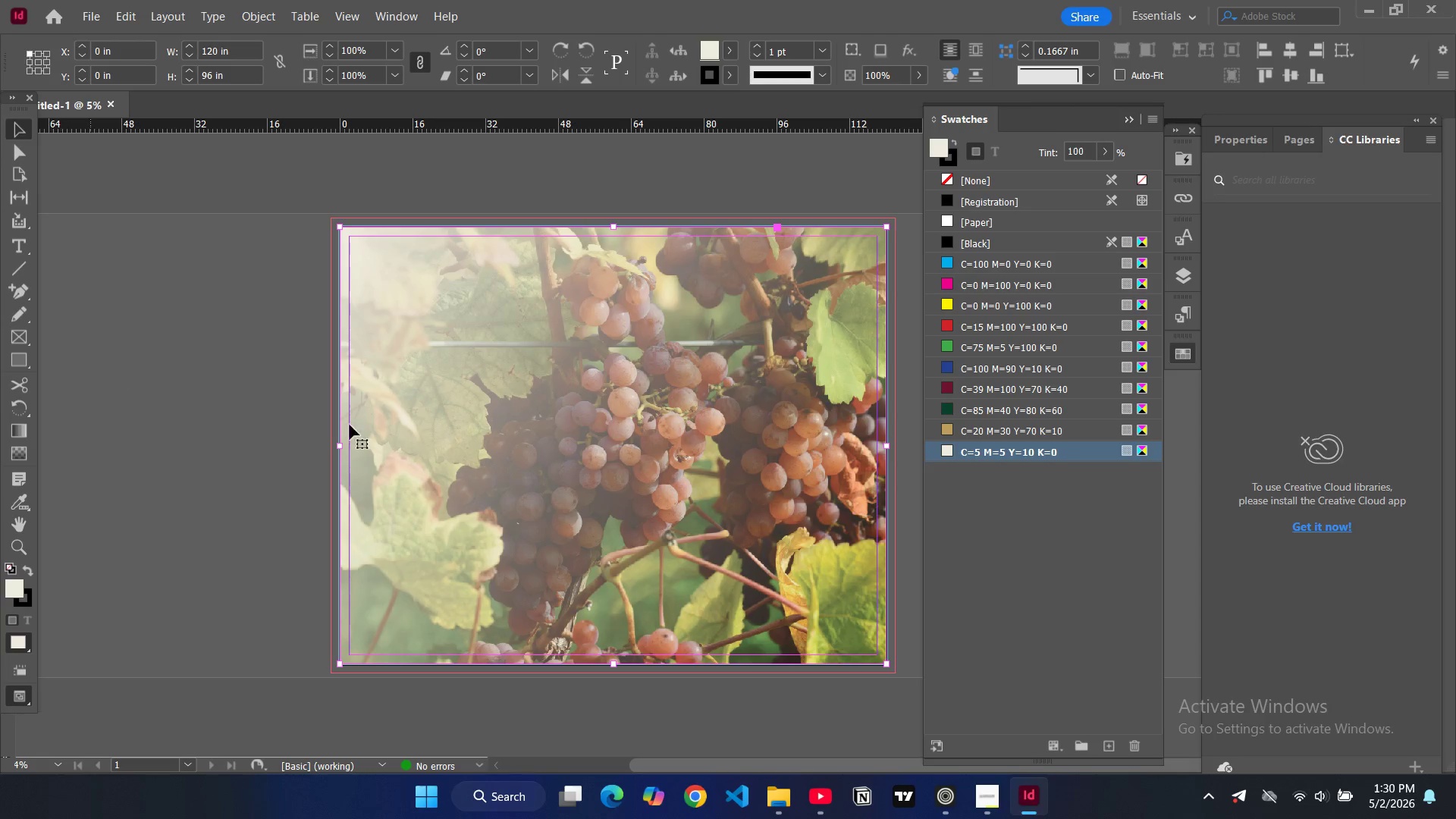 
left_click([689, 488])
 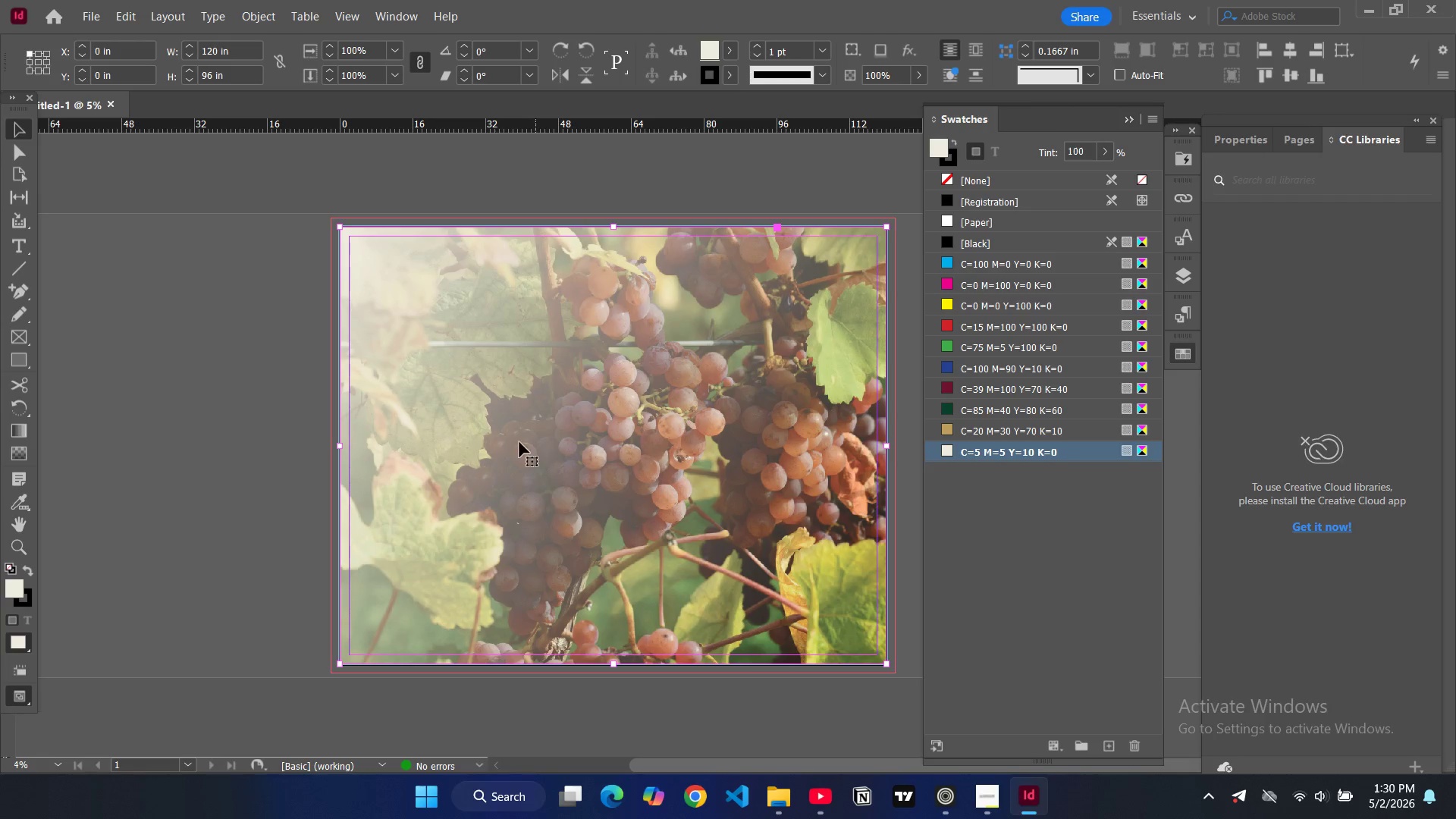 
left_click([518, 440])
 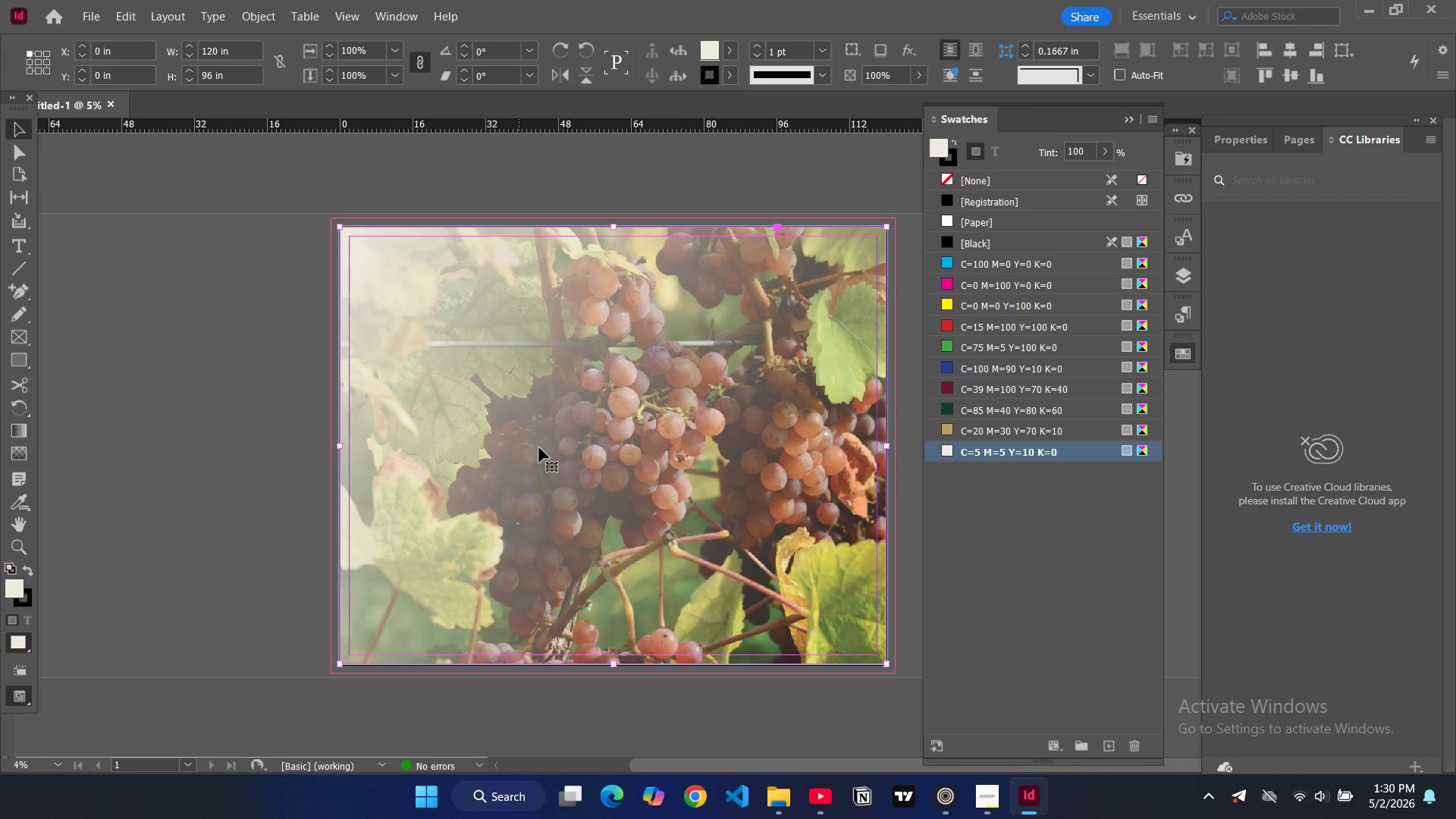 
key(Control+Z)
 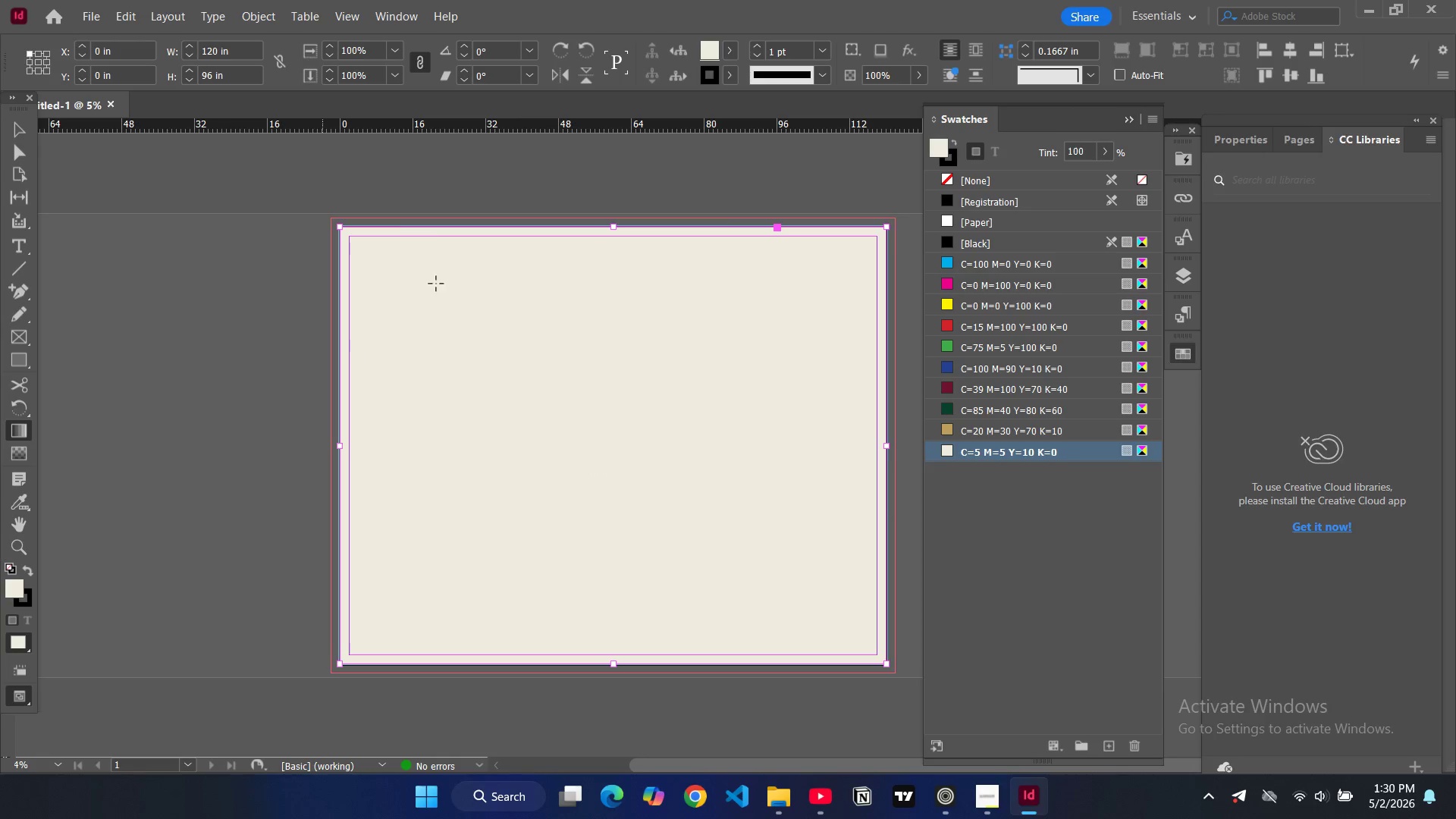 
left_click_drag(start_coordinate=[340, 228], to_coordinate=[885, 665])
 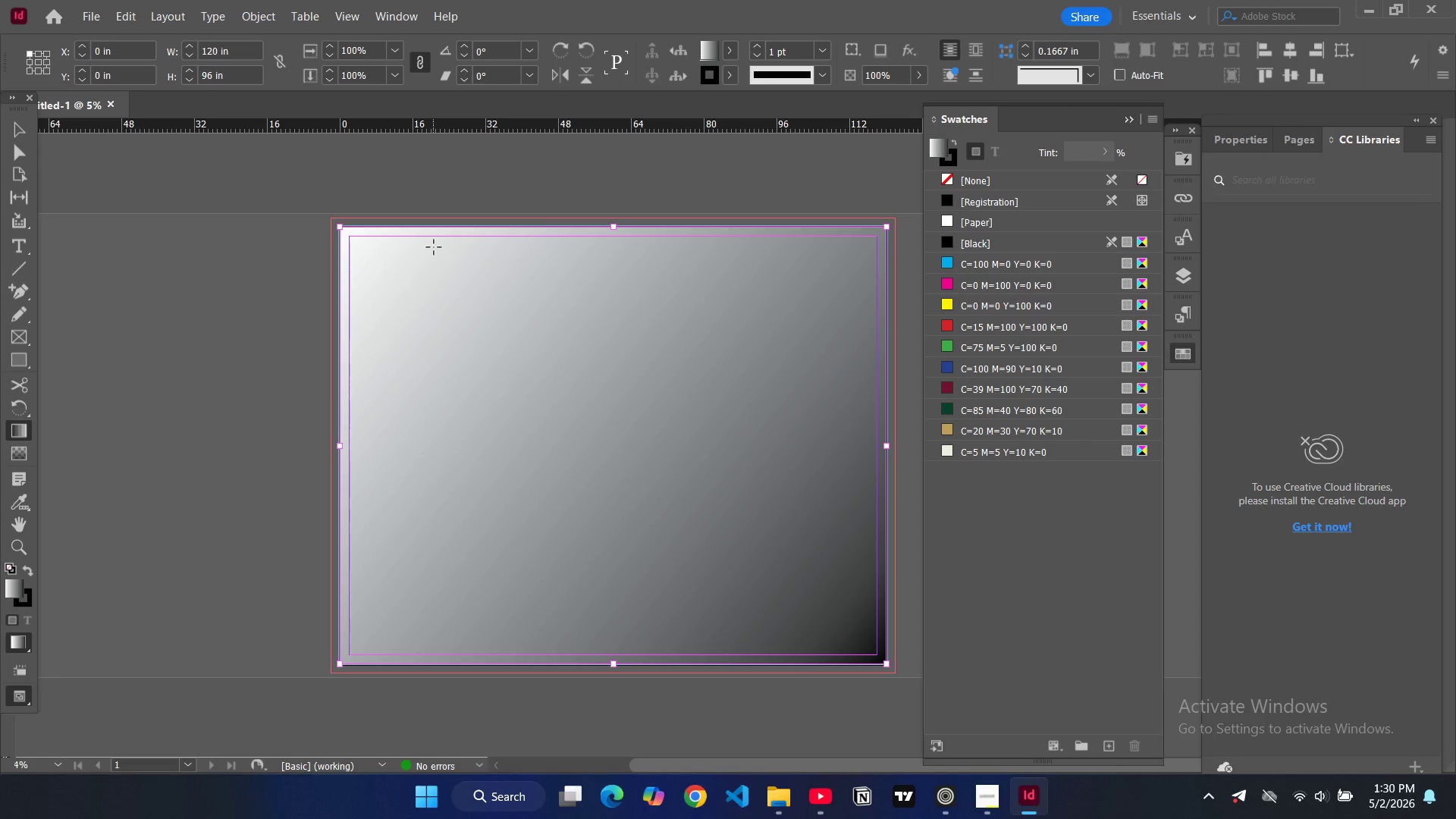 
key(Control+Shift+Z)
 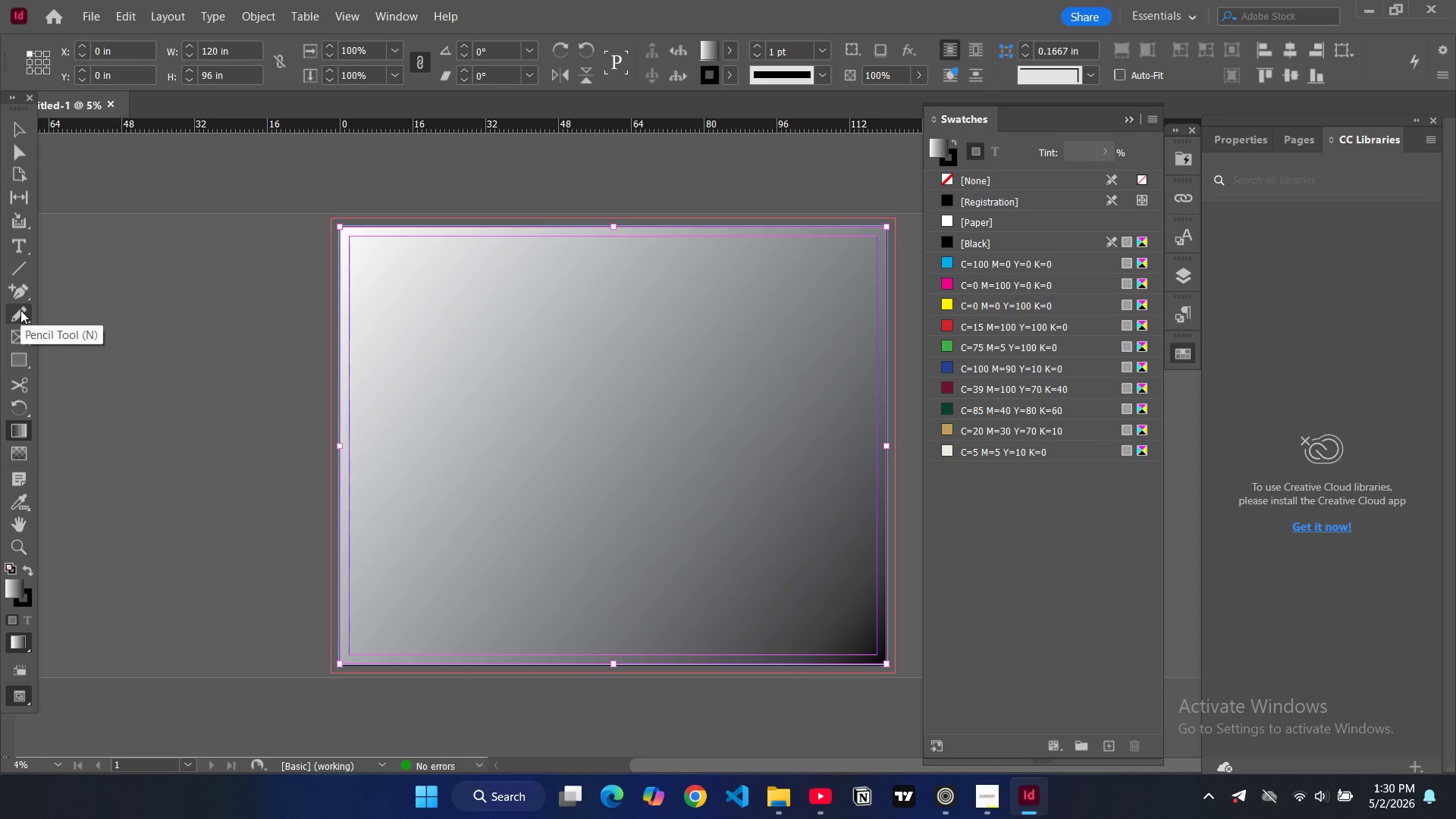 
key(Control+Z)
 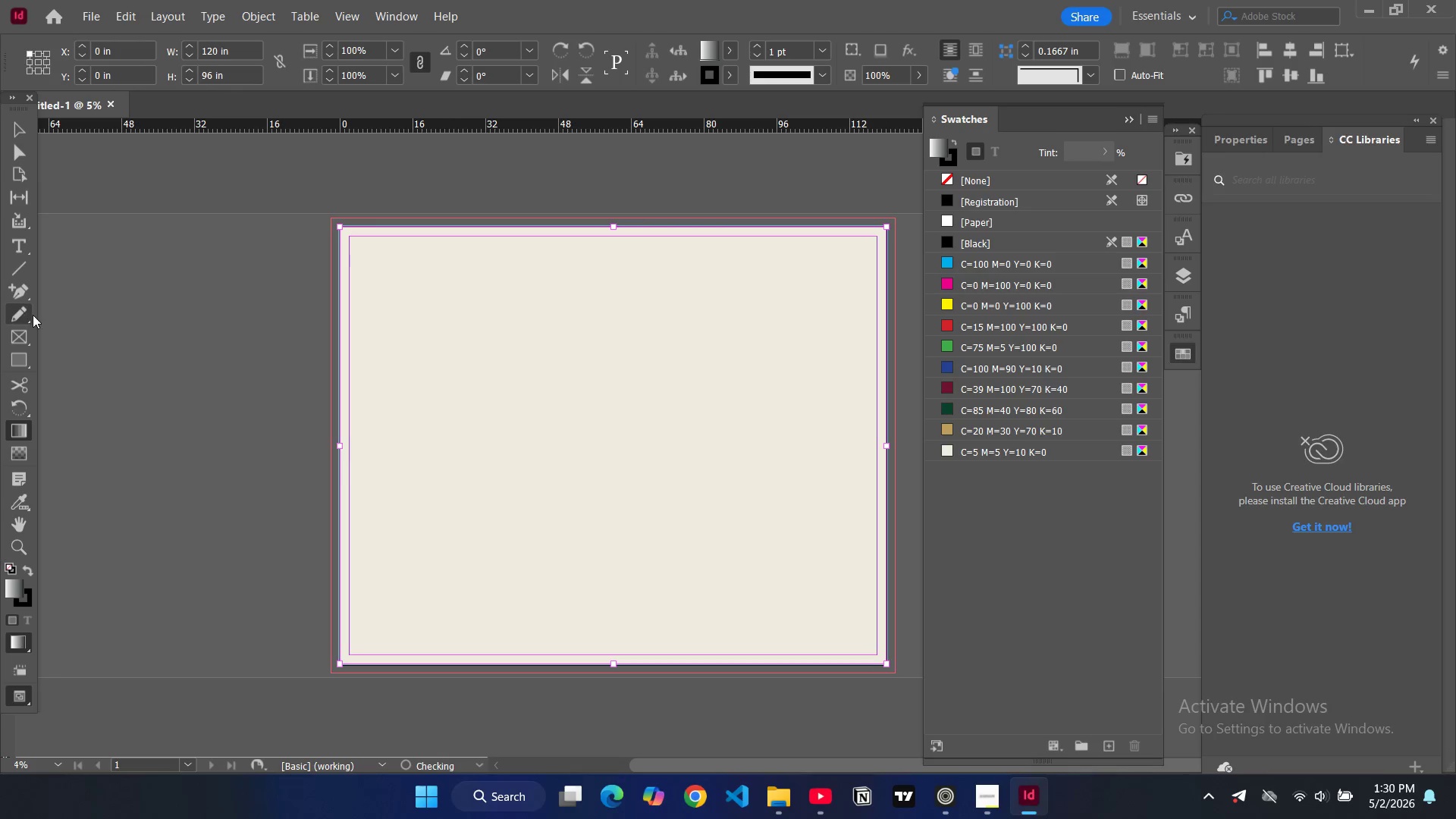 
key(Control+Z)
 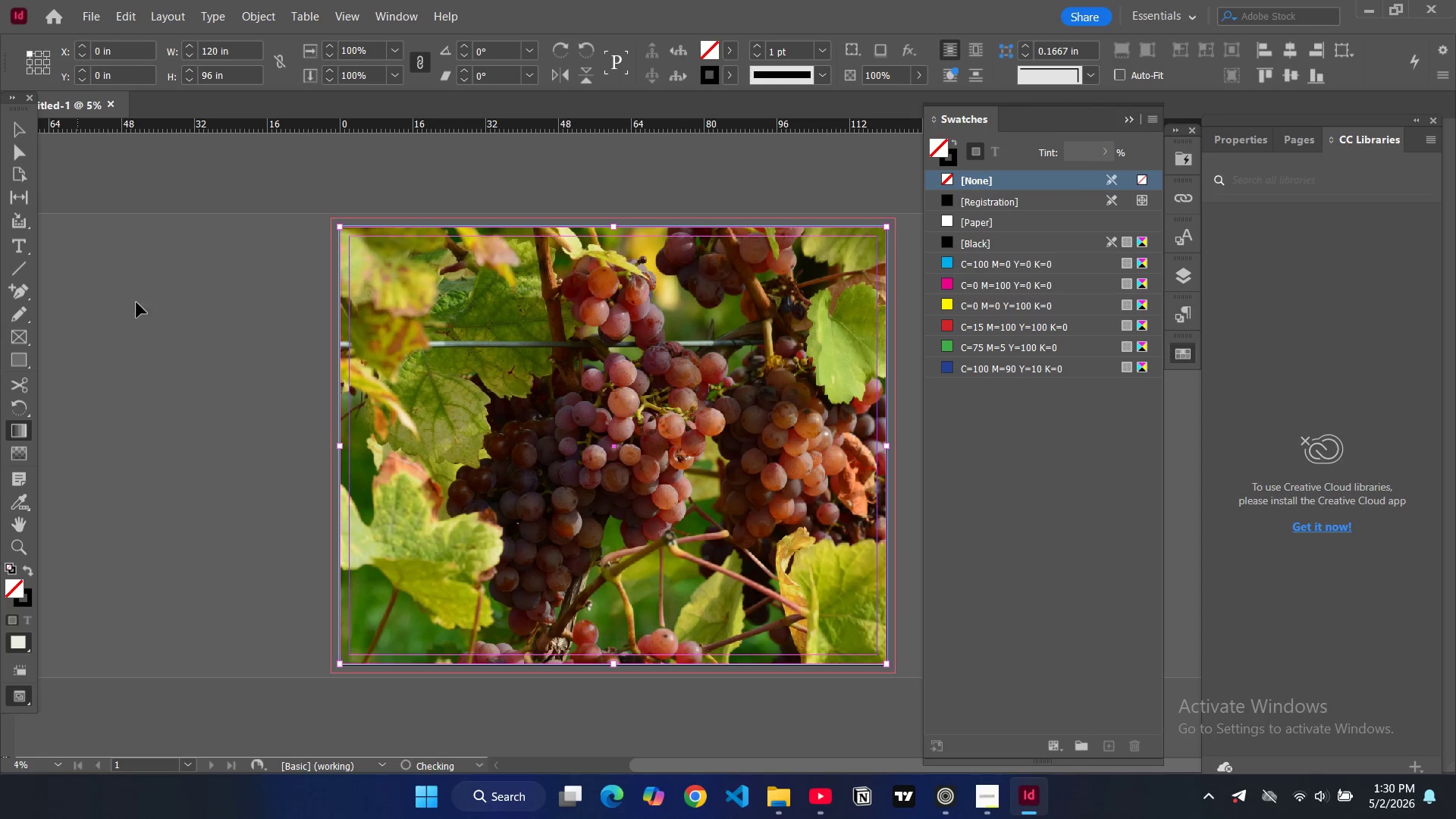 
key(Control+ControlLeft)
 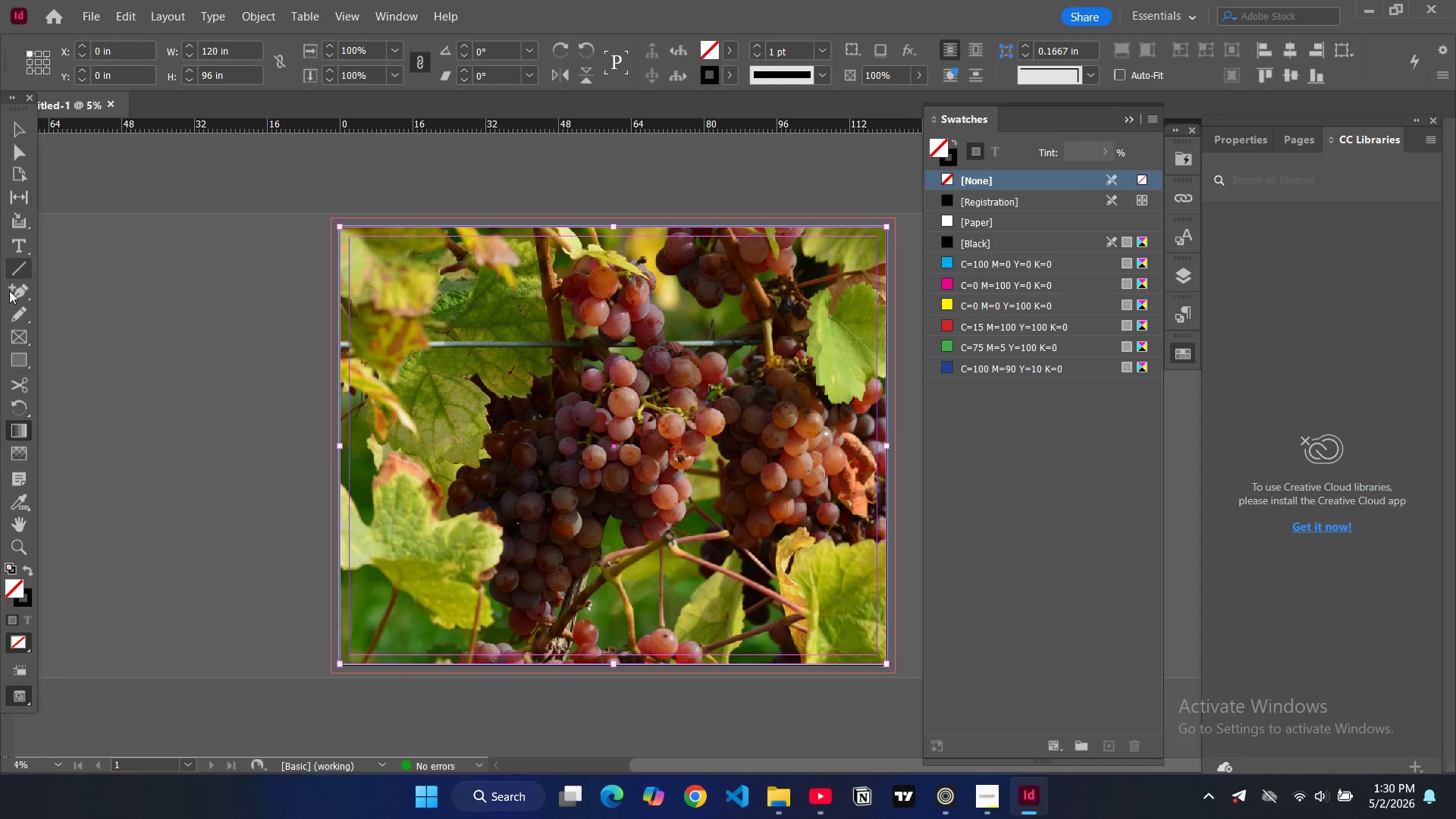 
left_click([17, 356])
 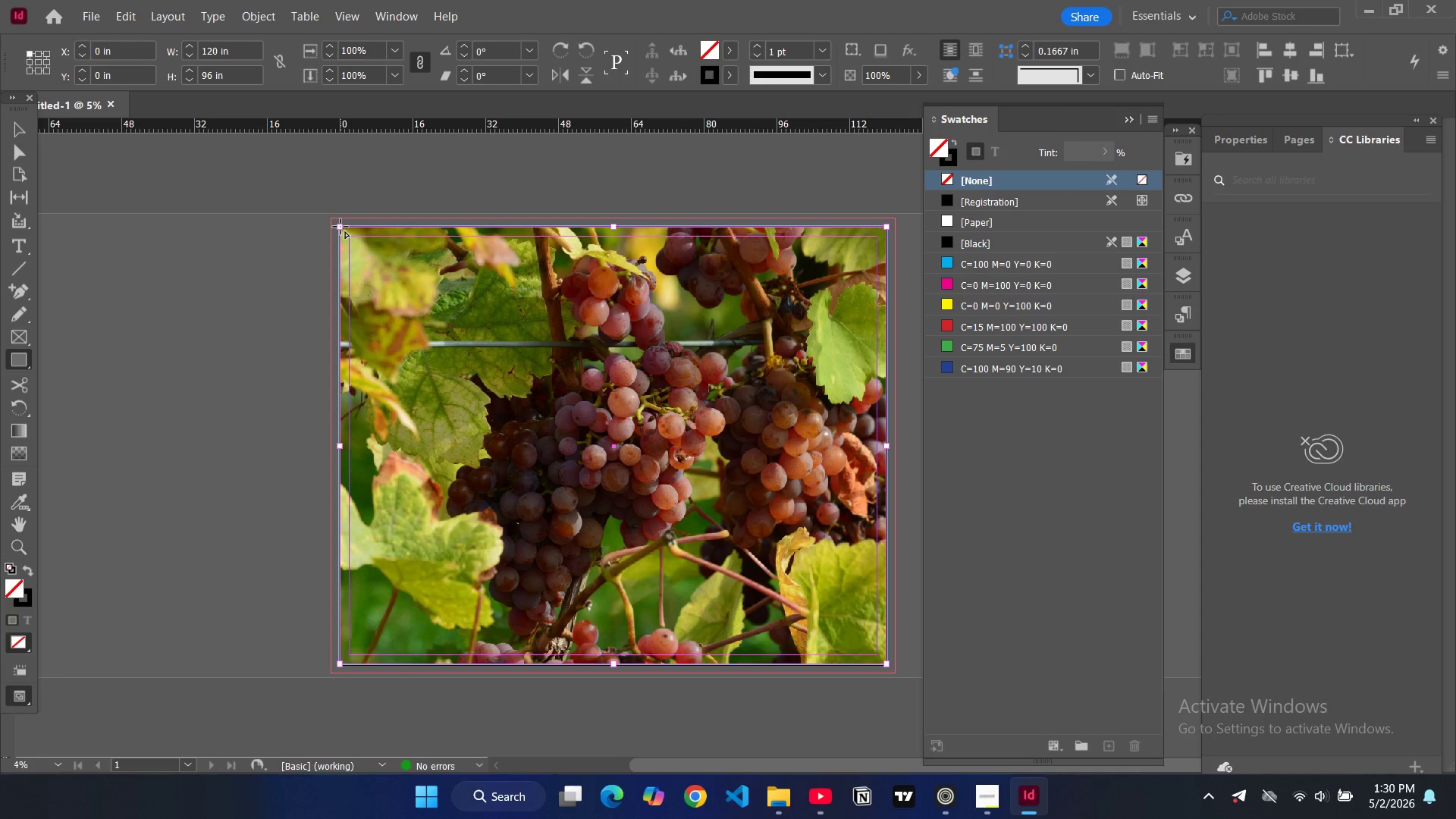 
left_click_drag(start_coordinate=[338, 227], to_coordinate=[882, 664])
 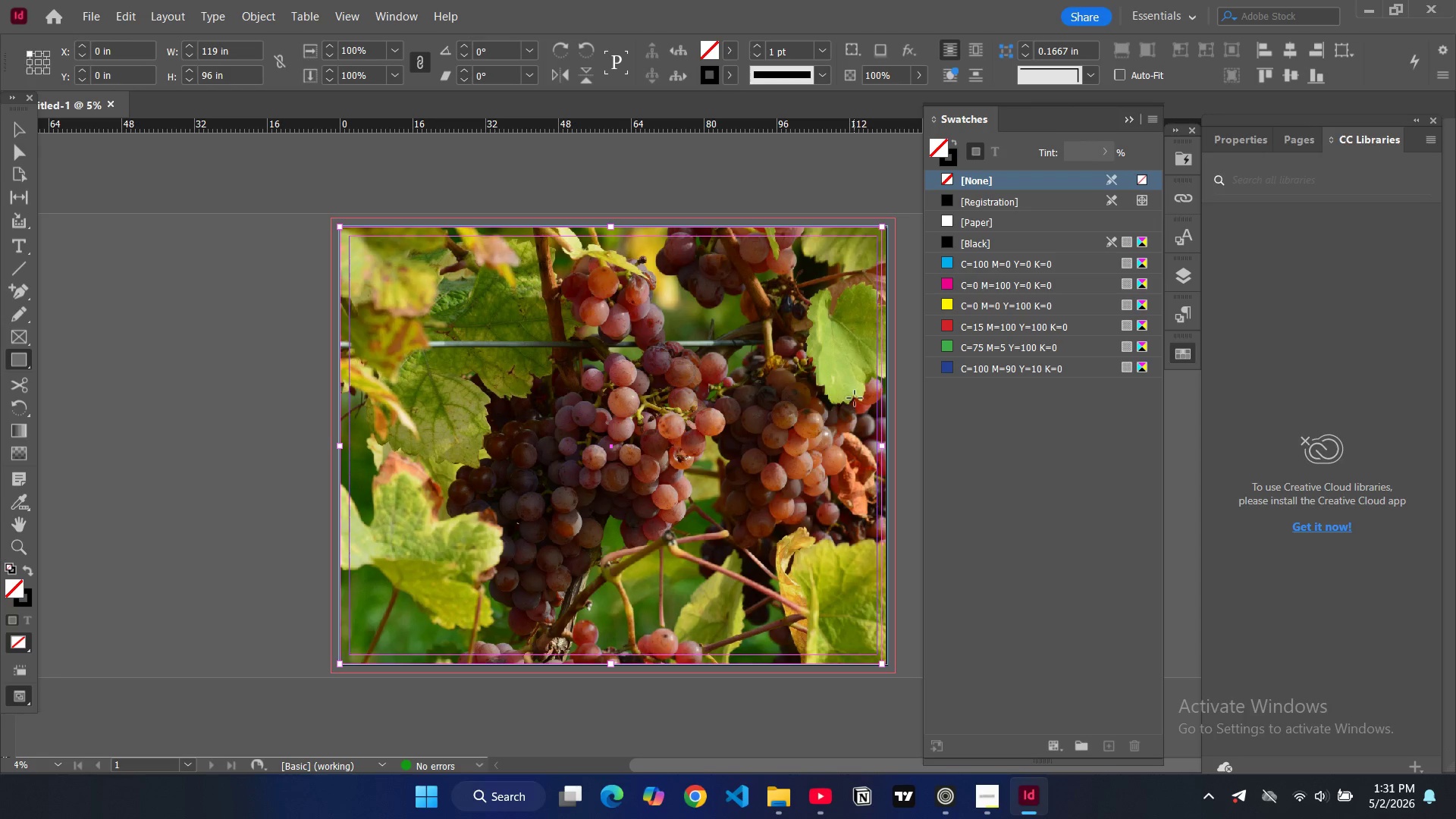 
key(Control+ControlLeft)
 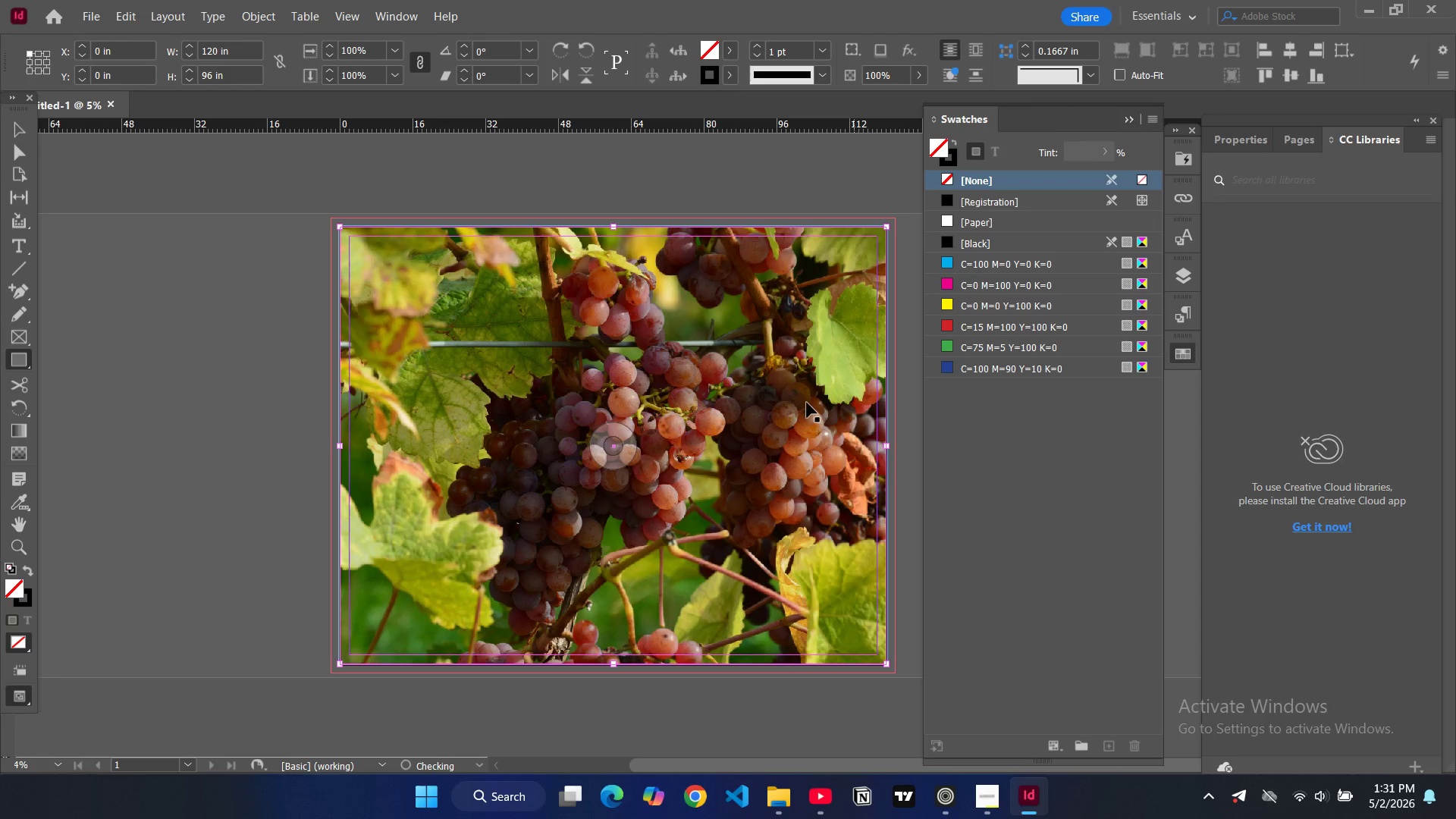 
key(Control+Z)
 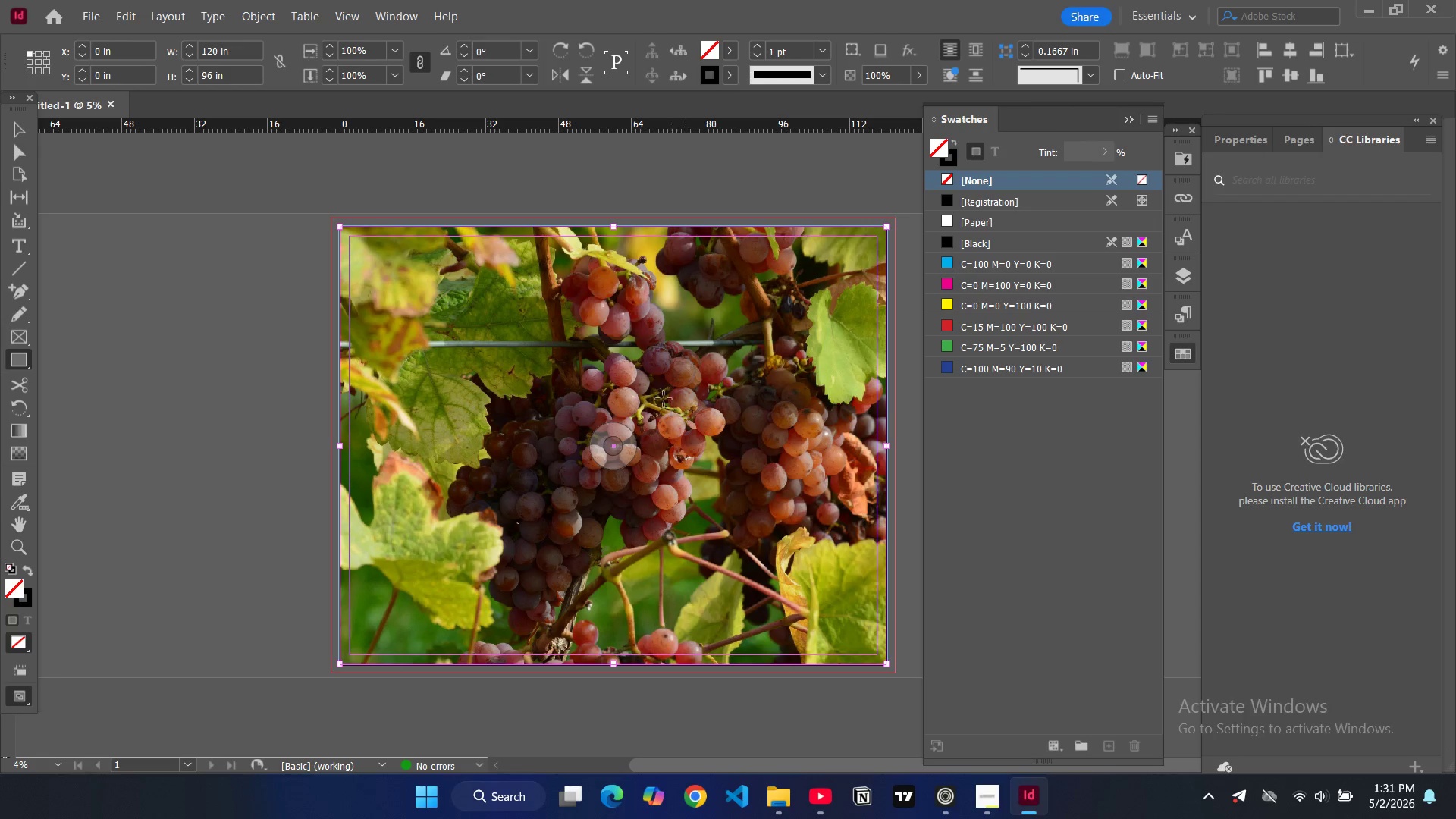 
key(Control+Z)
 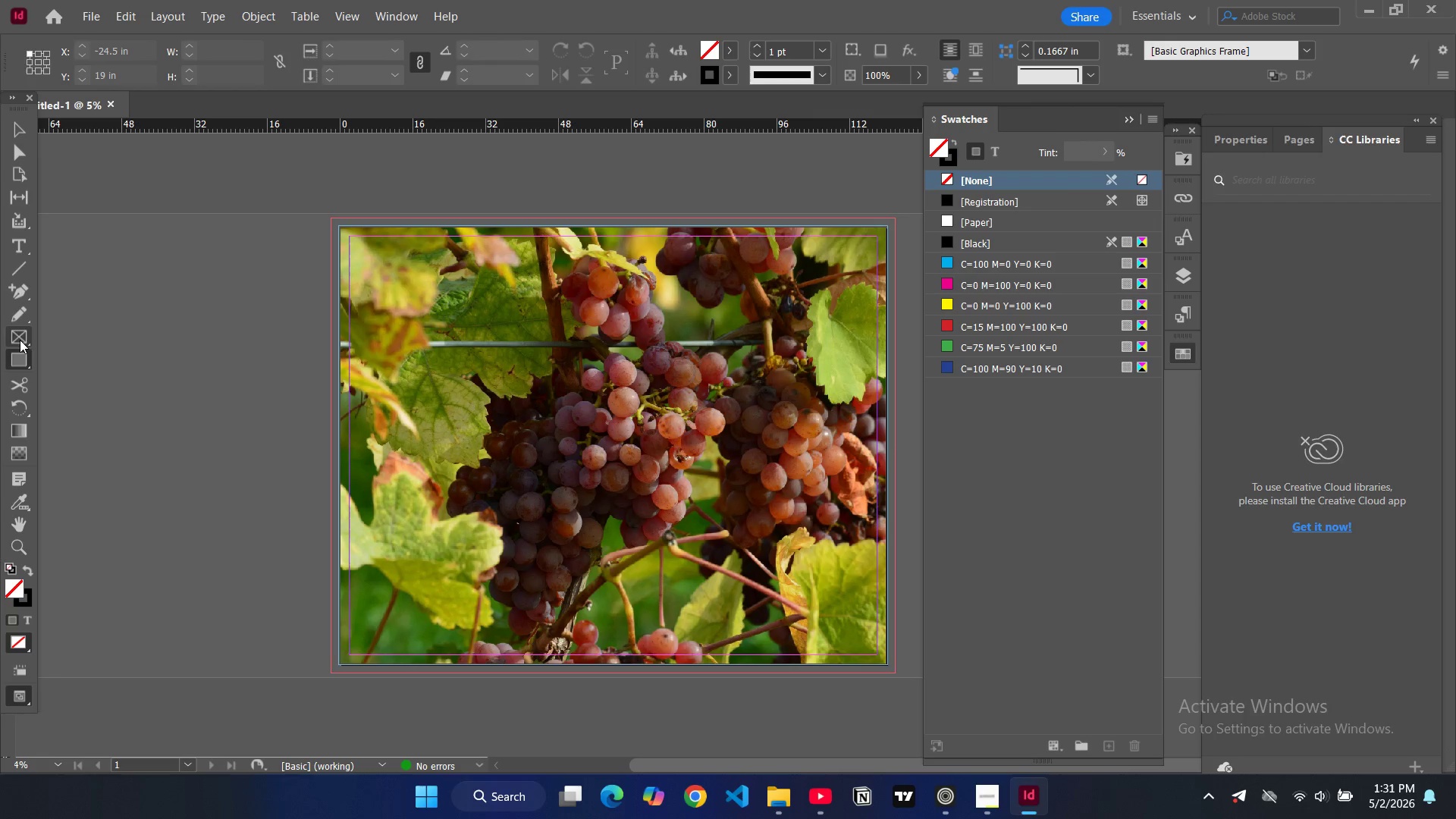 
left_click([17, 359])
 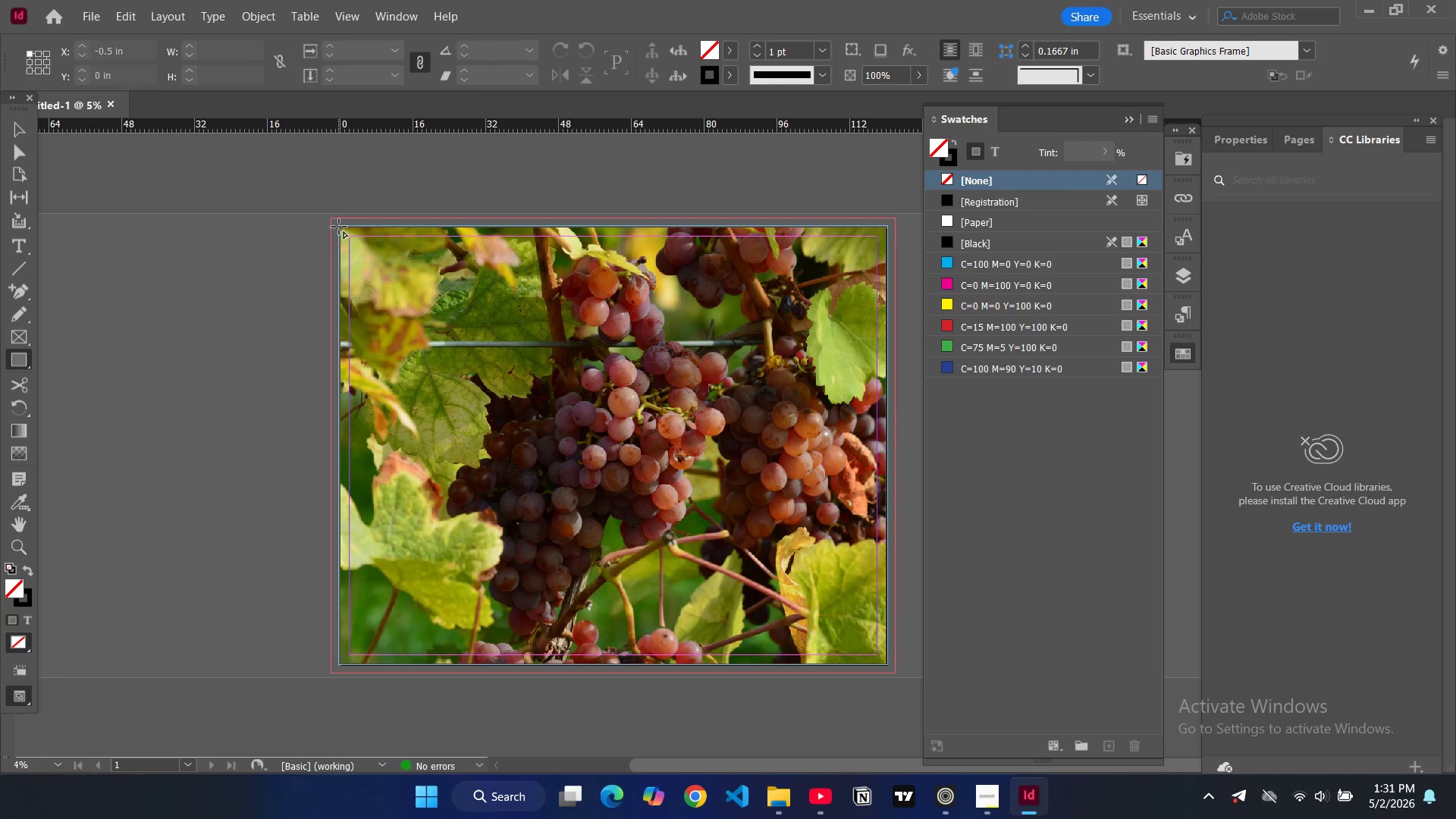 
left_click_drag(start_coordinate=[339, 226], to_coordinate=[881, 665])
 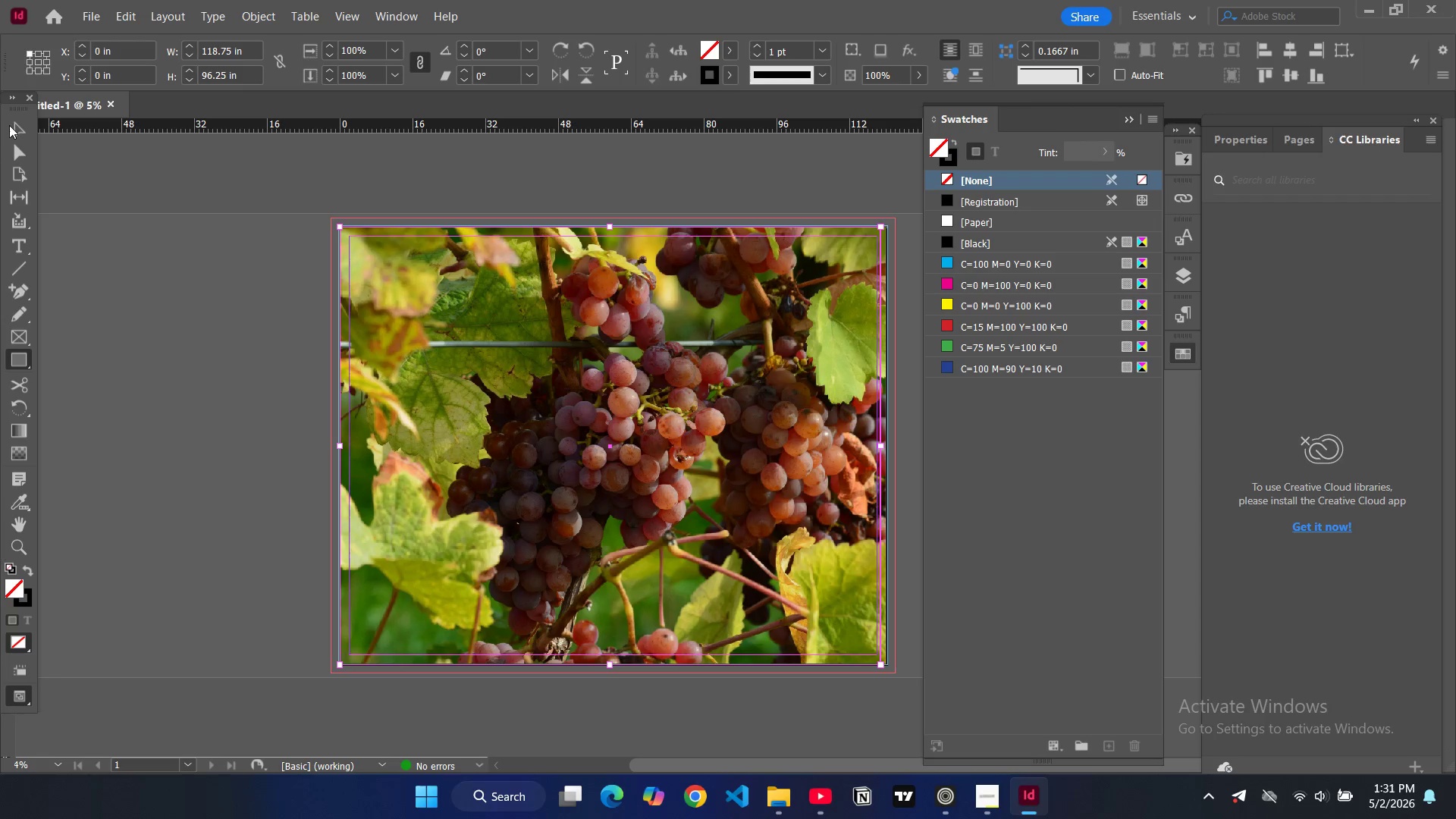 
key(V)
 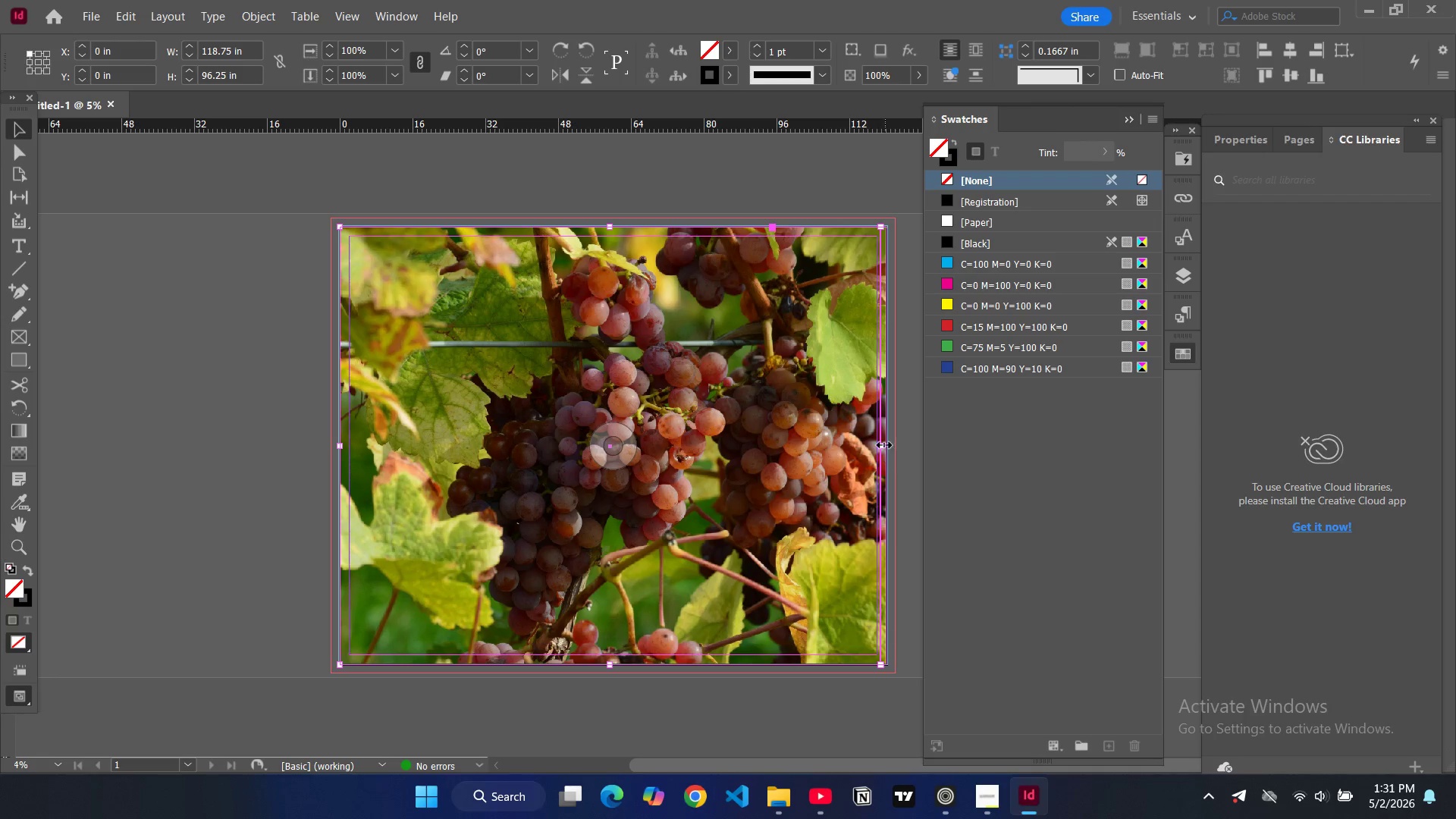 
left_click_drag(start_coordinate=[883, 444], to_coordinate=[888, 449])
 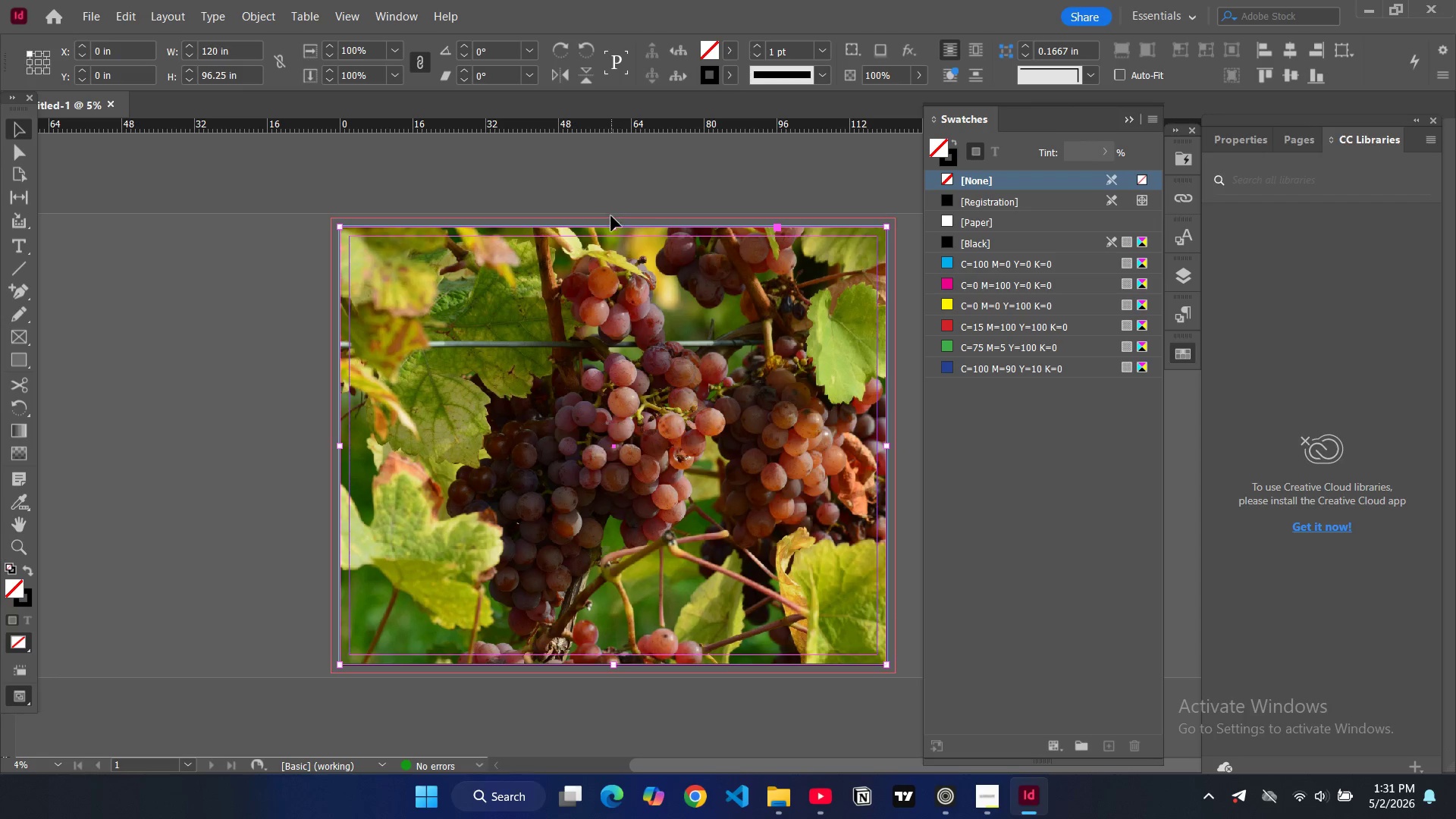 
left_click_drag(start_coordinate=[616, 228], to_coordinate=[621, 224])
 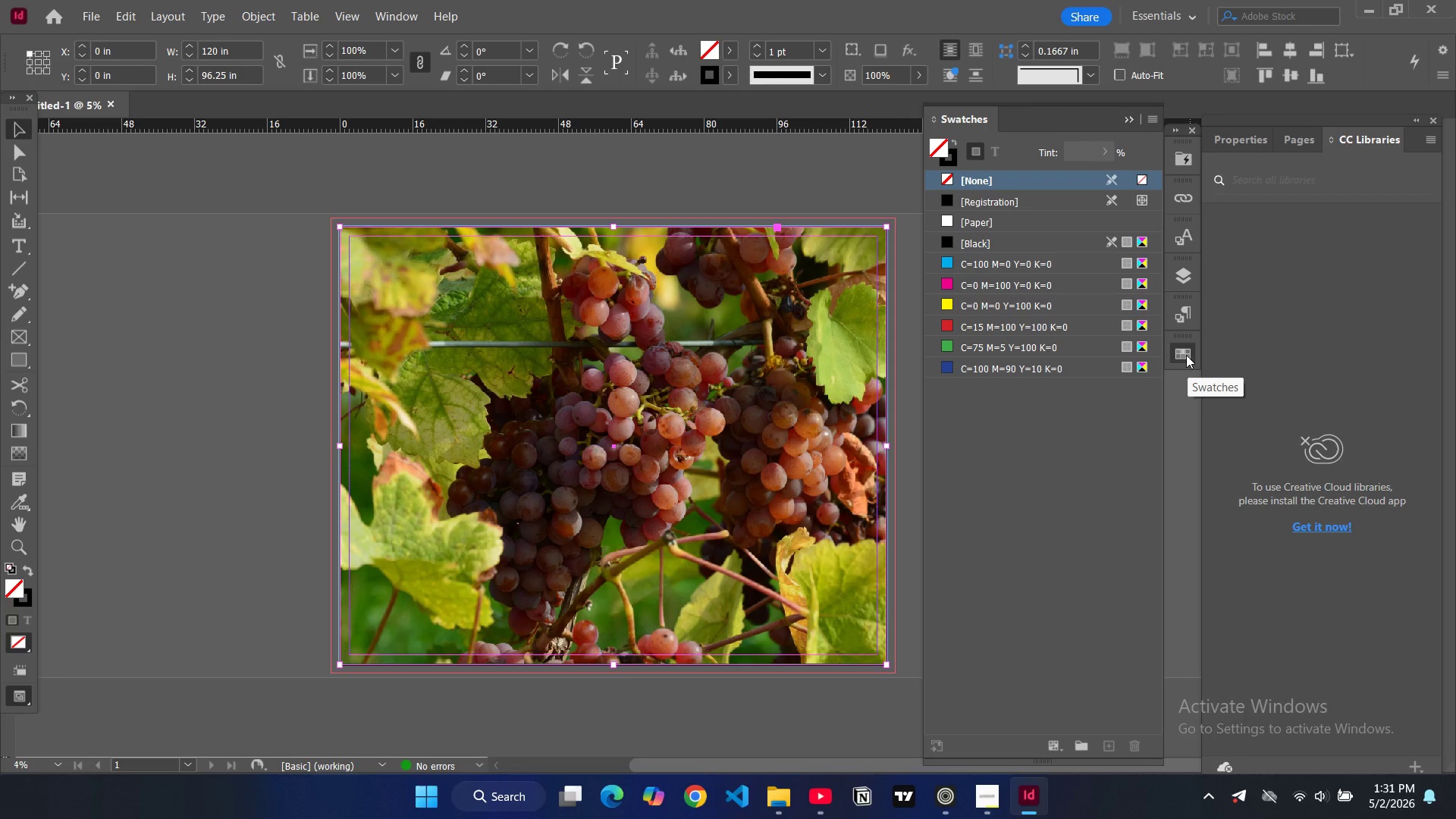 
wait(7.23)
 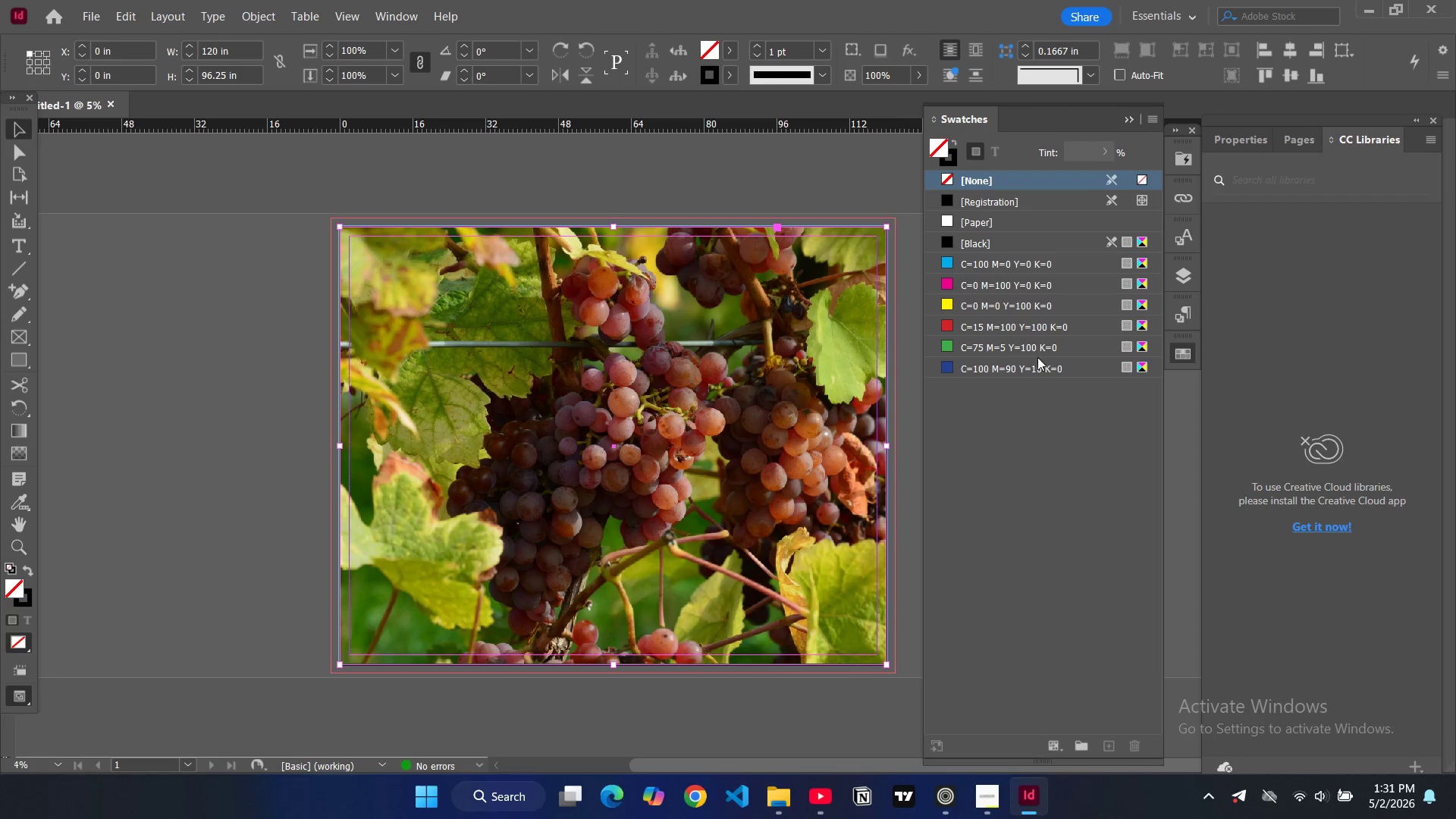 
left_click([1148, 121])
 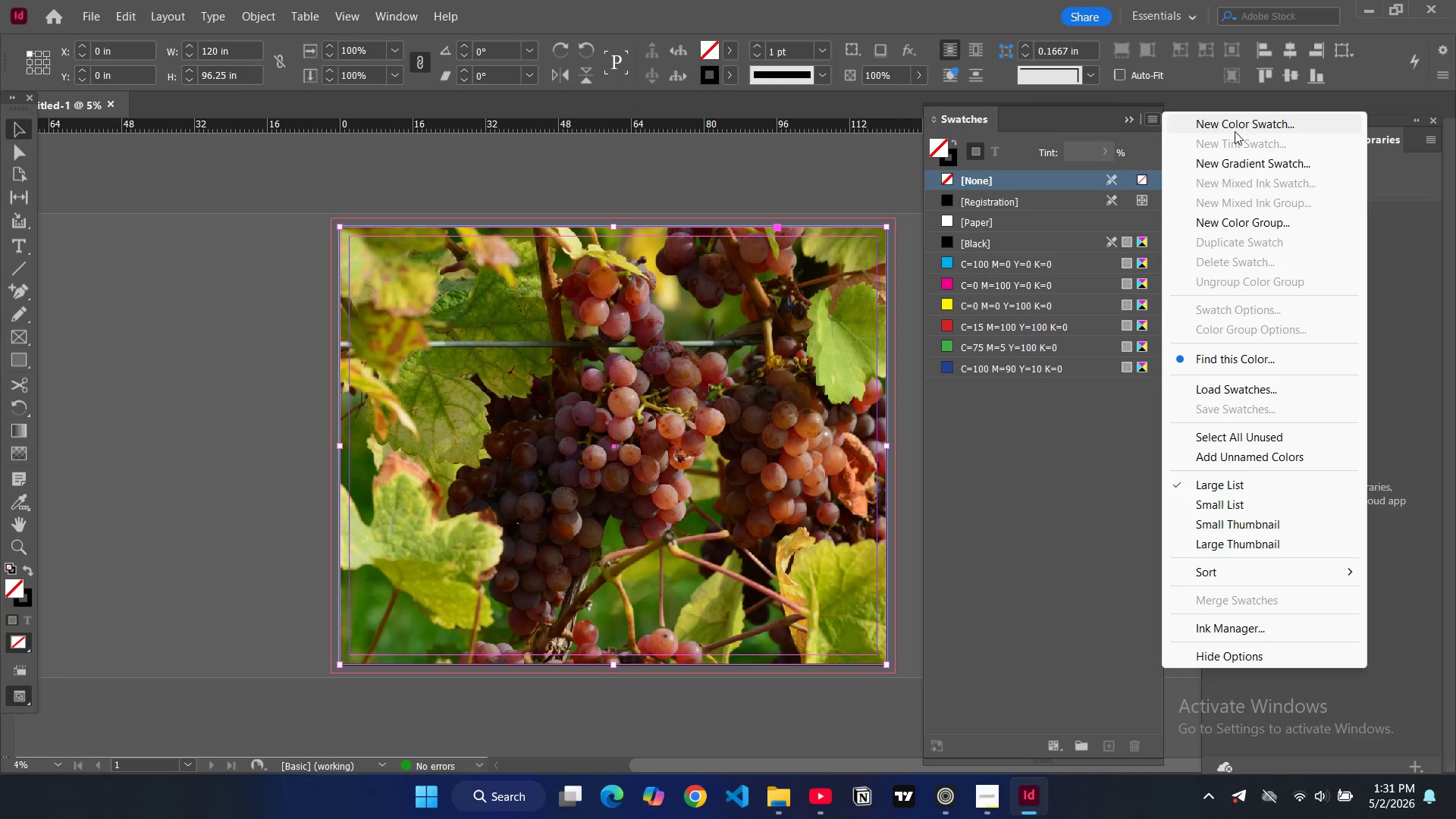 
left_click([1235, 124])
 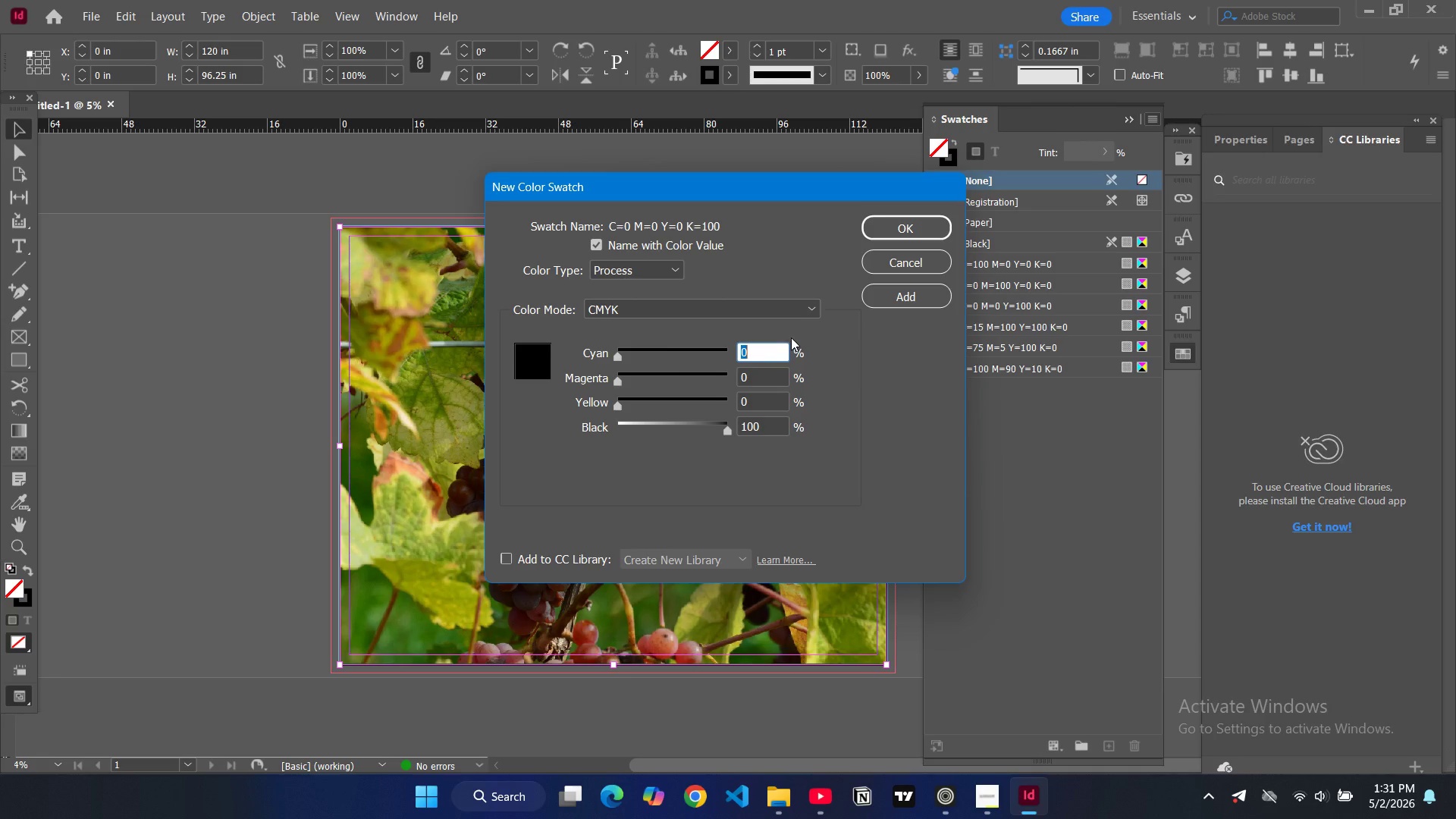 
wait(9.47)
 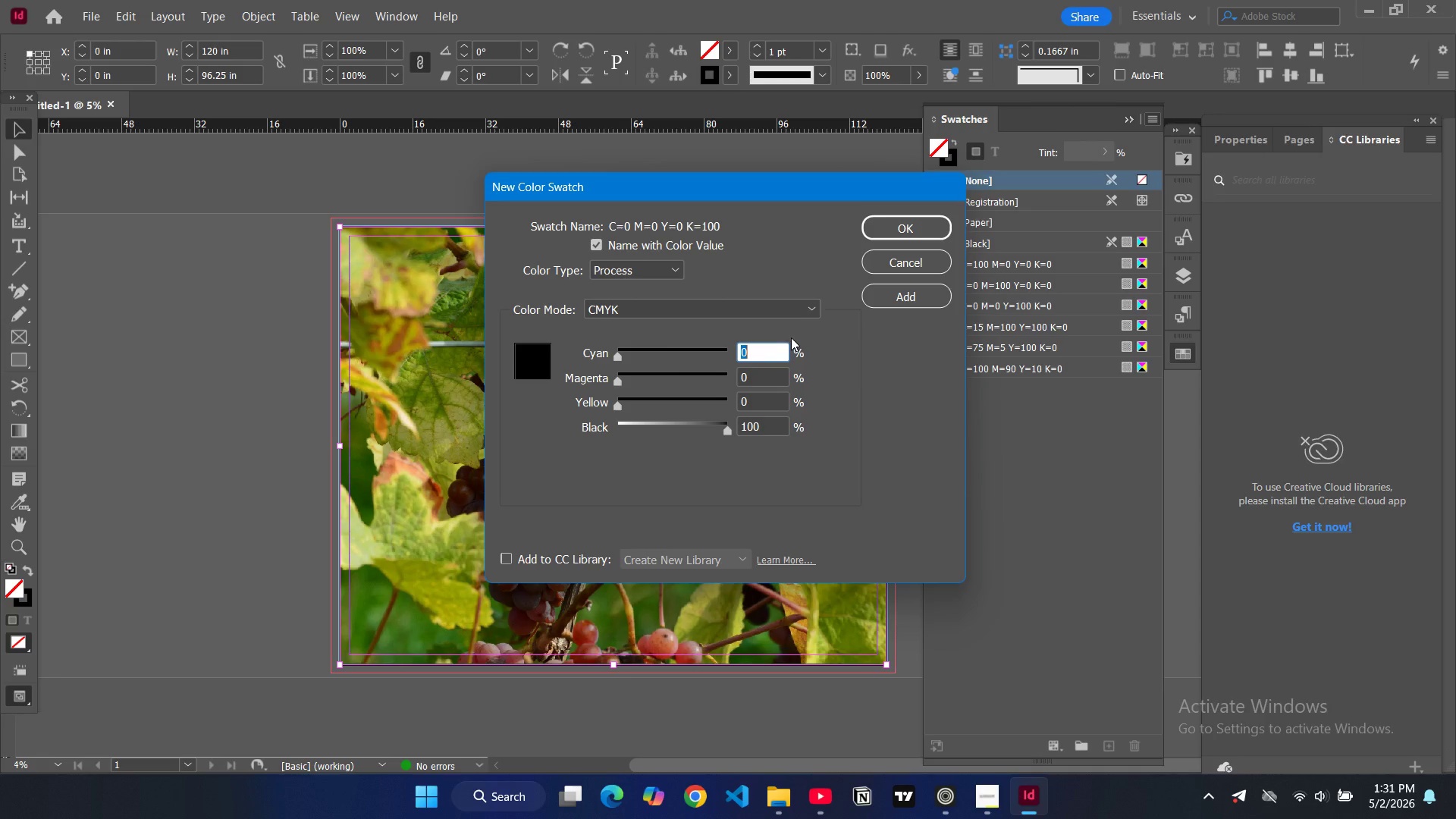 
key(3)
 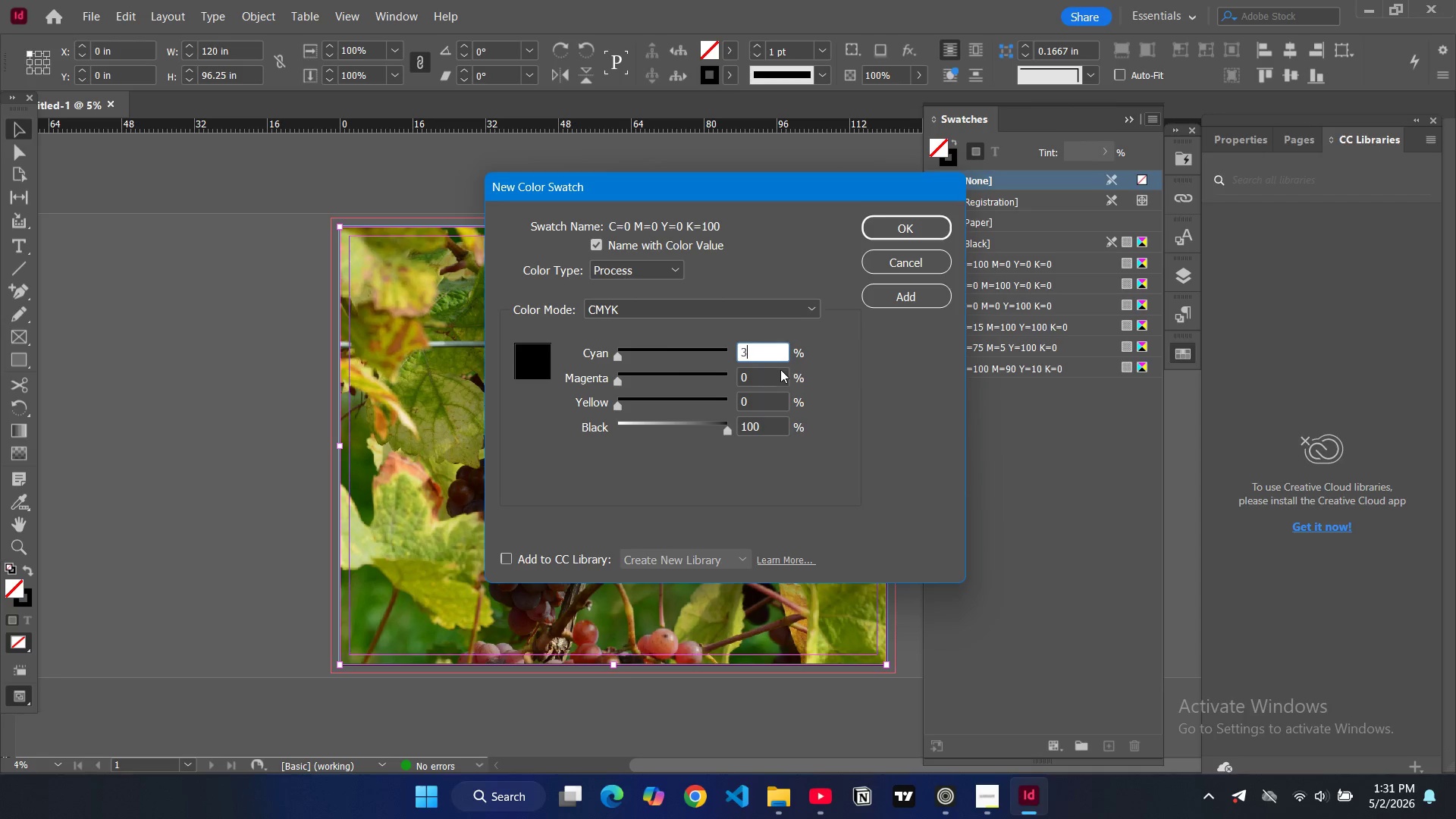 
key(0)
 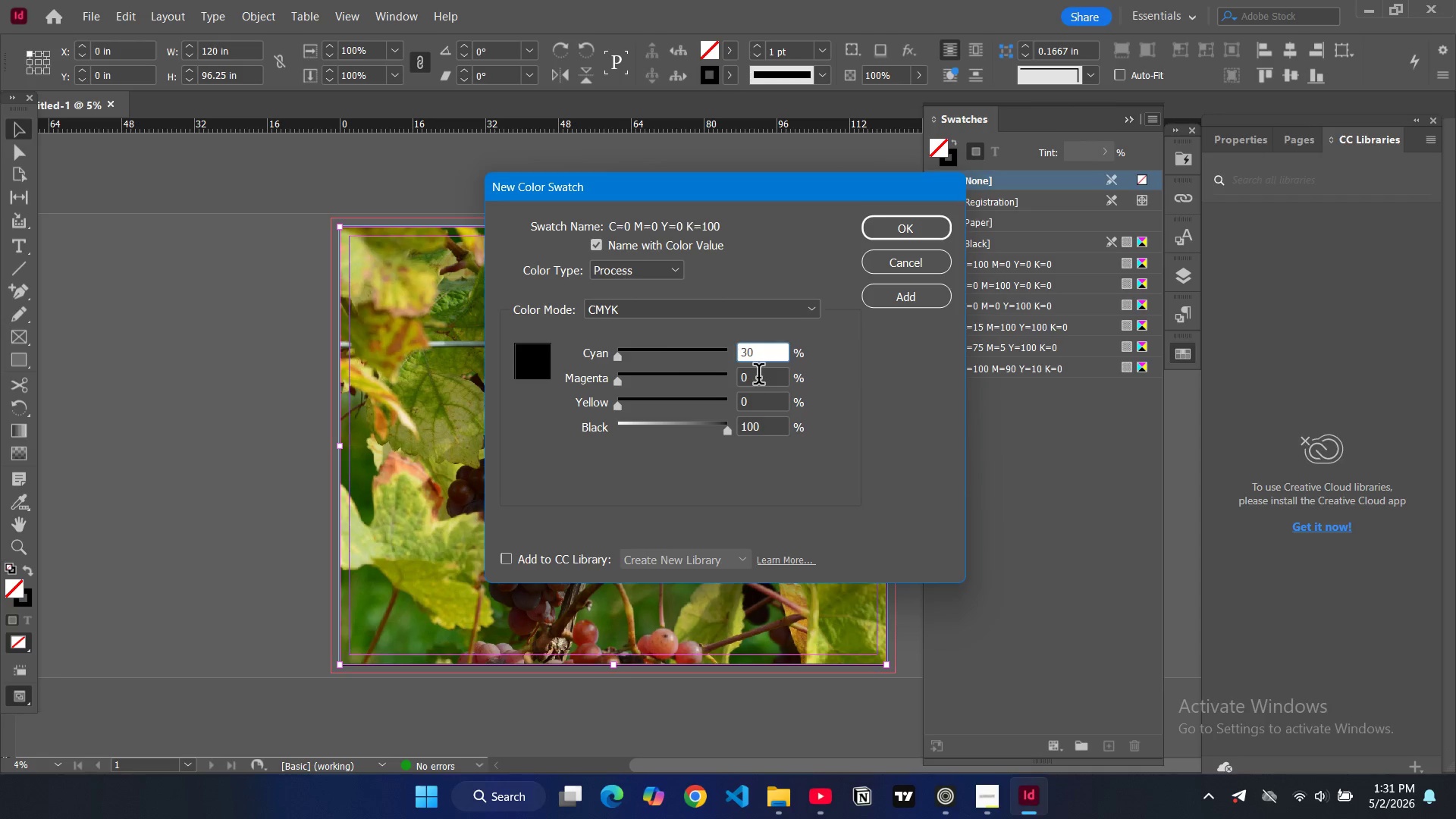 
double_click([758, 377])
 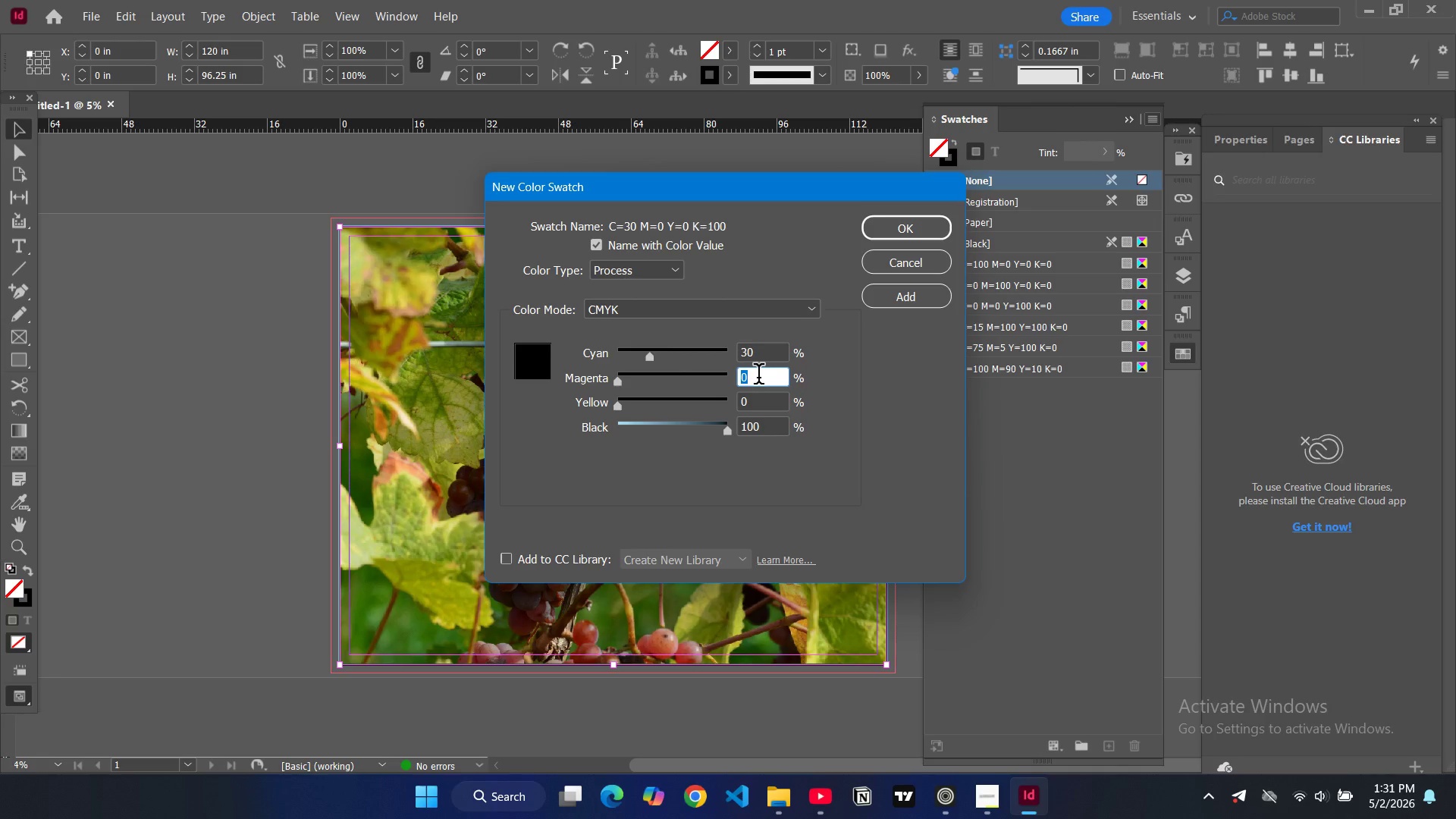 
type(100)
 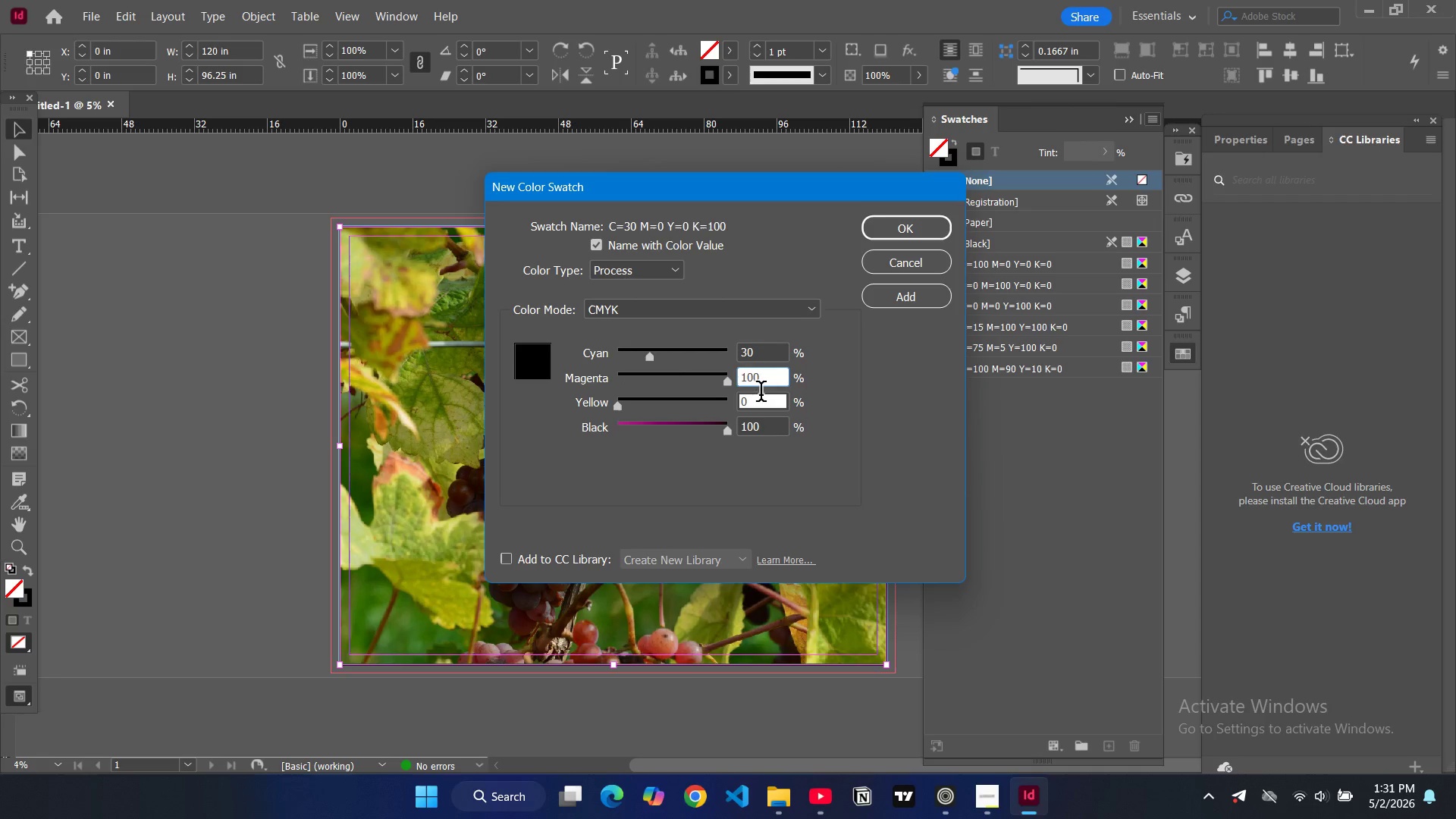 
double_click([761, 394])
 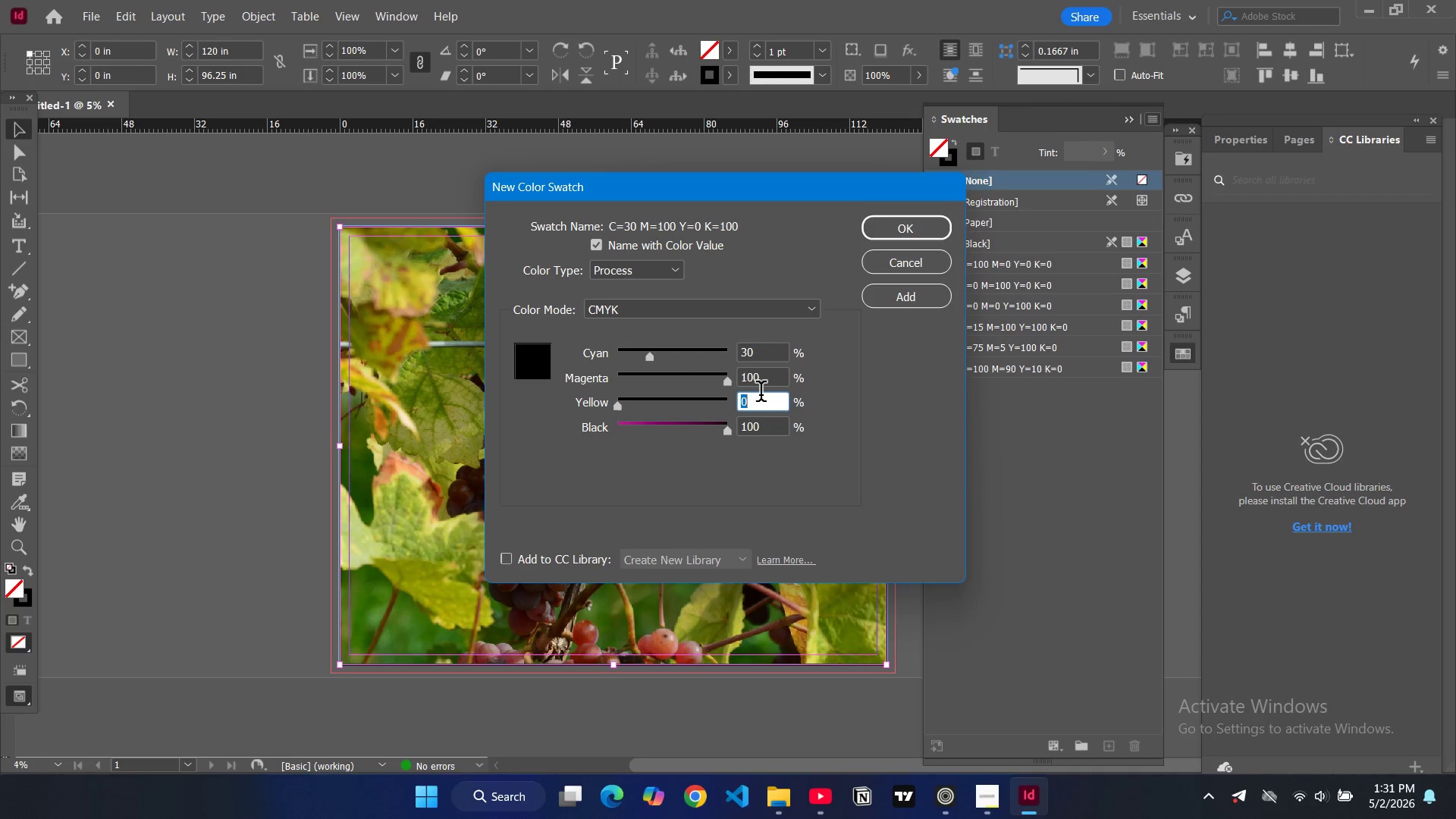 
type(70)
 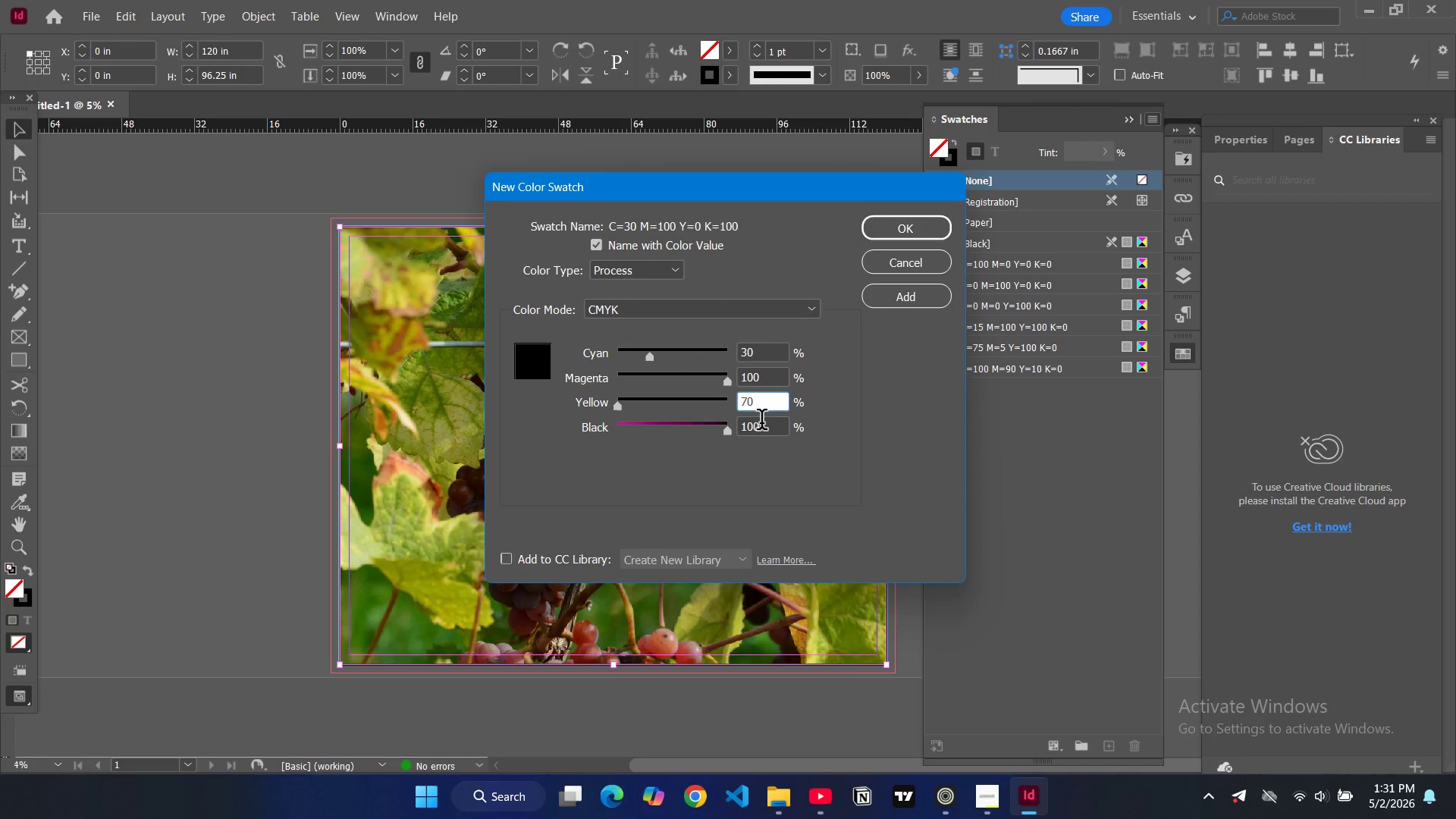 
double_click([761, 422])
 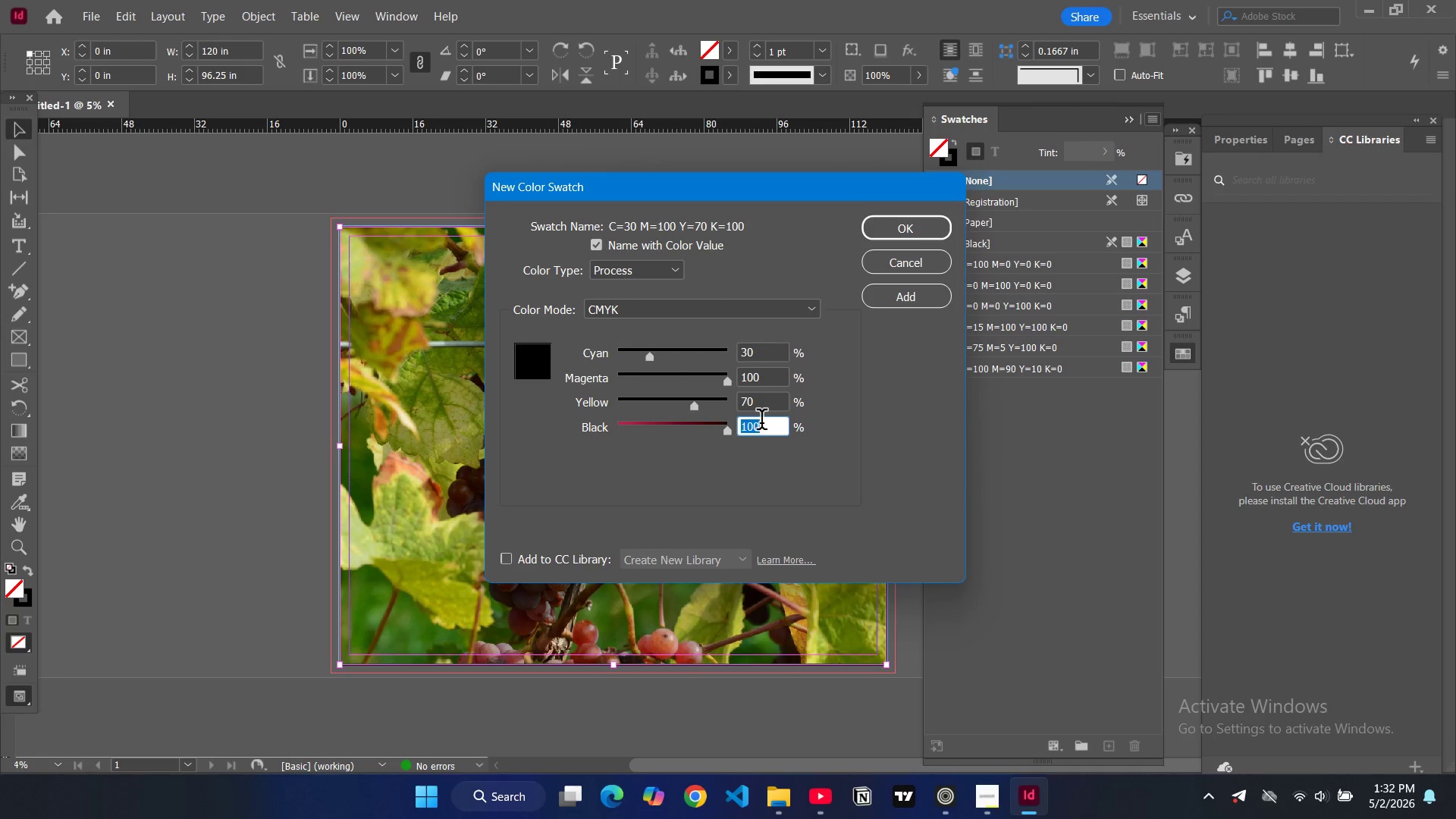 
type(40)
 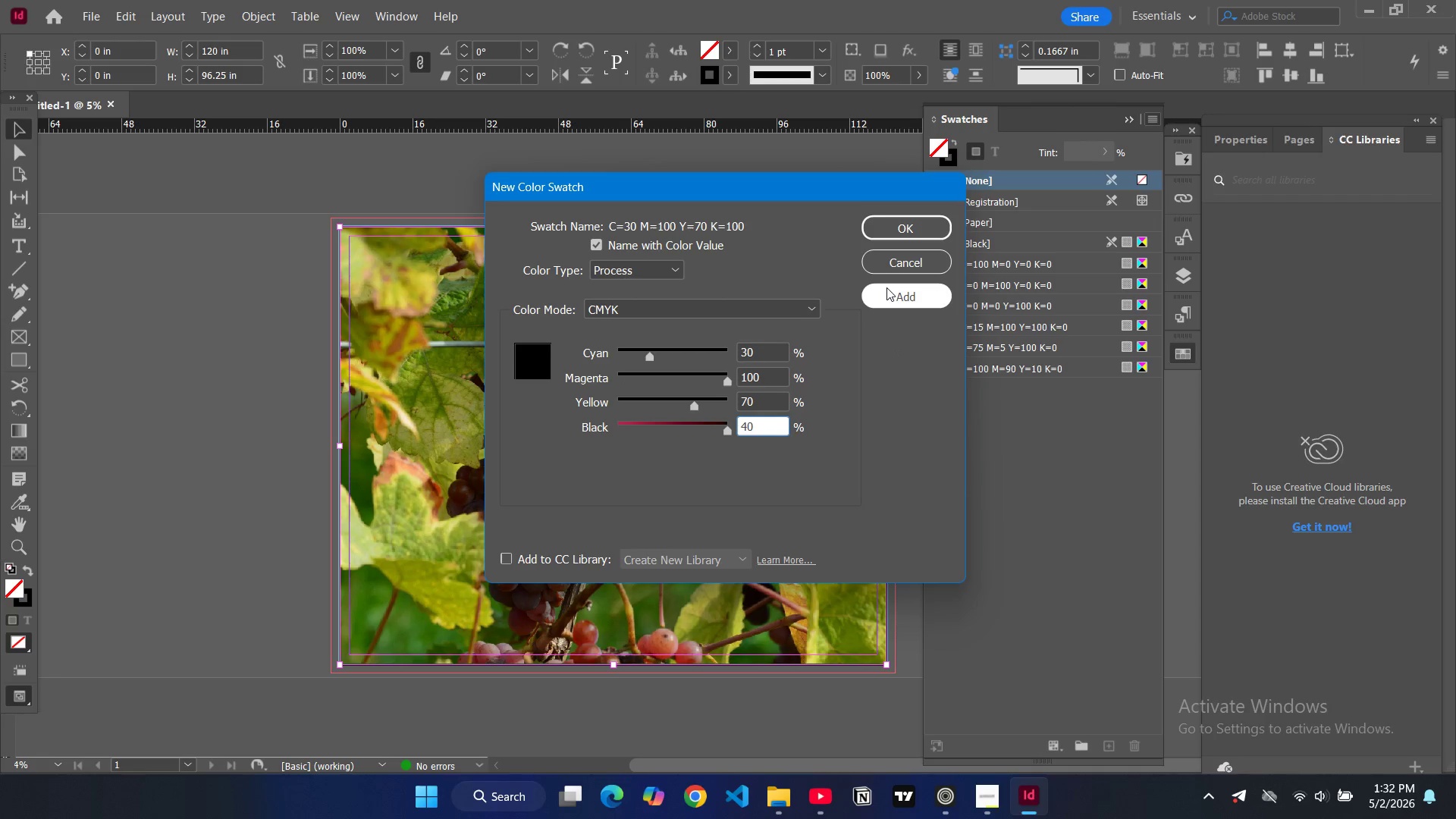 
left_click([886, 287])
 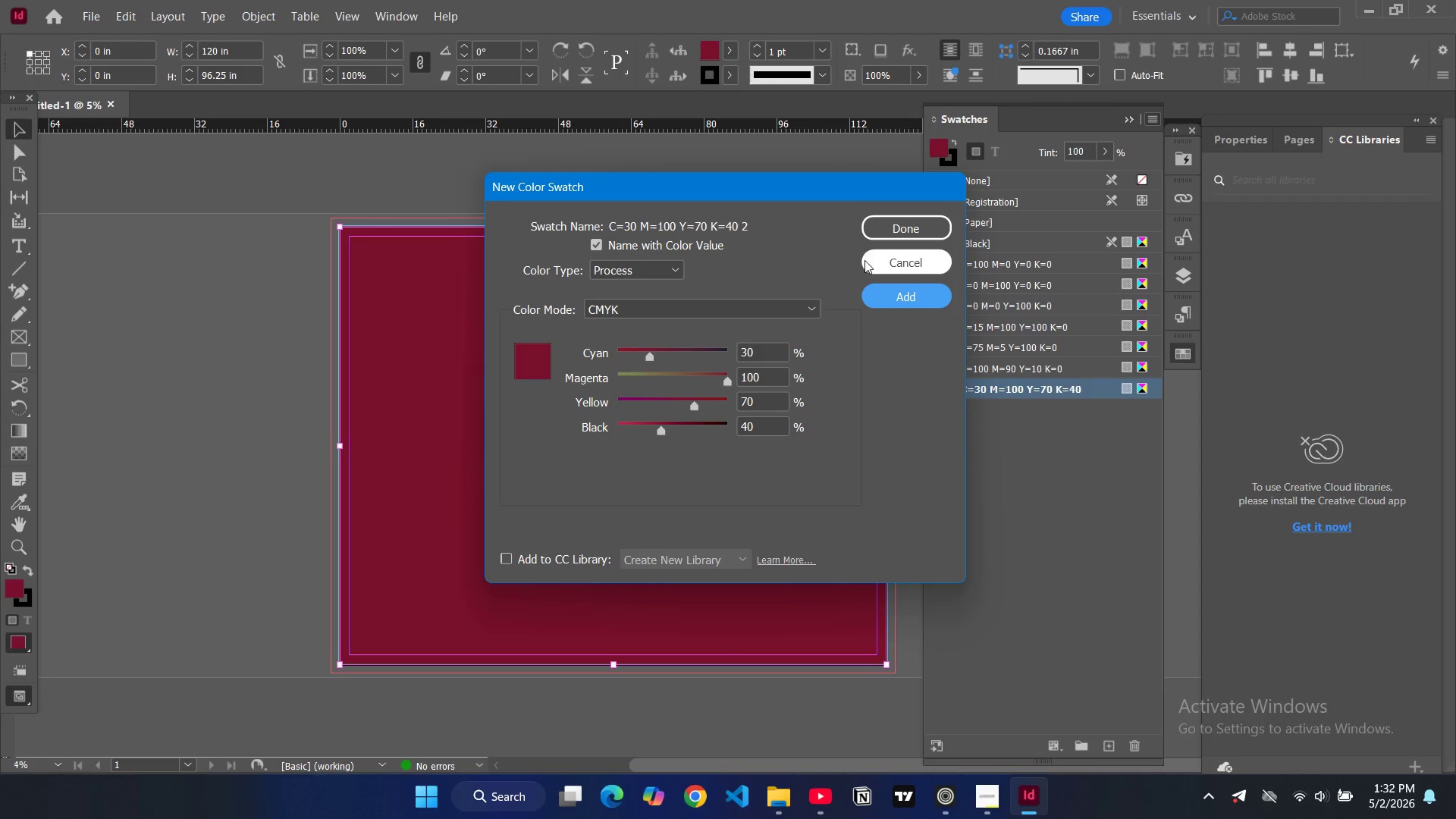 
left_click([755, 344])
 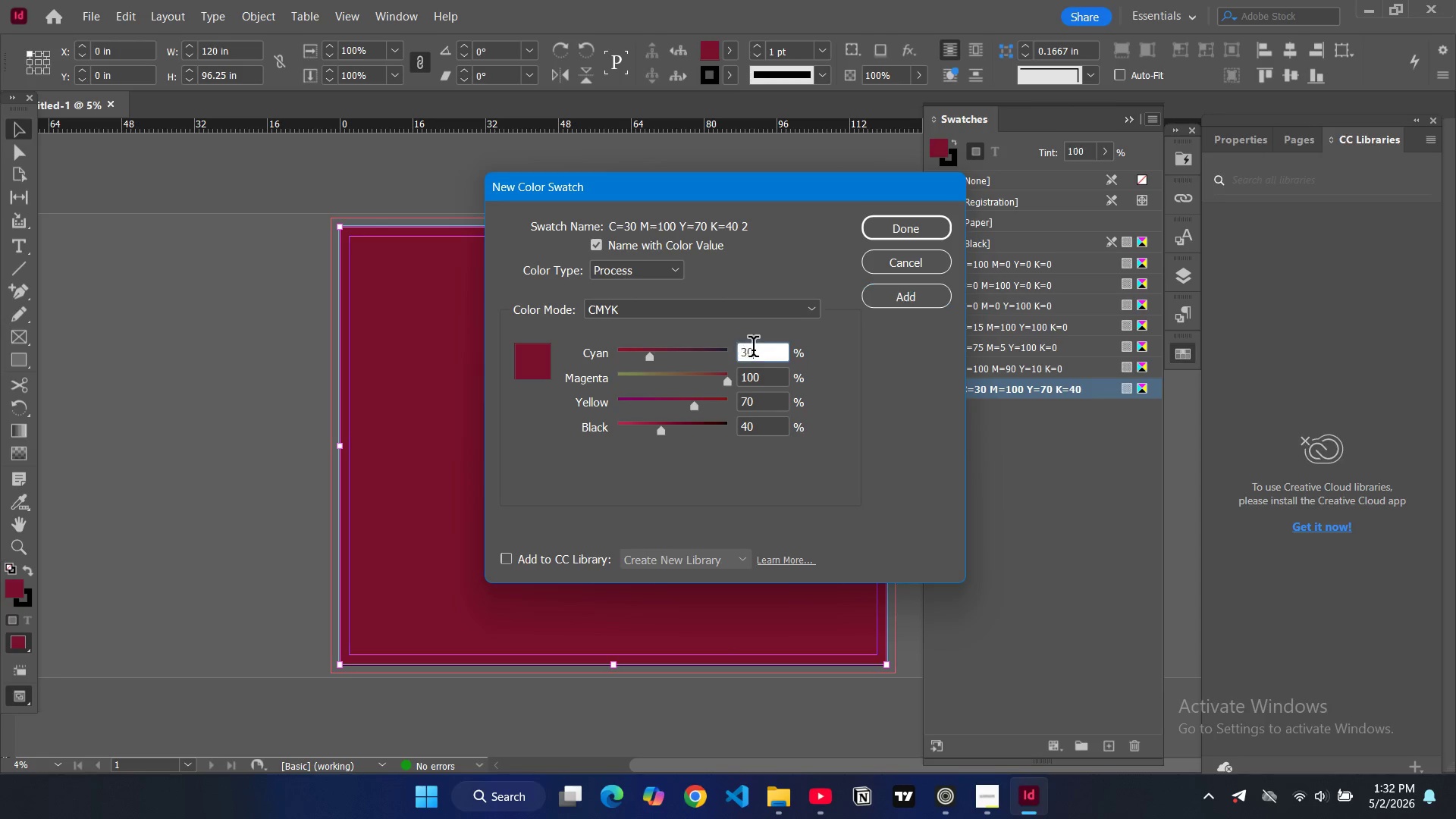 
triple_click([753, 350])
 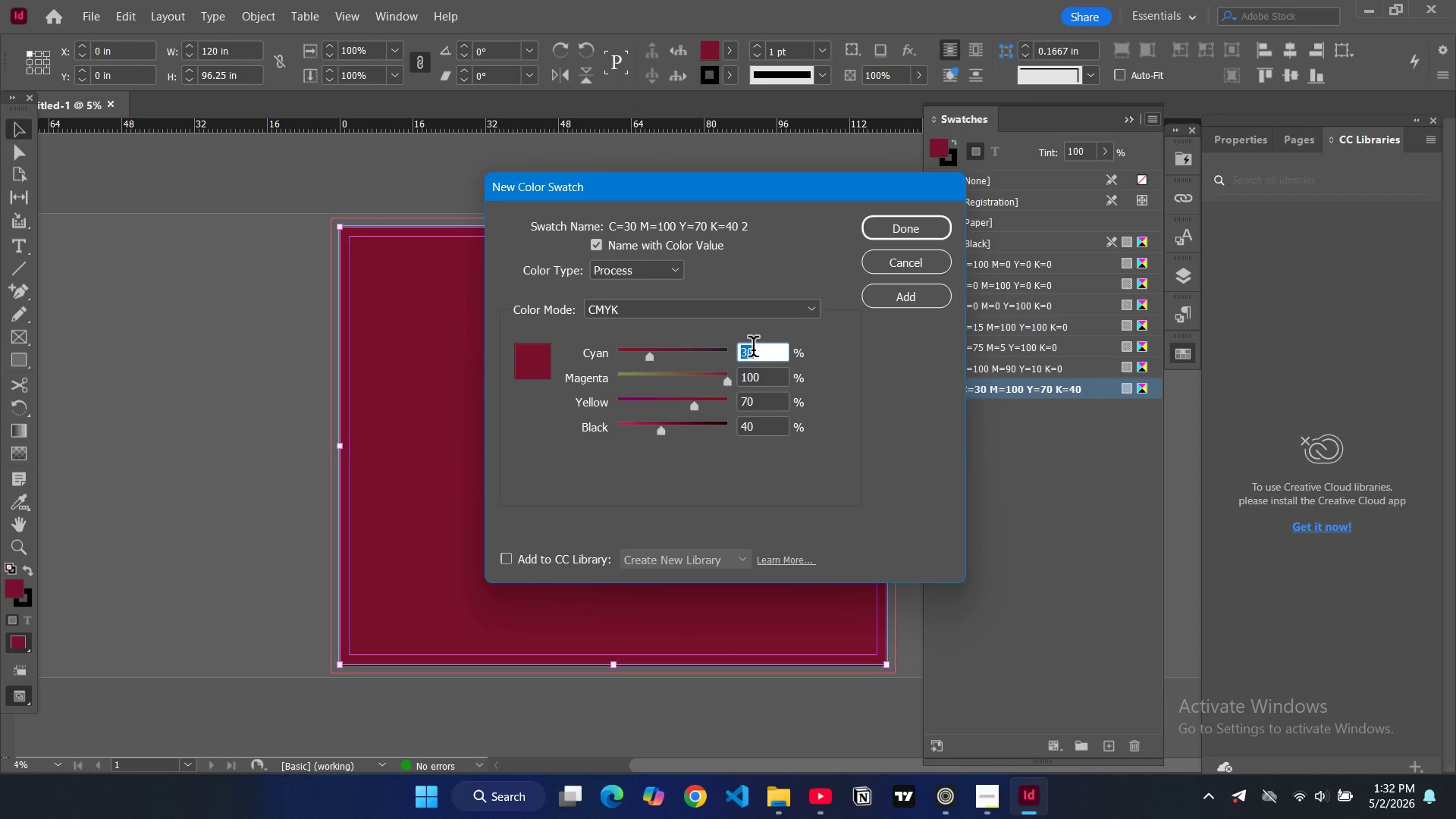 
key(8)
 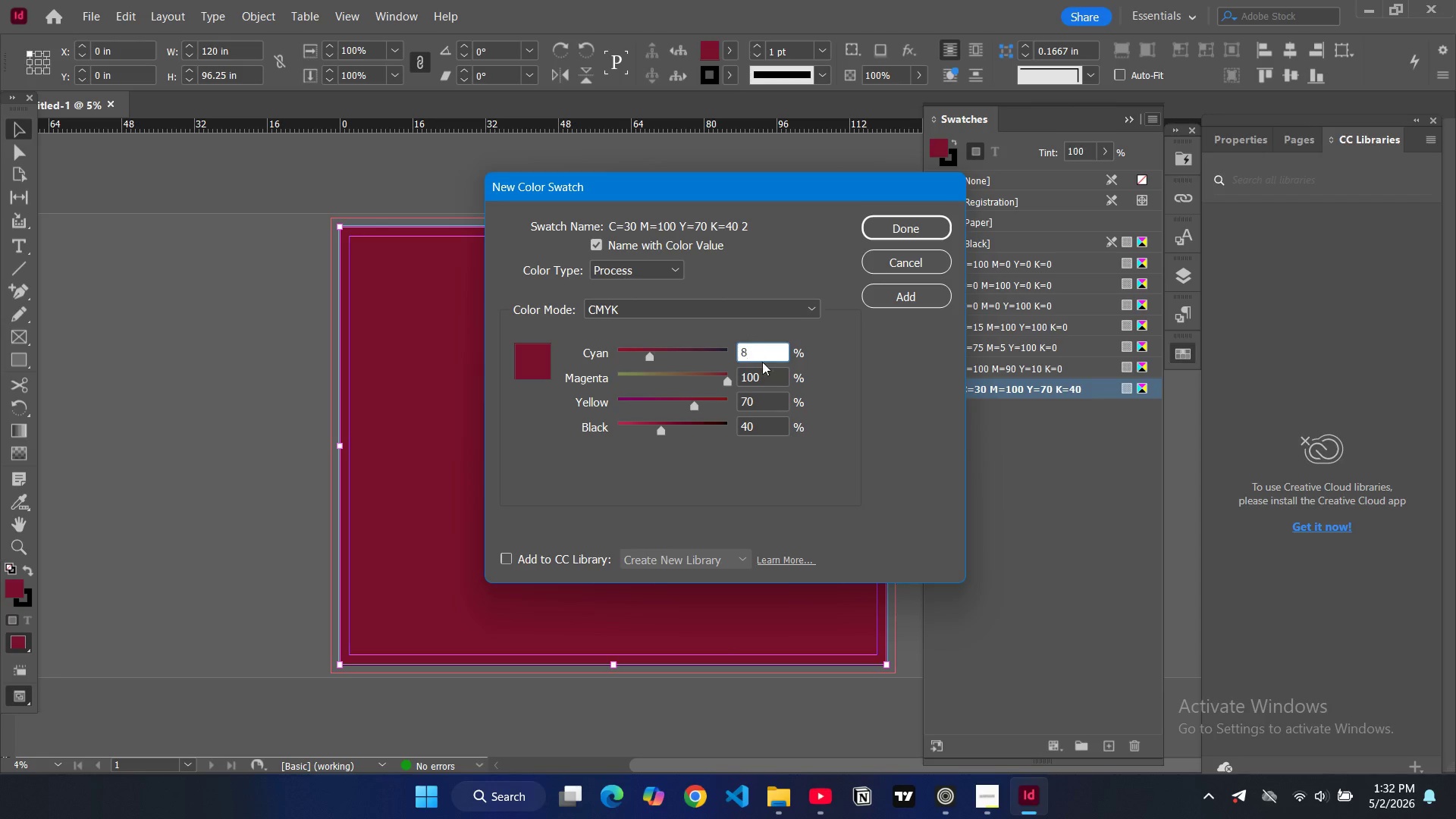 
key(5)
 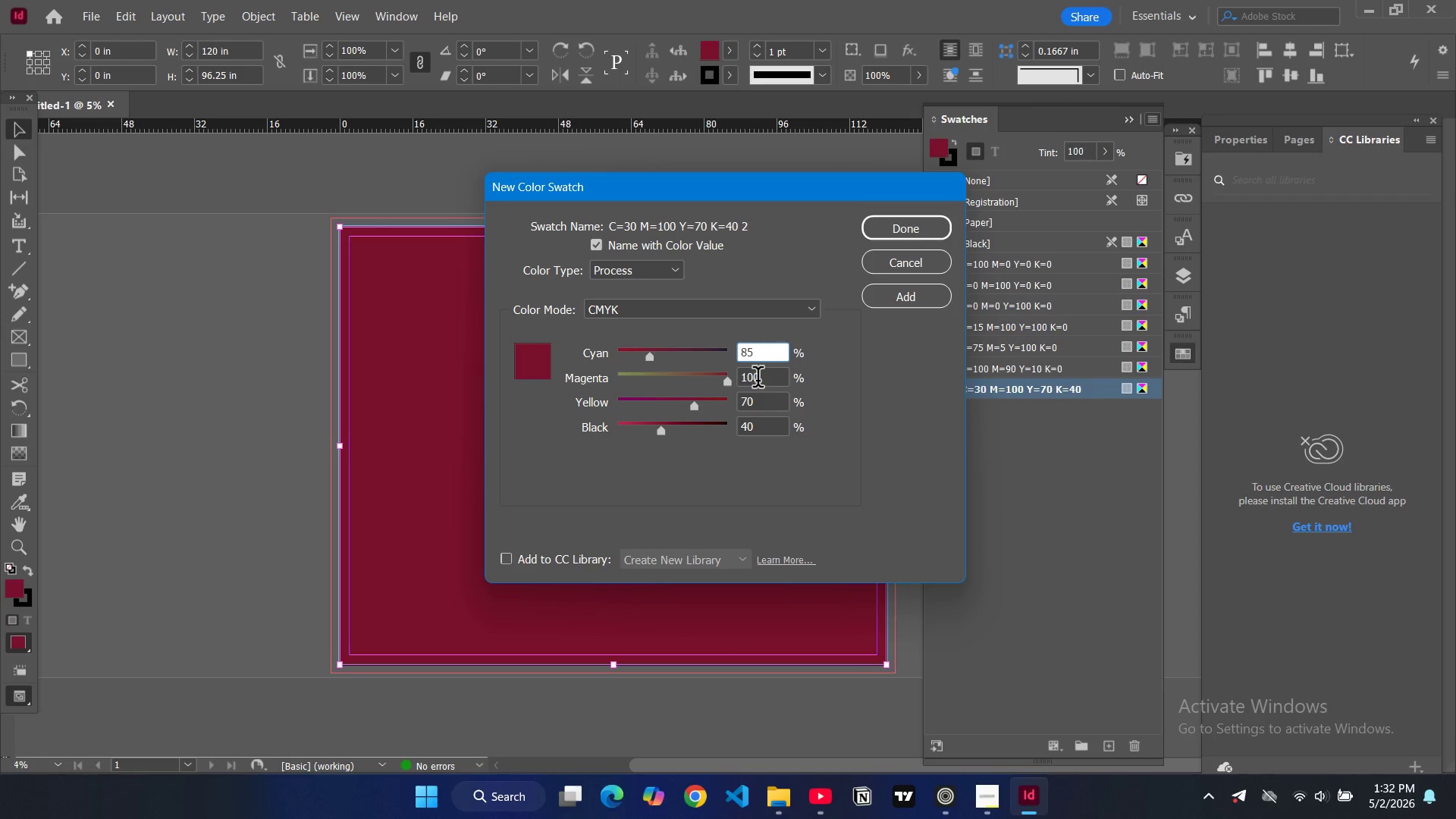 
double_click([758, 380])
 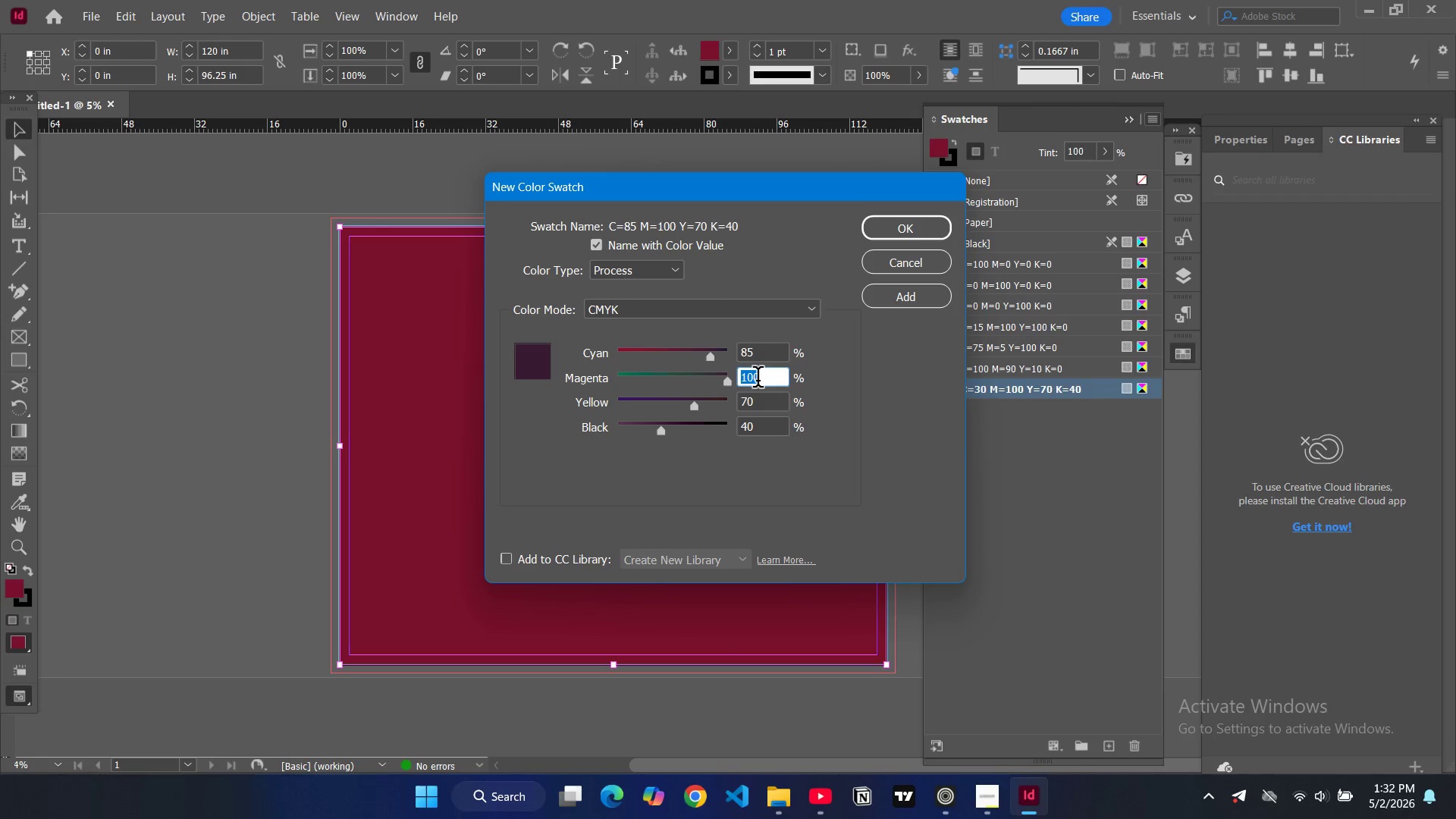 
type(40)
 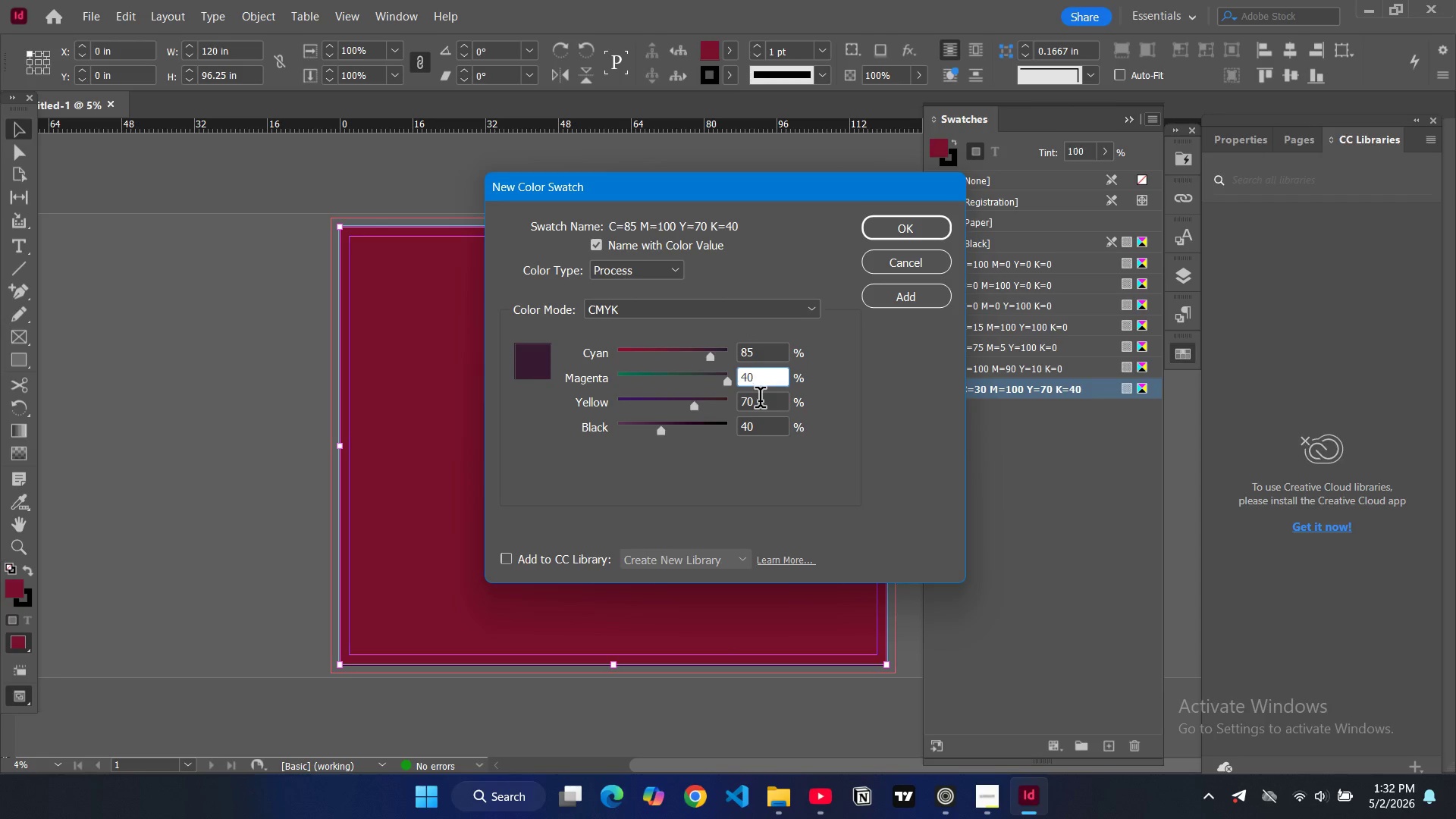 
double_click([760, 400])
 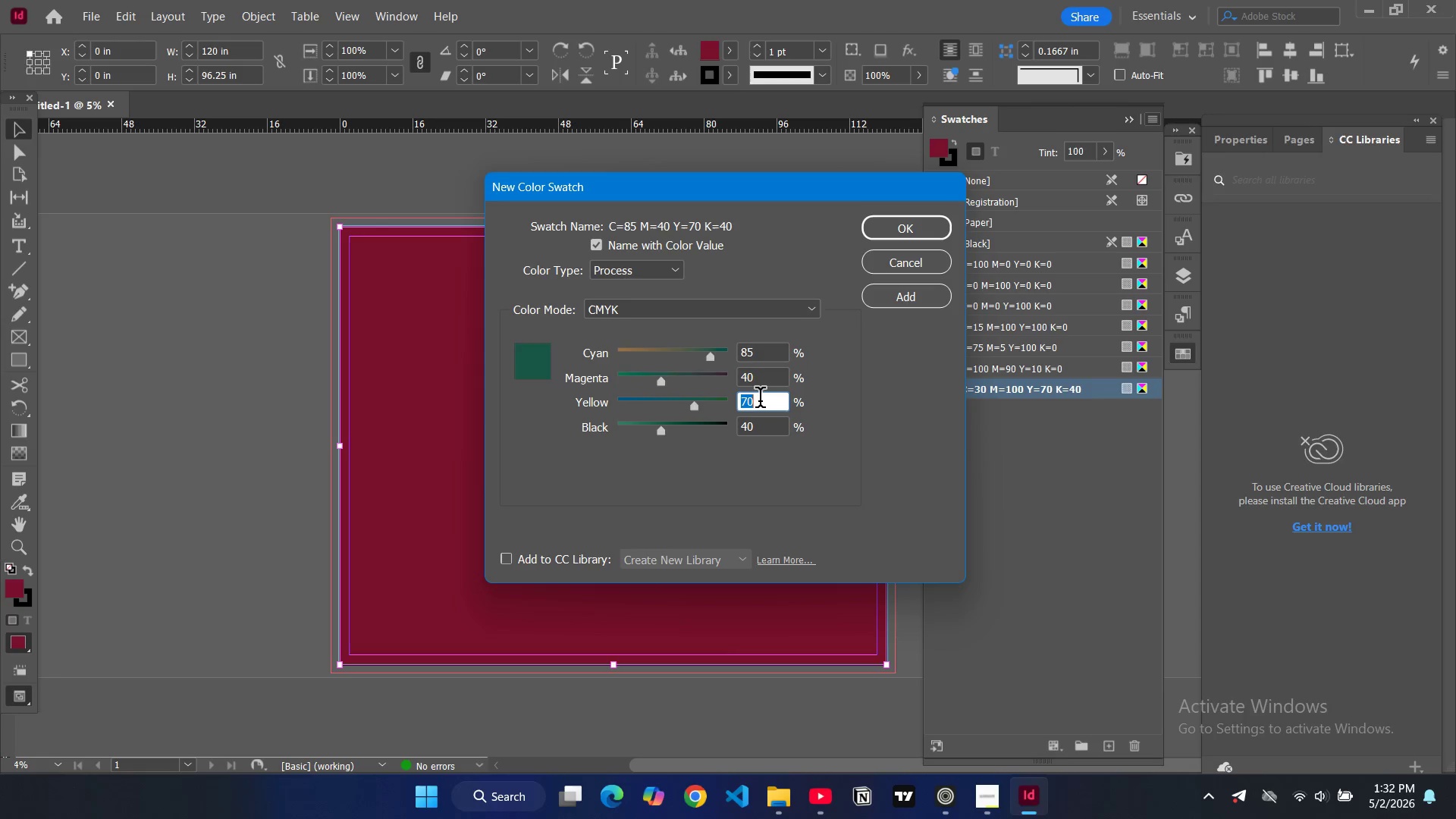 
type(80)
 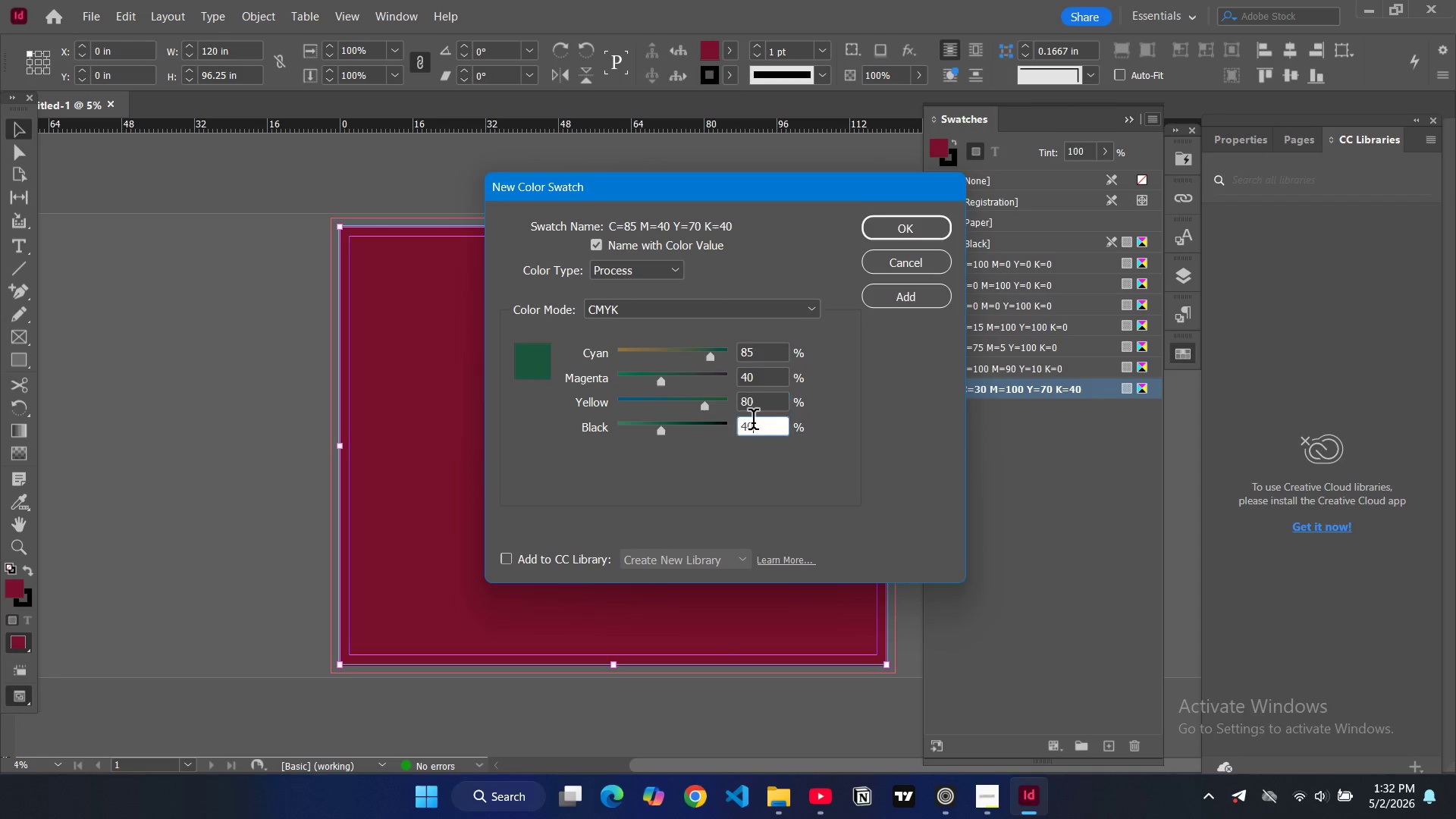 
double_click([753, 422])
 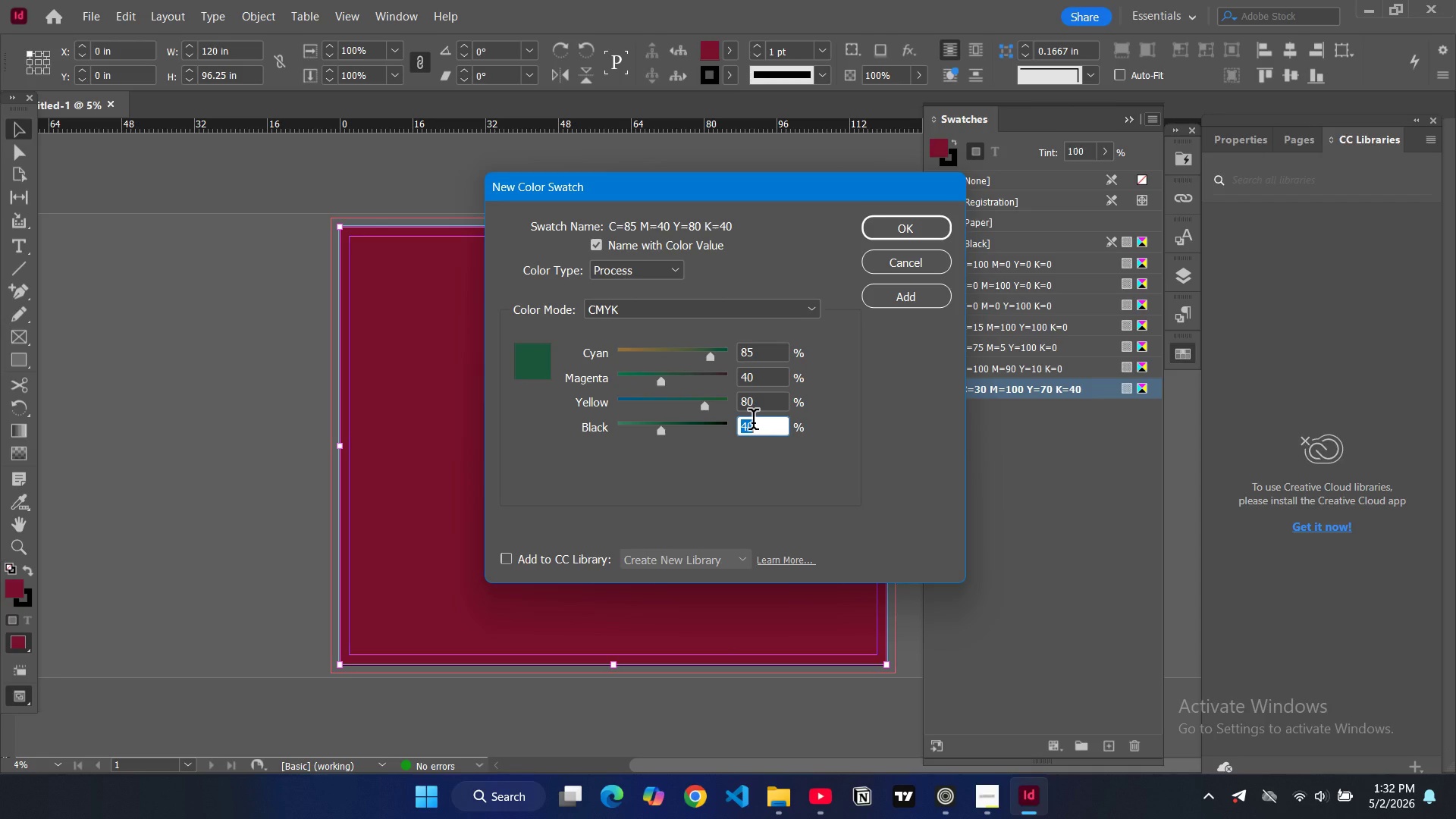 
type(60)
 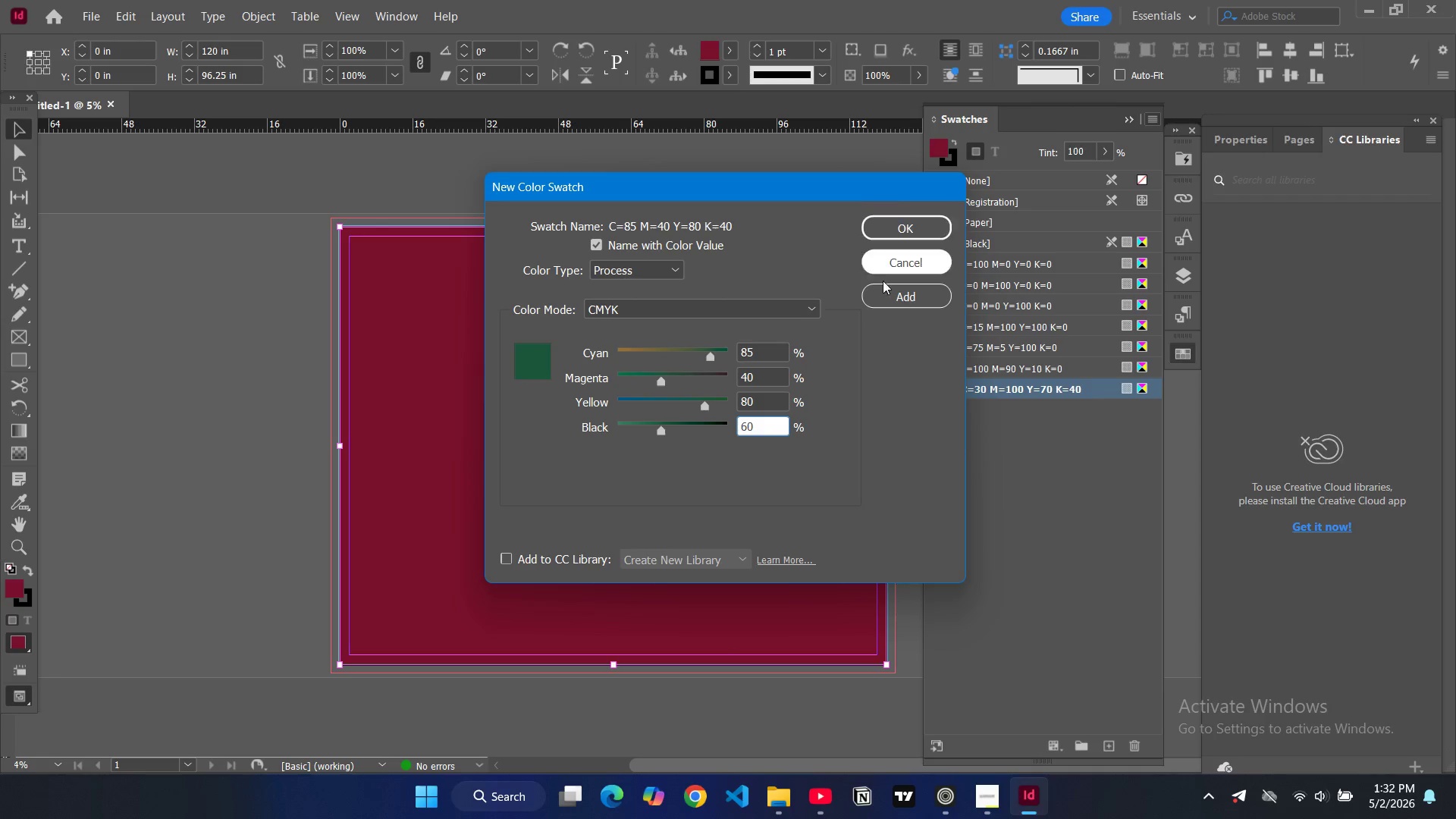 
left_click([888, 298])
 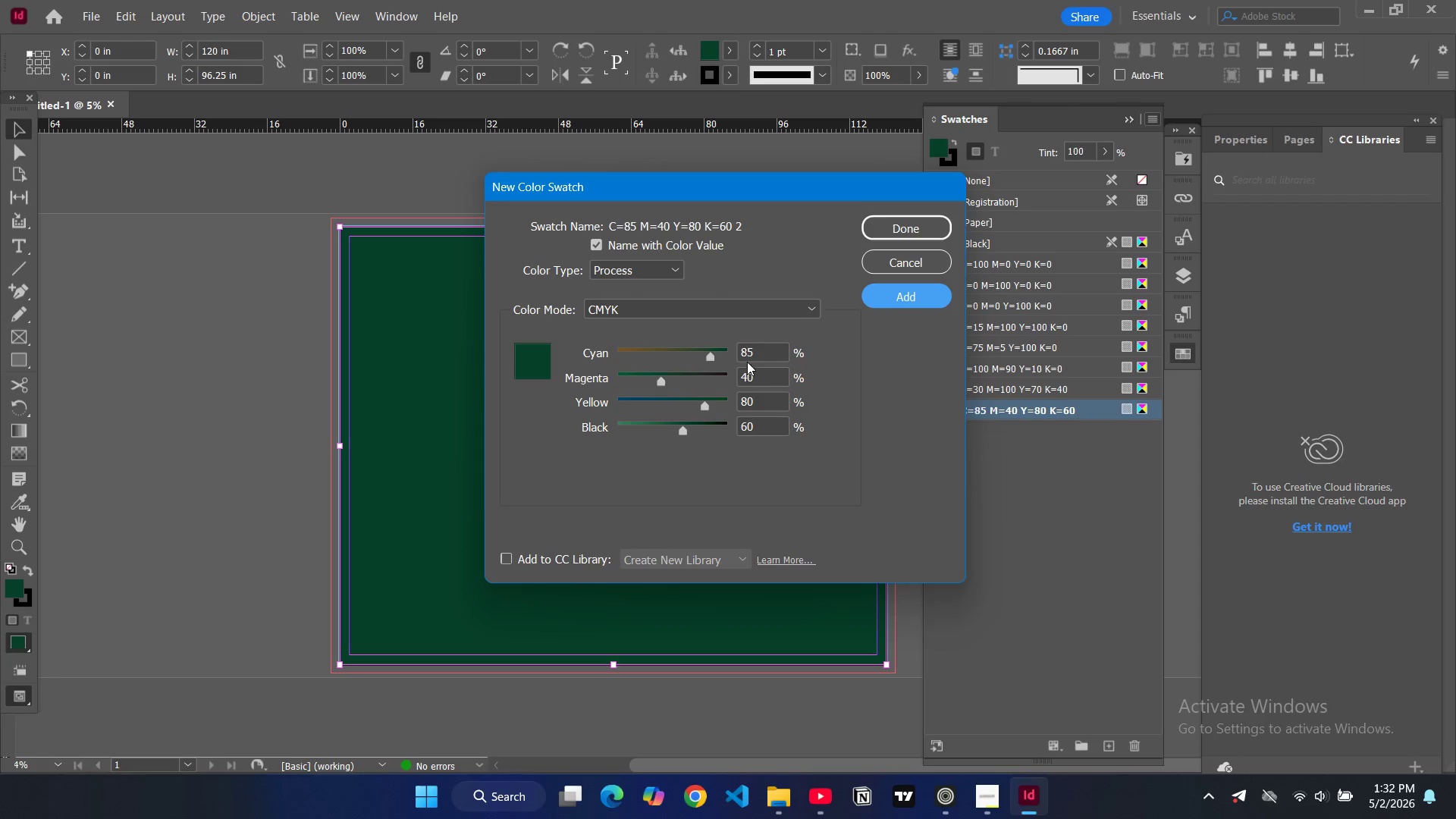 
double_click([747, 358])
 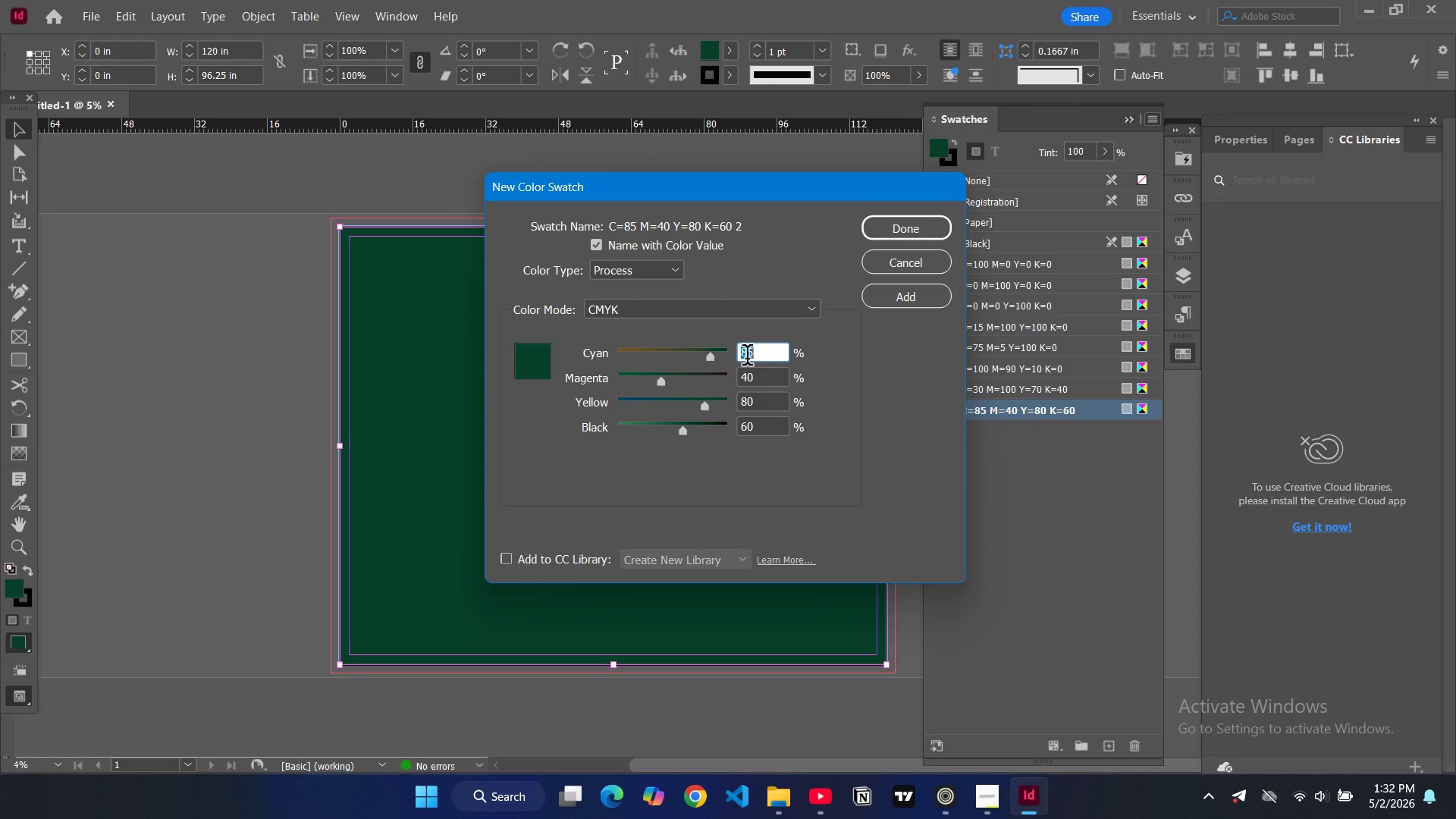 
type(20)
 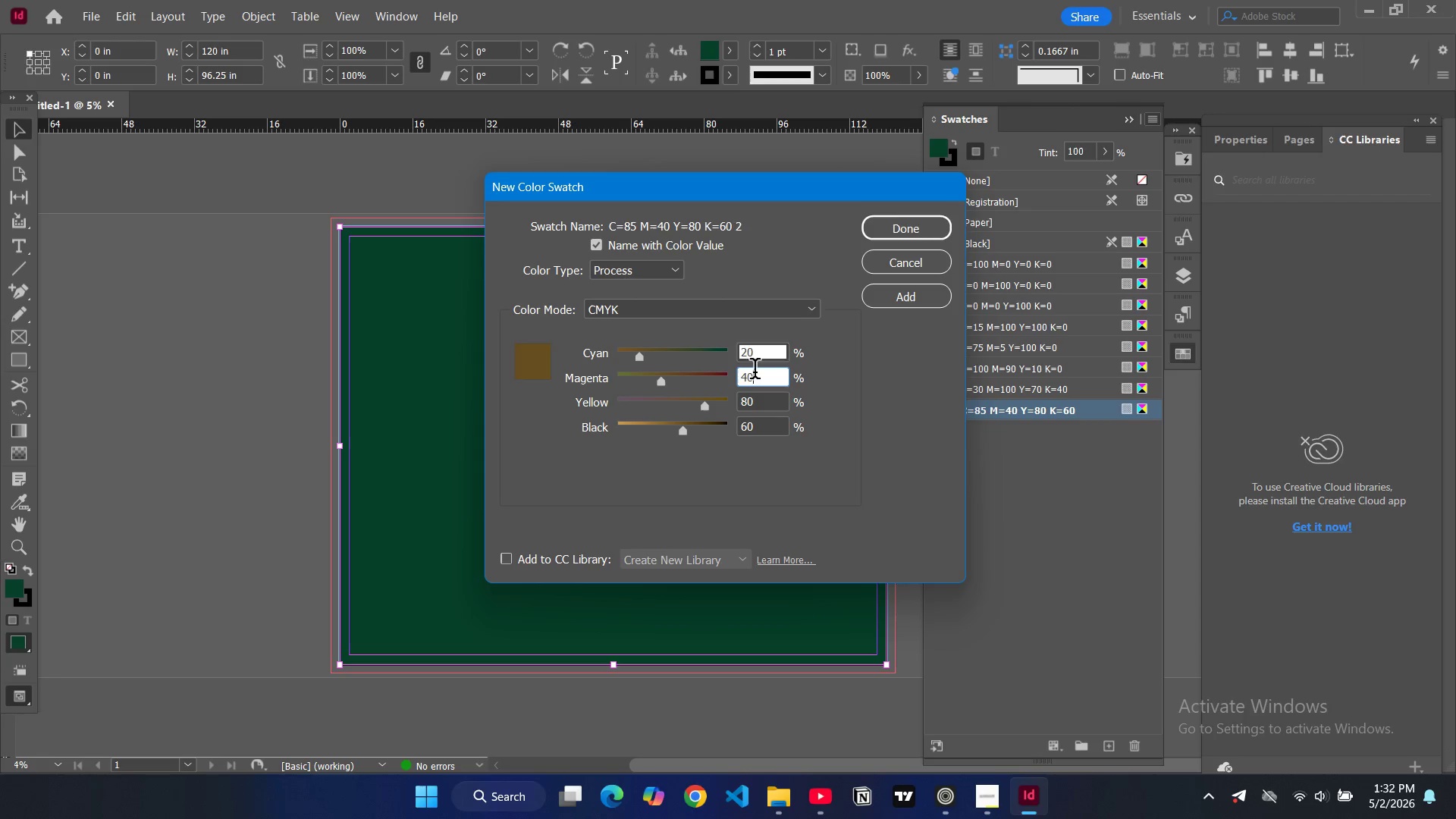 
double_click([755, 372])
 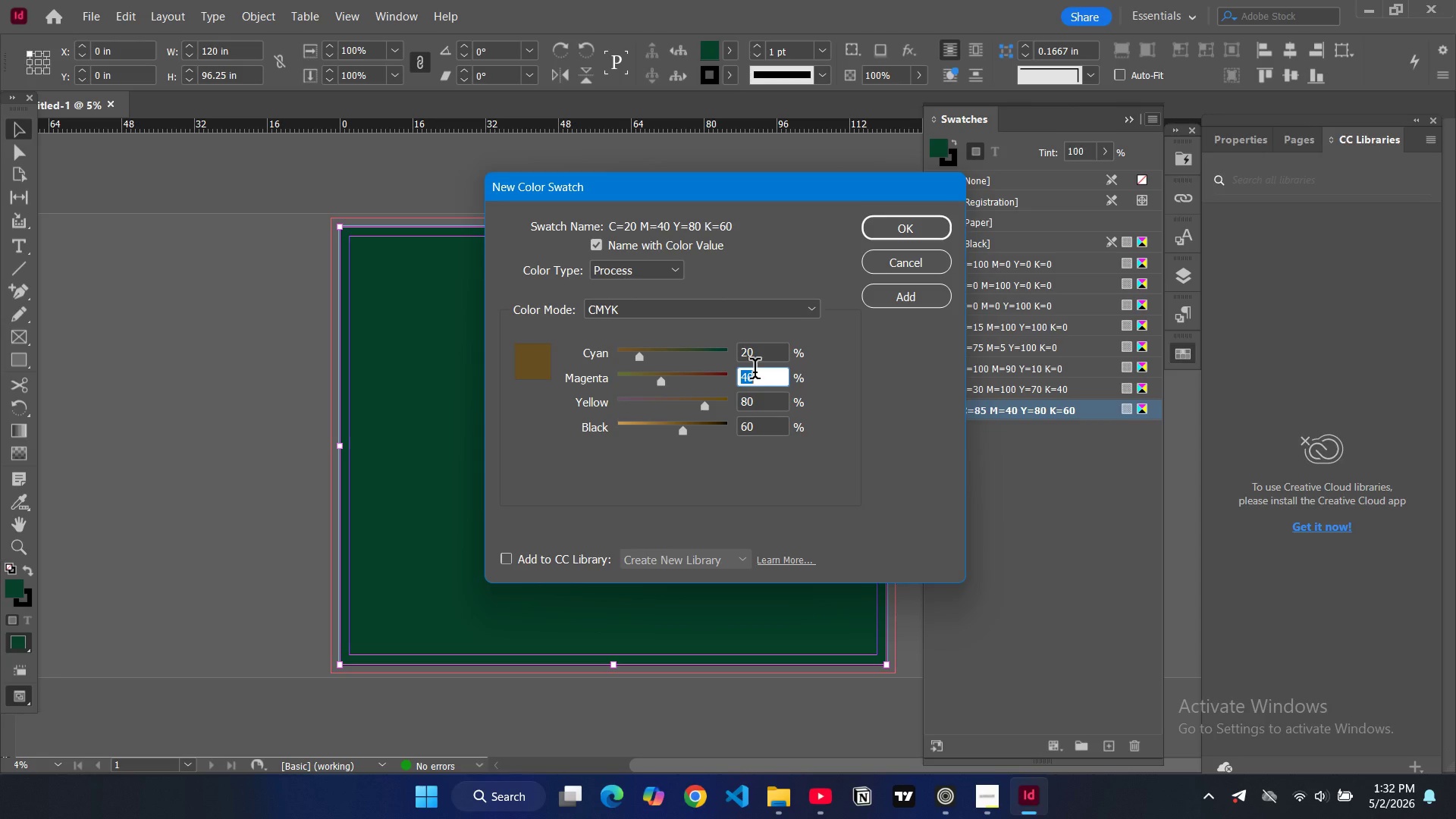 
type(30)
 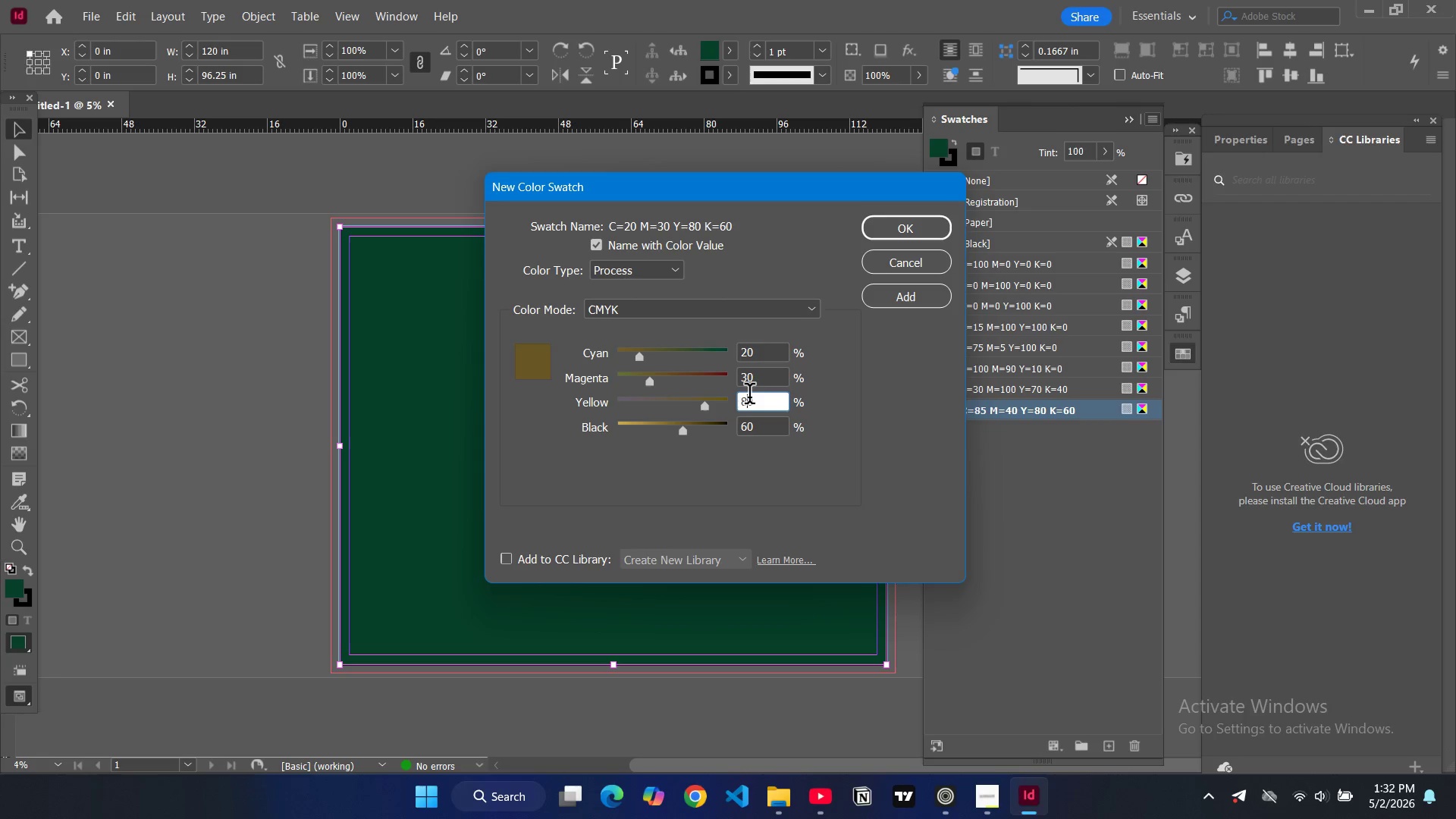 
double_click([749, 397])
 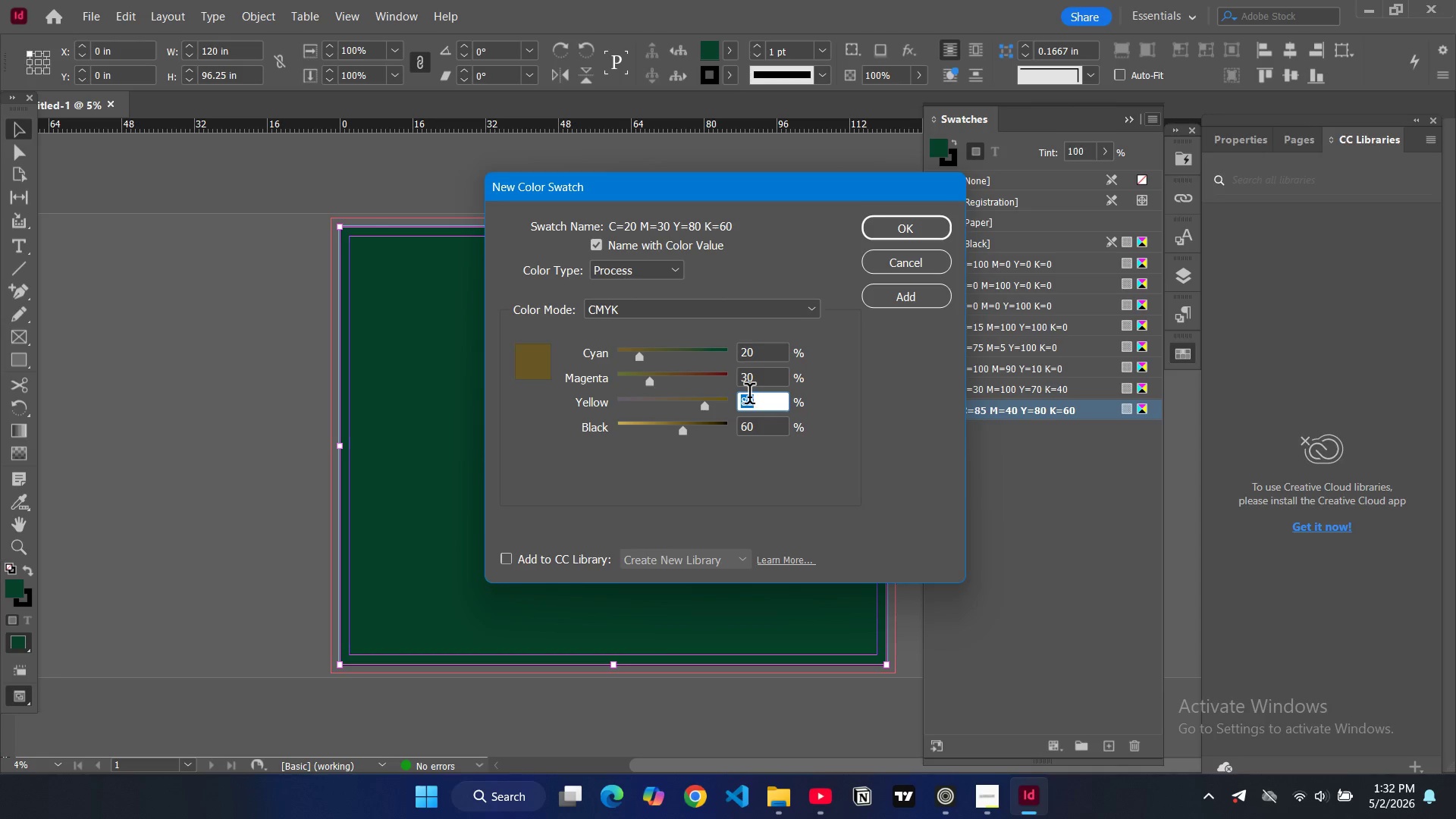 
type(70)
 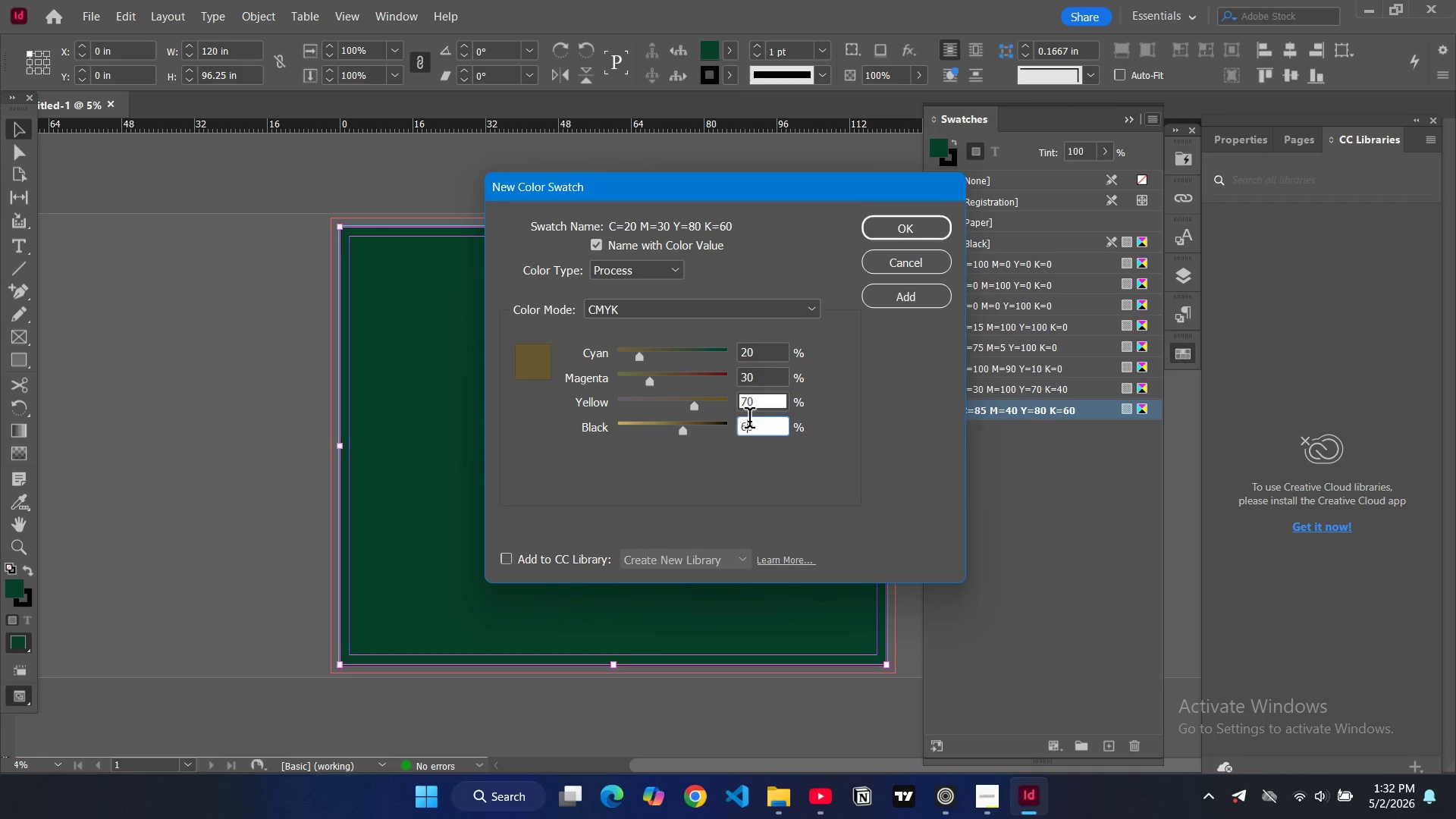 
double_click([749, 421])
 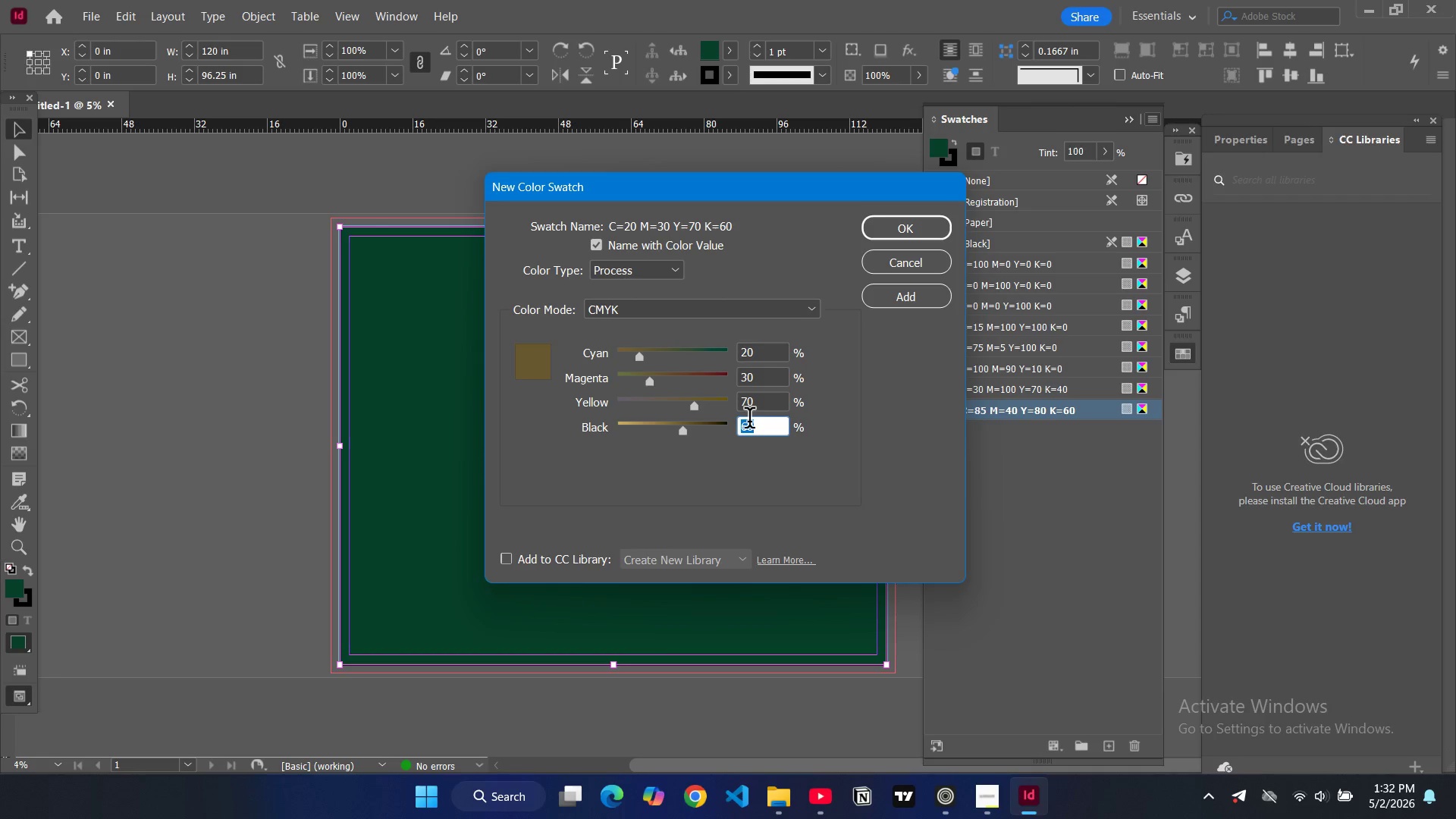 
key(1)
 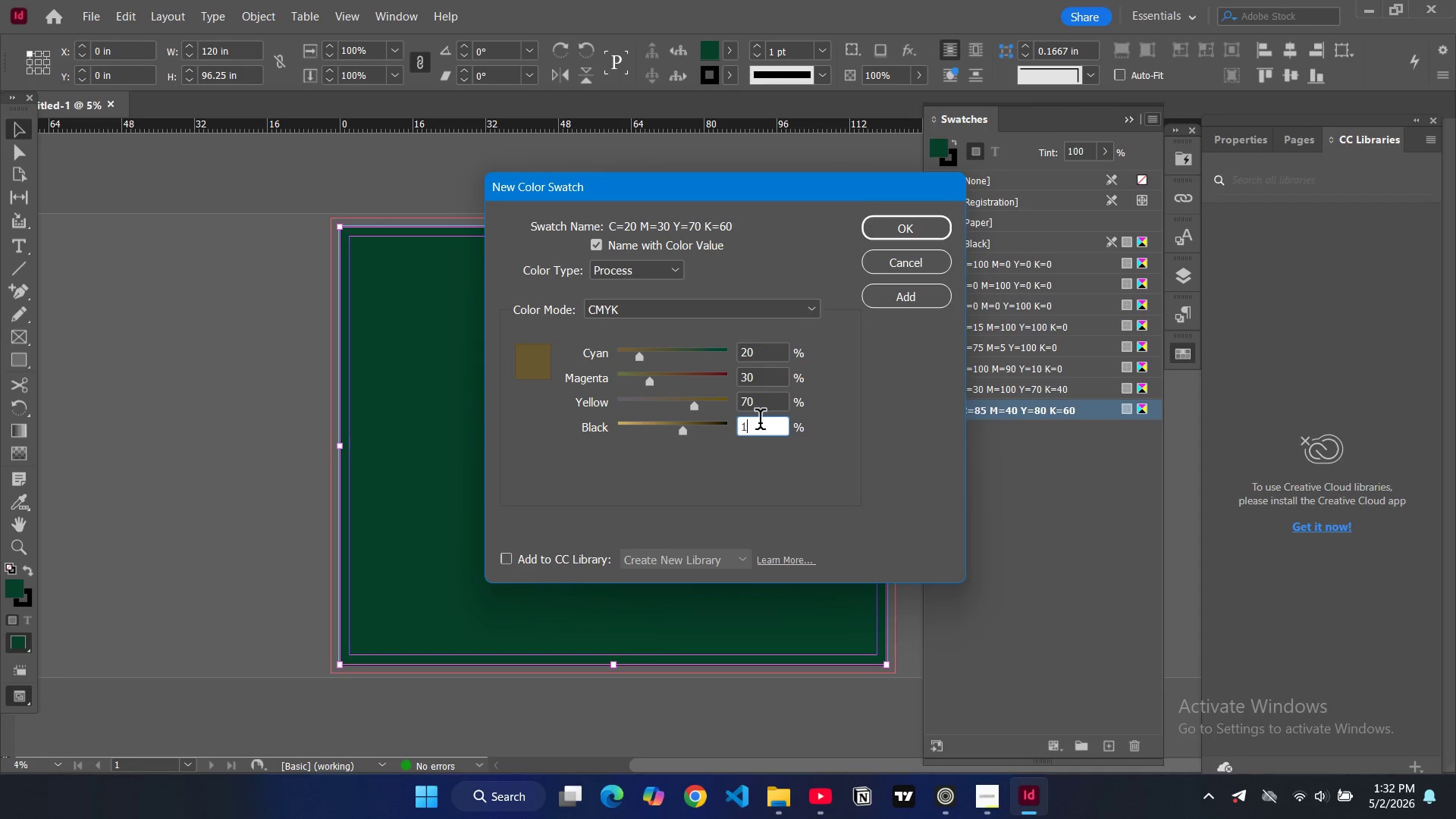 
key(0)
 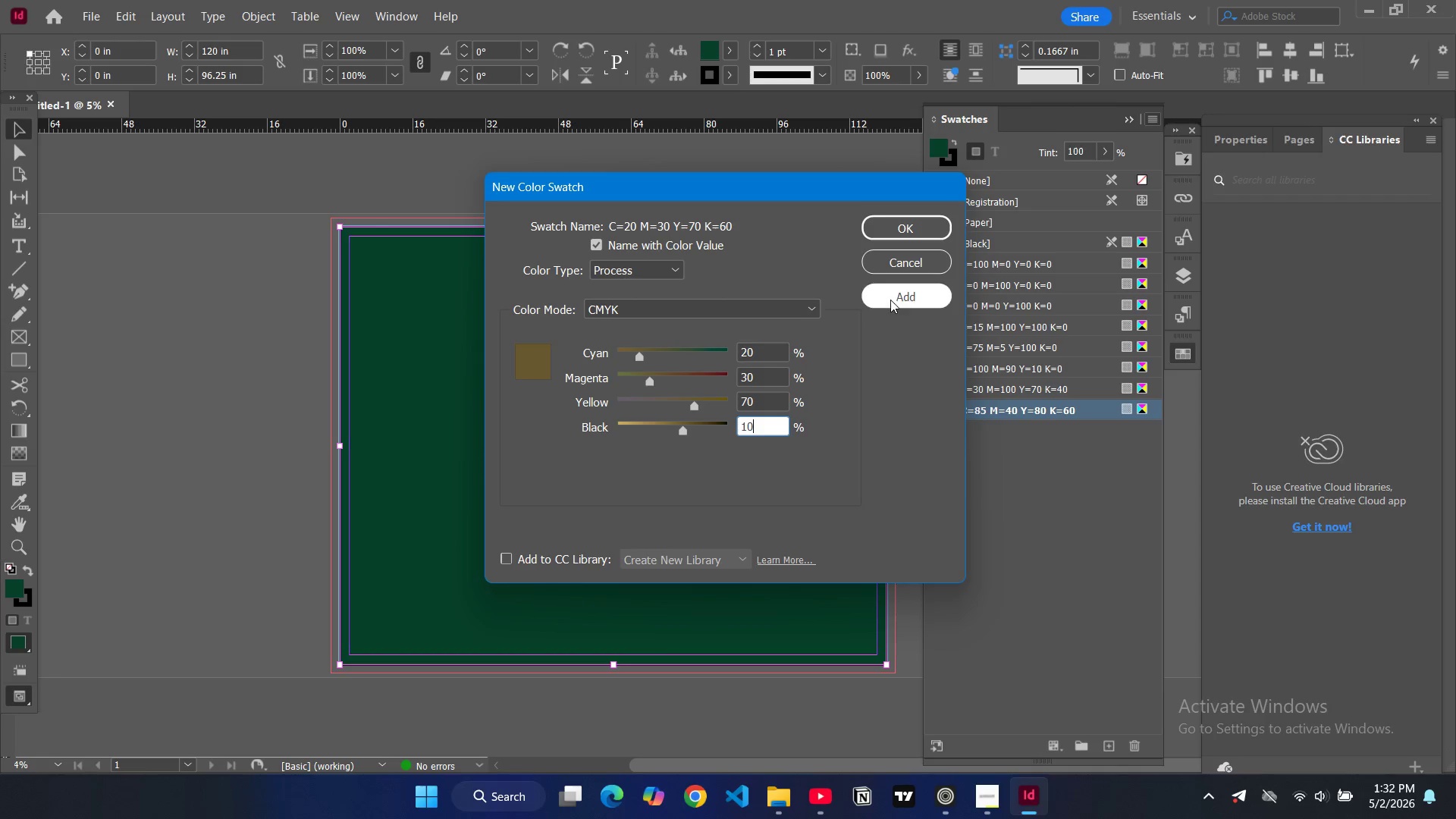 
left_click([890, 300])
 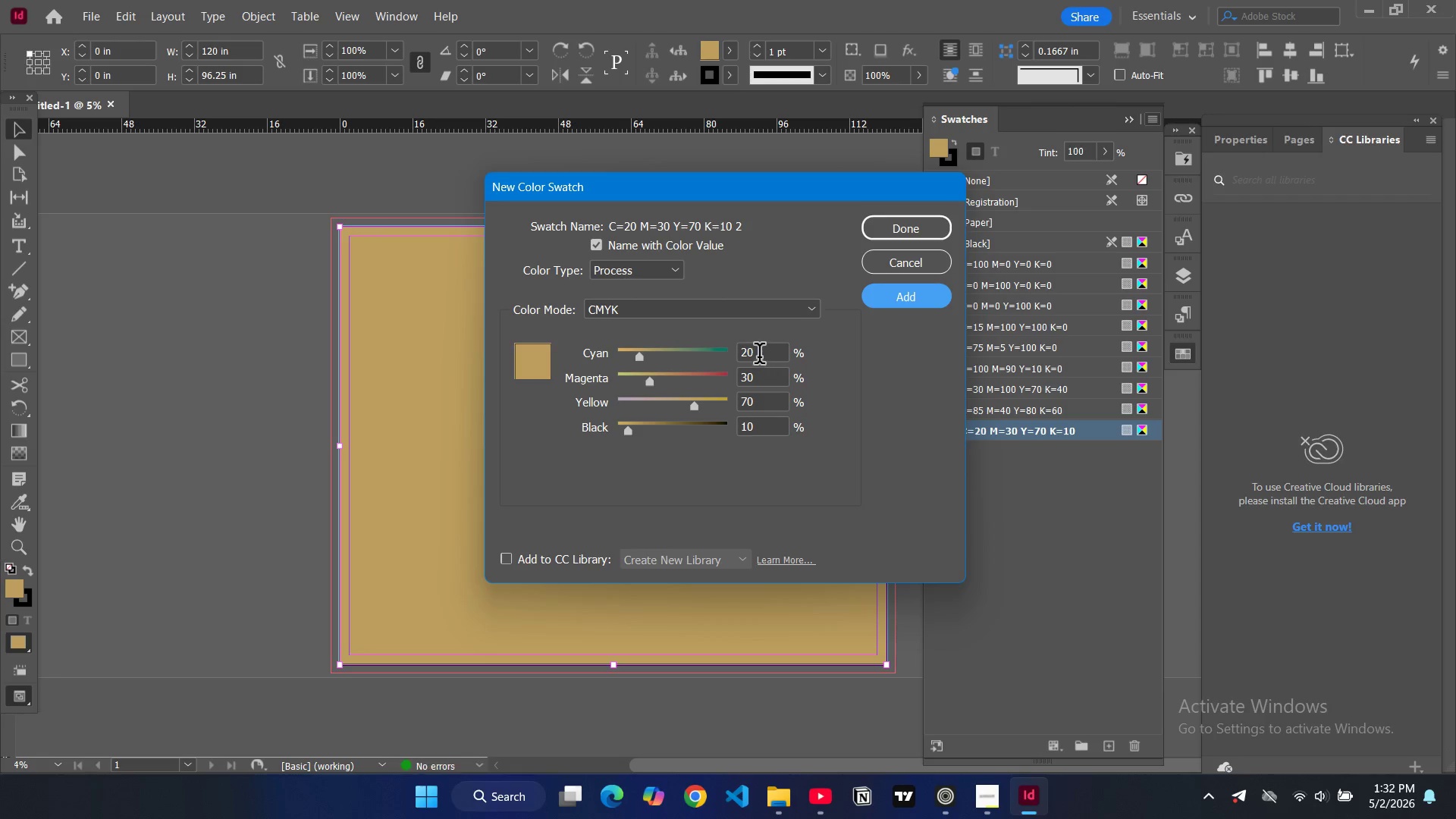 
double_click([756, 353])
 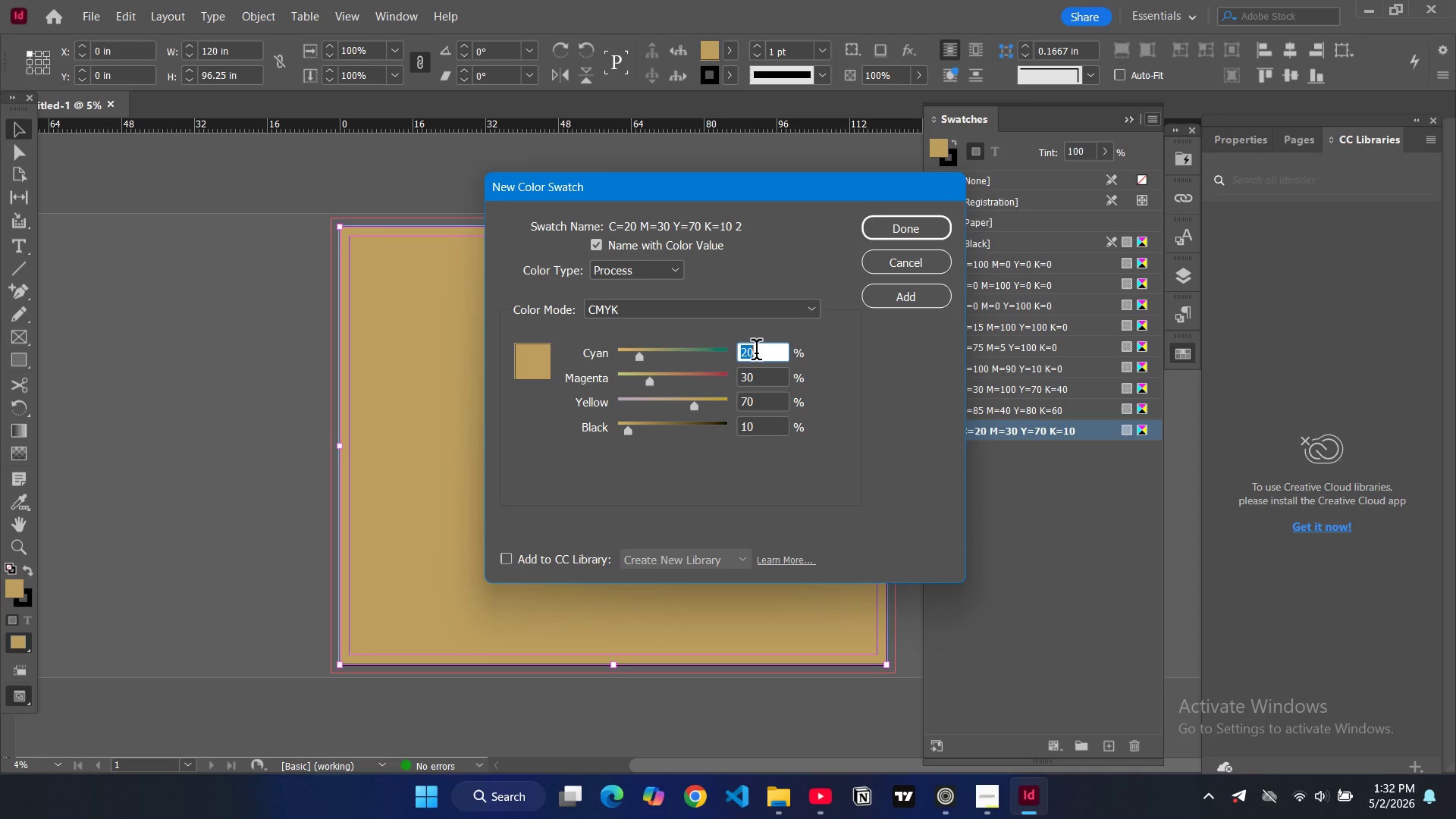 
key(5)
 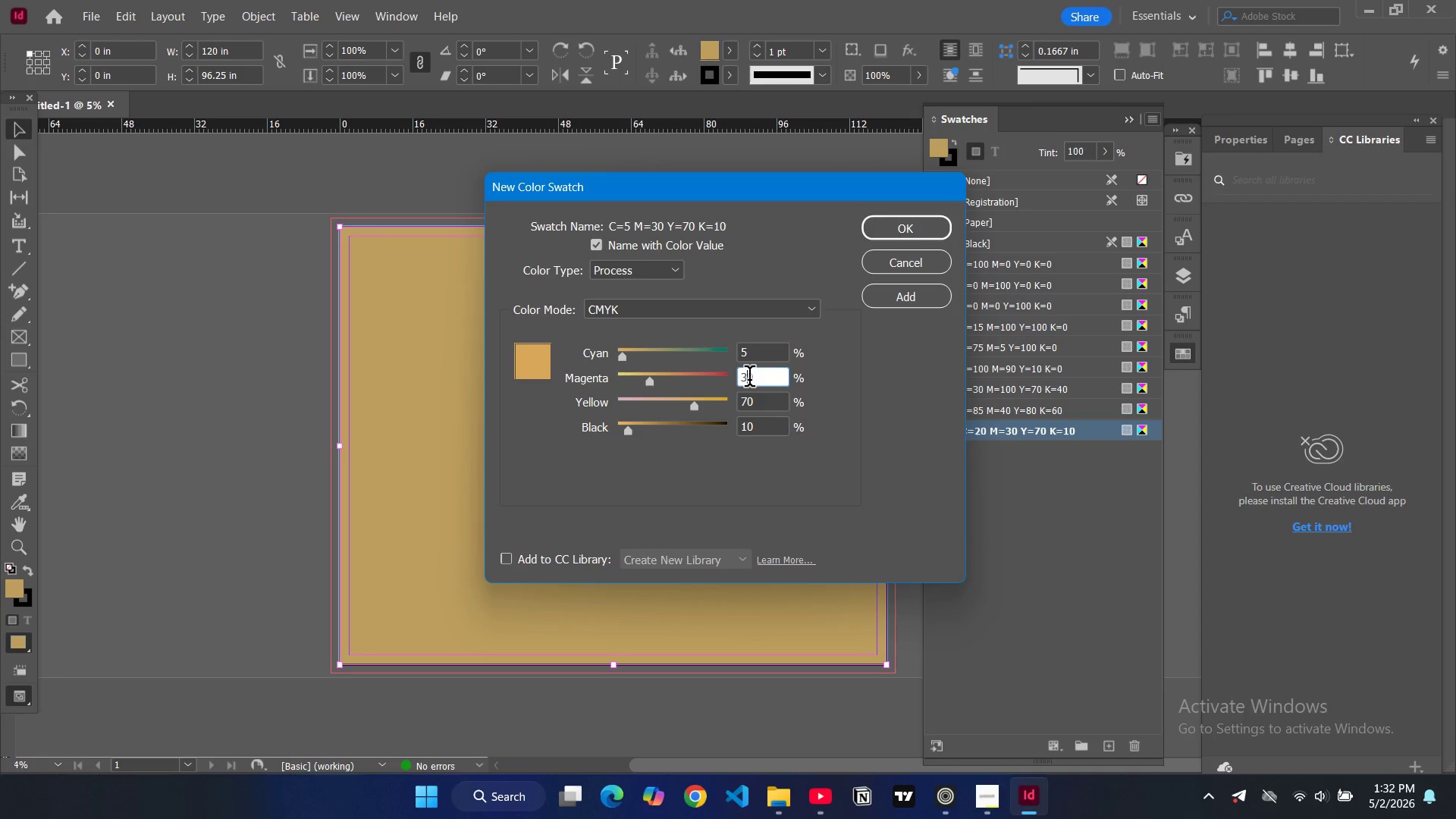 
double_click([749, 379])
 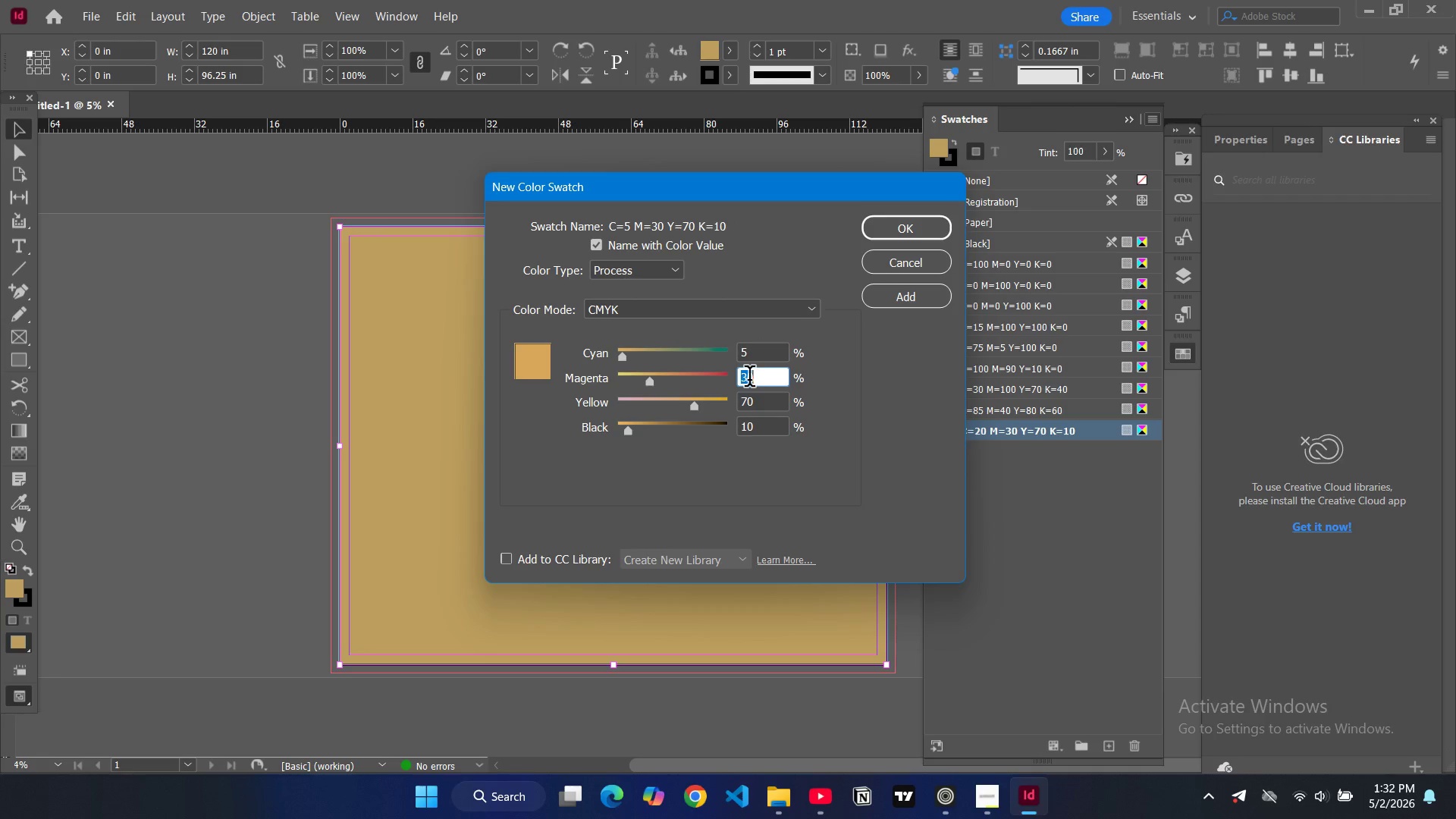 
key(5)
 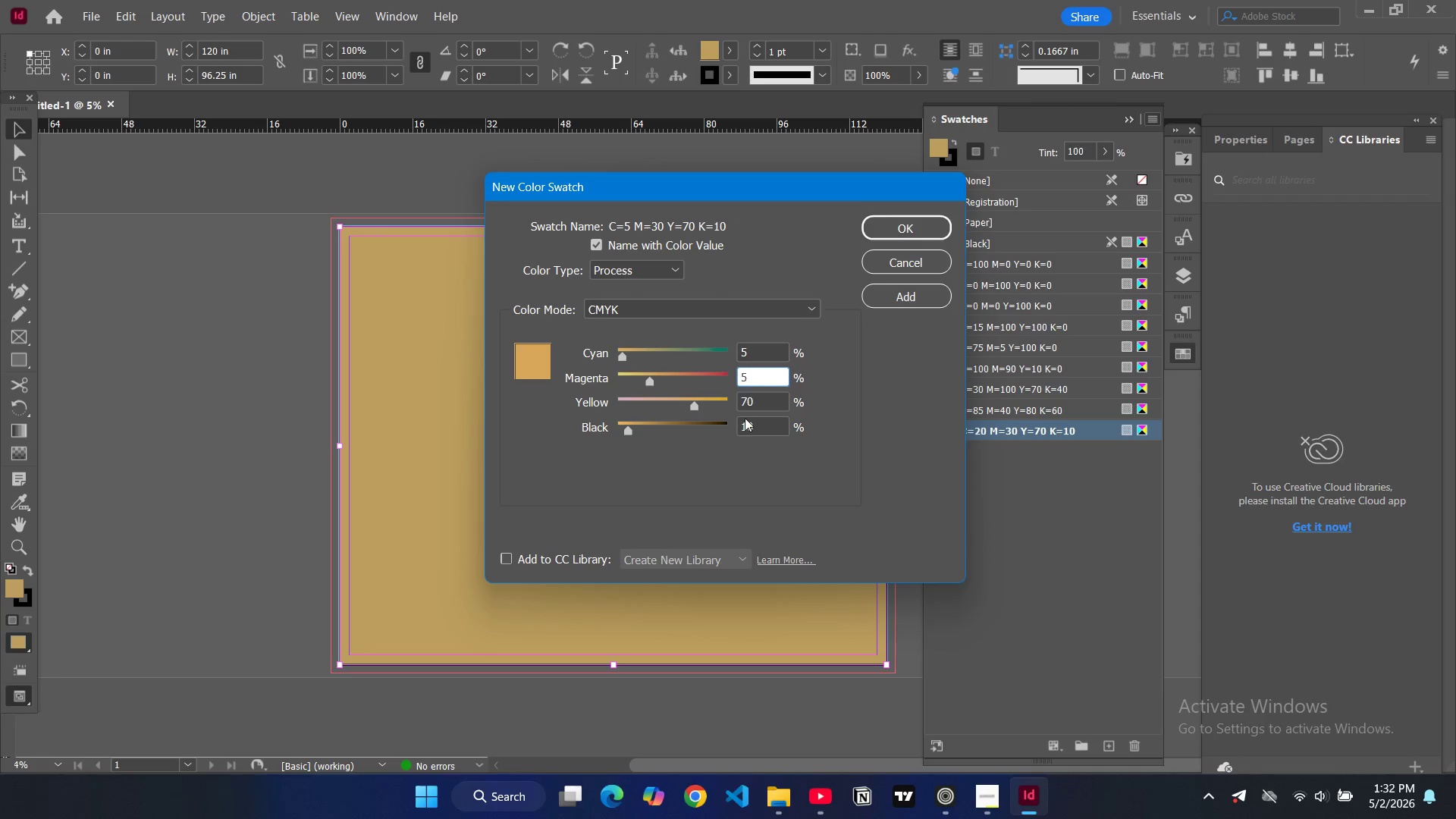 
left_click([748, 405])
 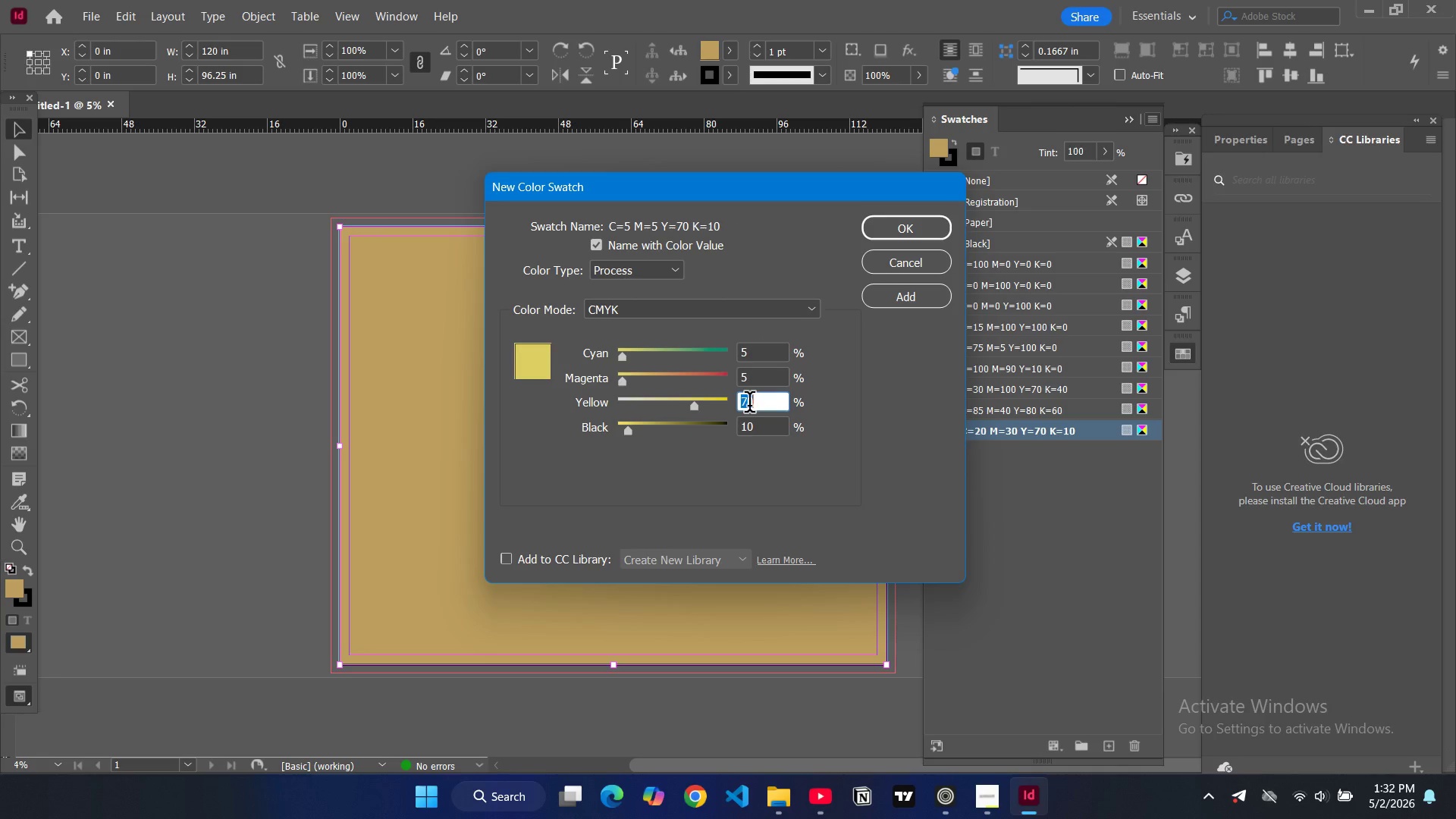 
type(10)
 